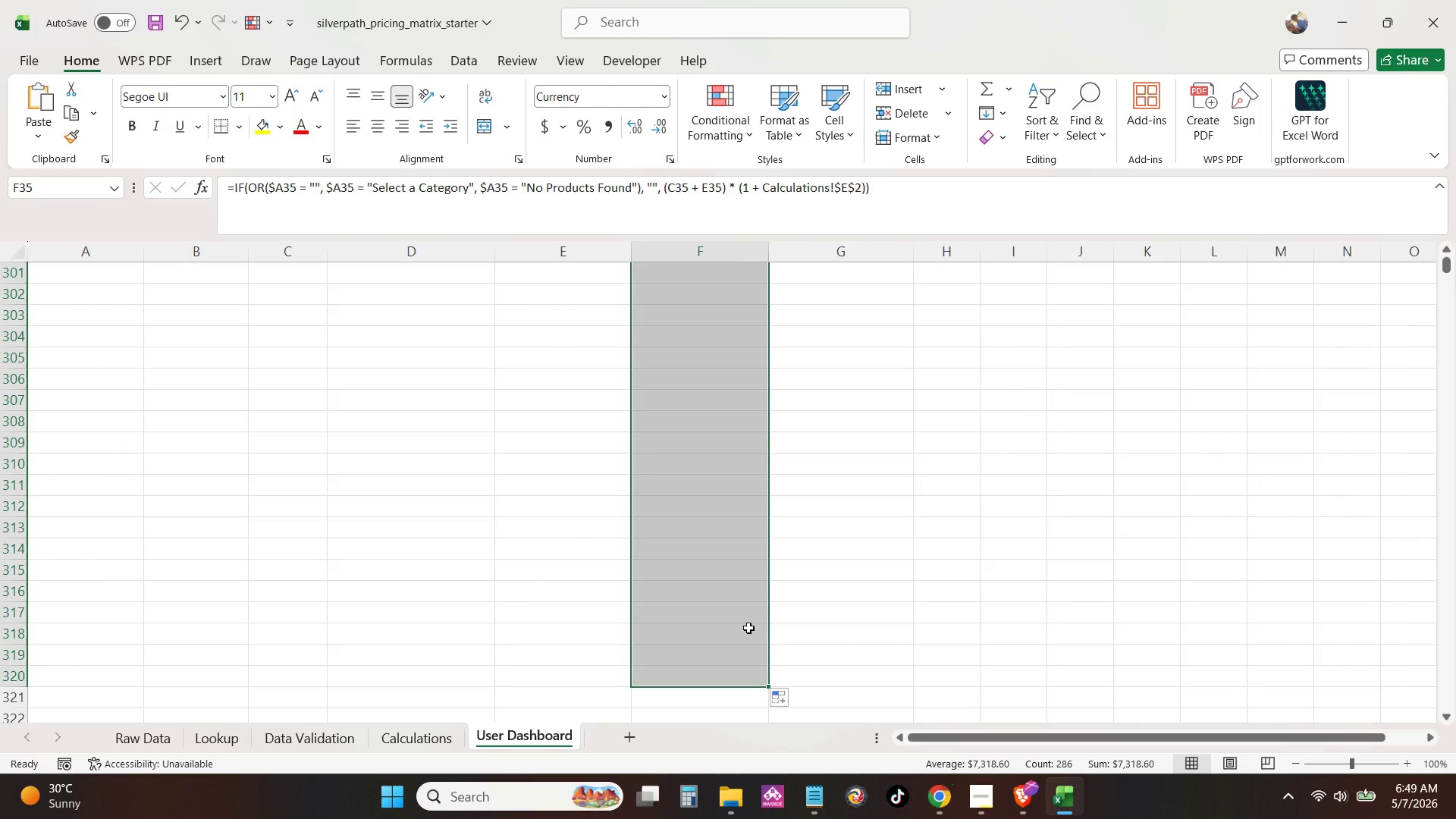 
left_click([743, 620])
 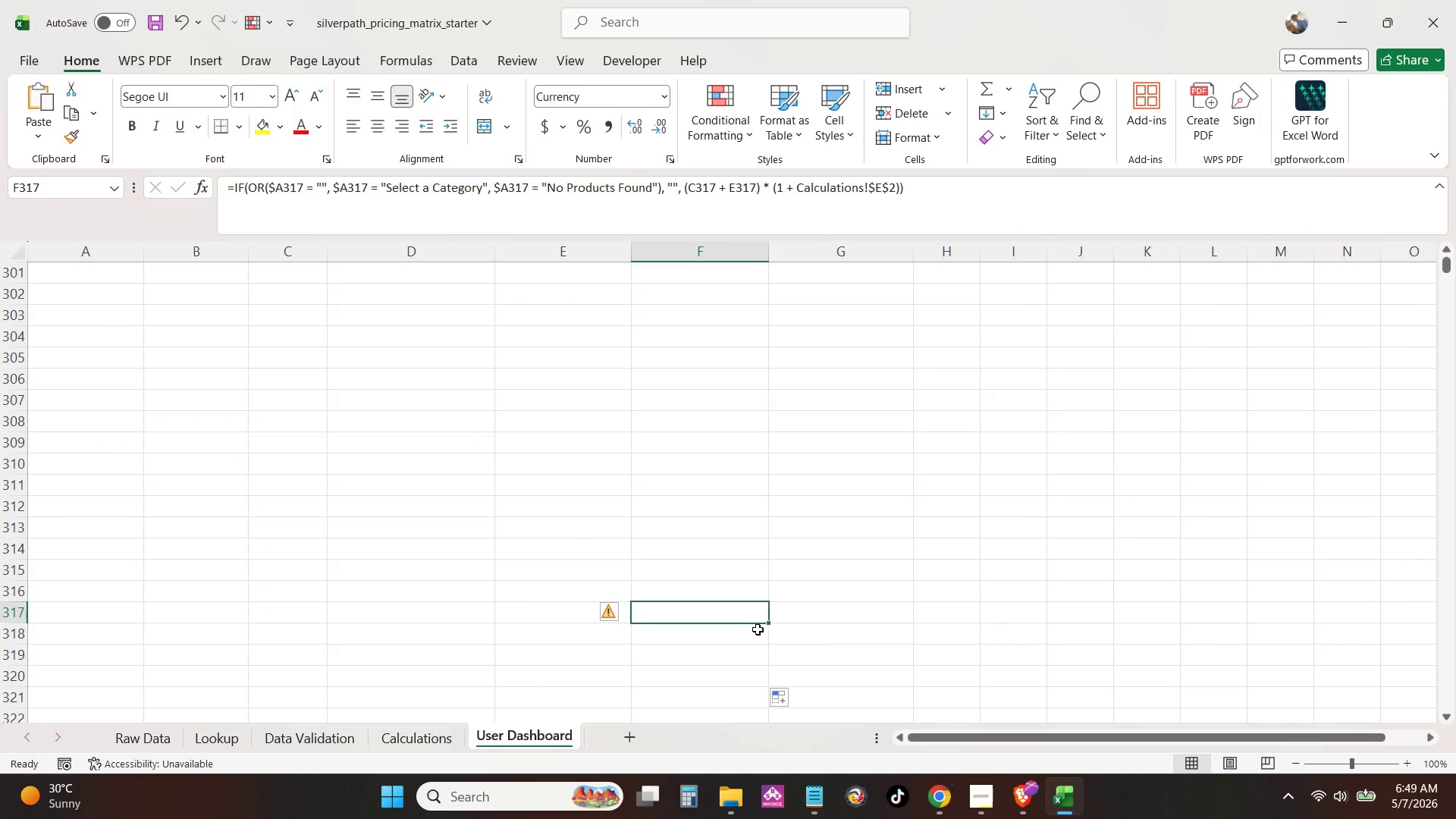 
scroll: coordinate [758, 631], scroll_direction: up, amount: 20.0
 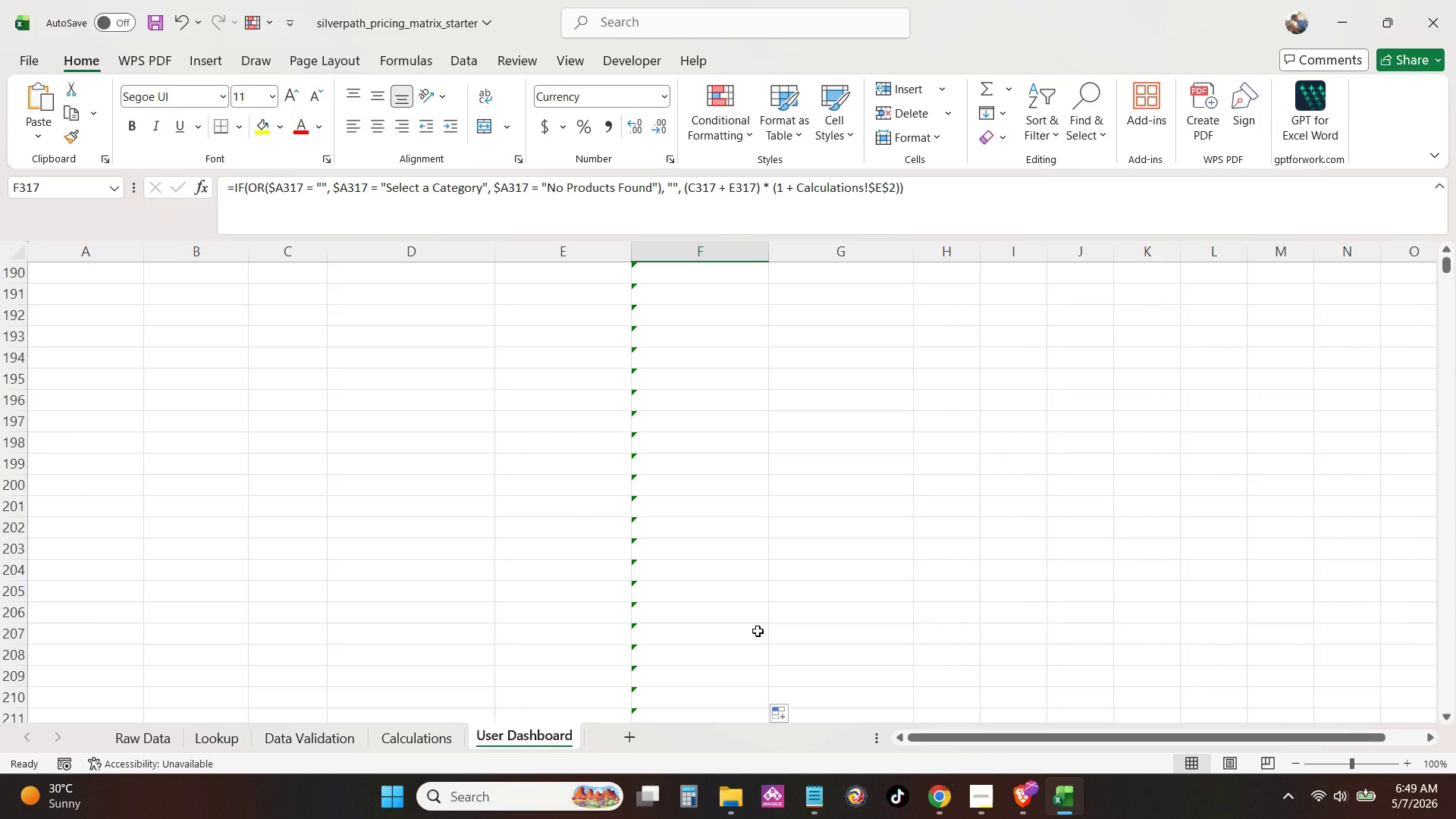 
key(Control+Z)
 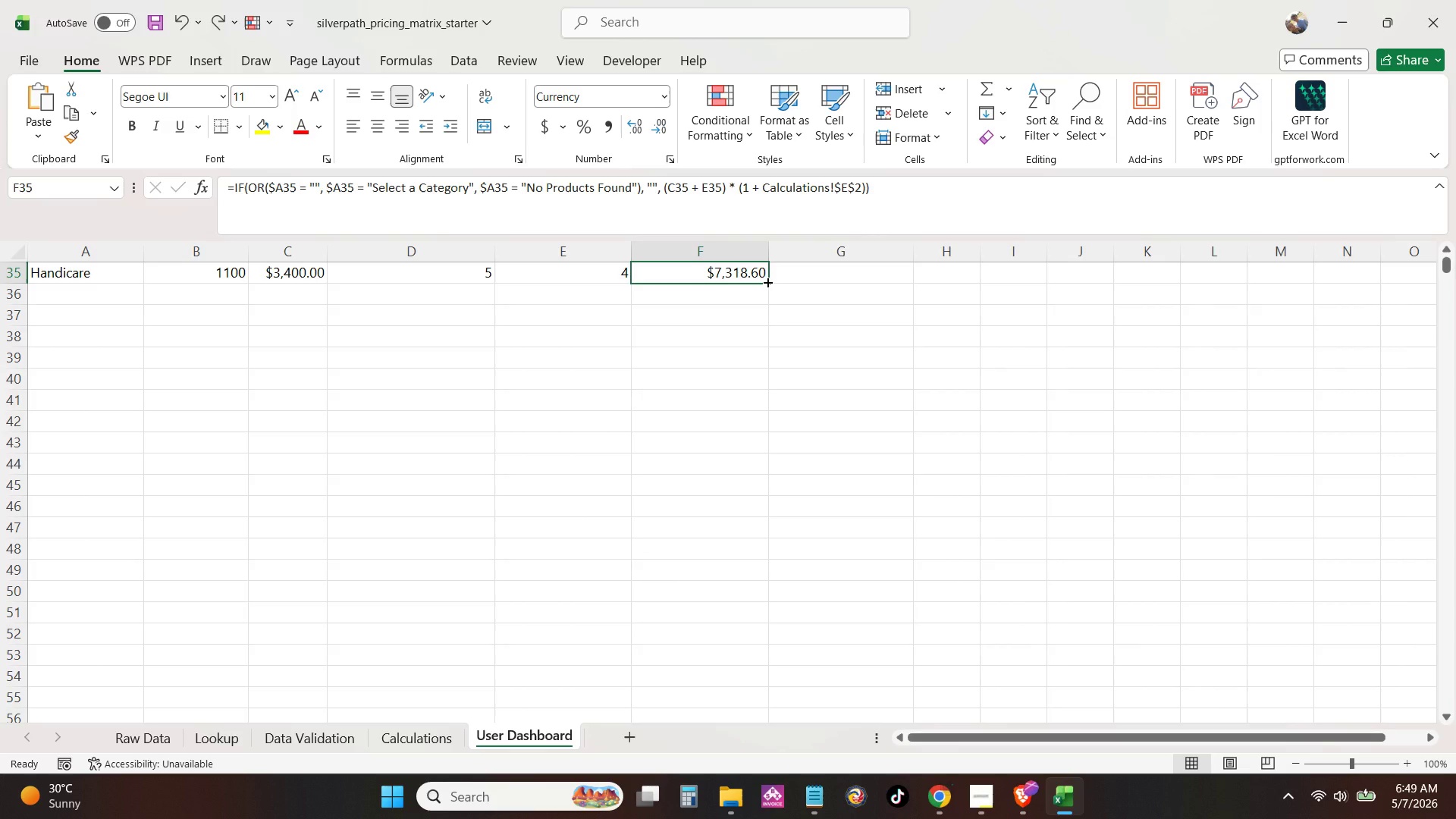 
left_click_drag(start_coordinate=[767, 281], to_coordinate=[733, 804])
 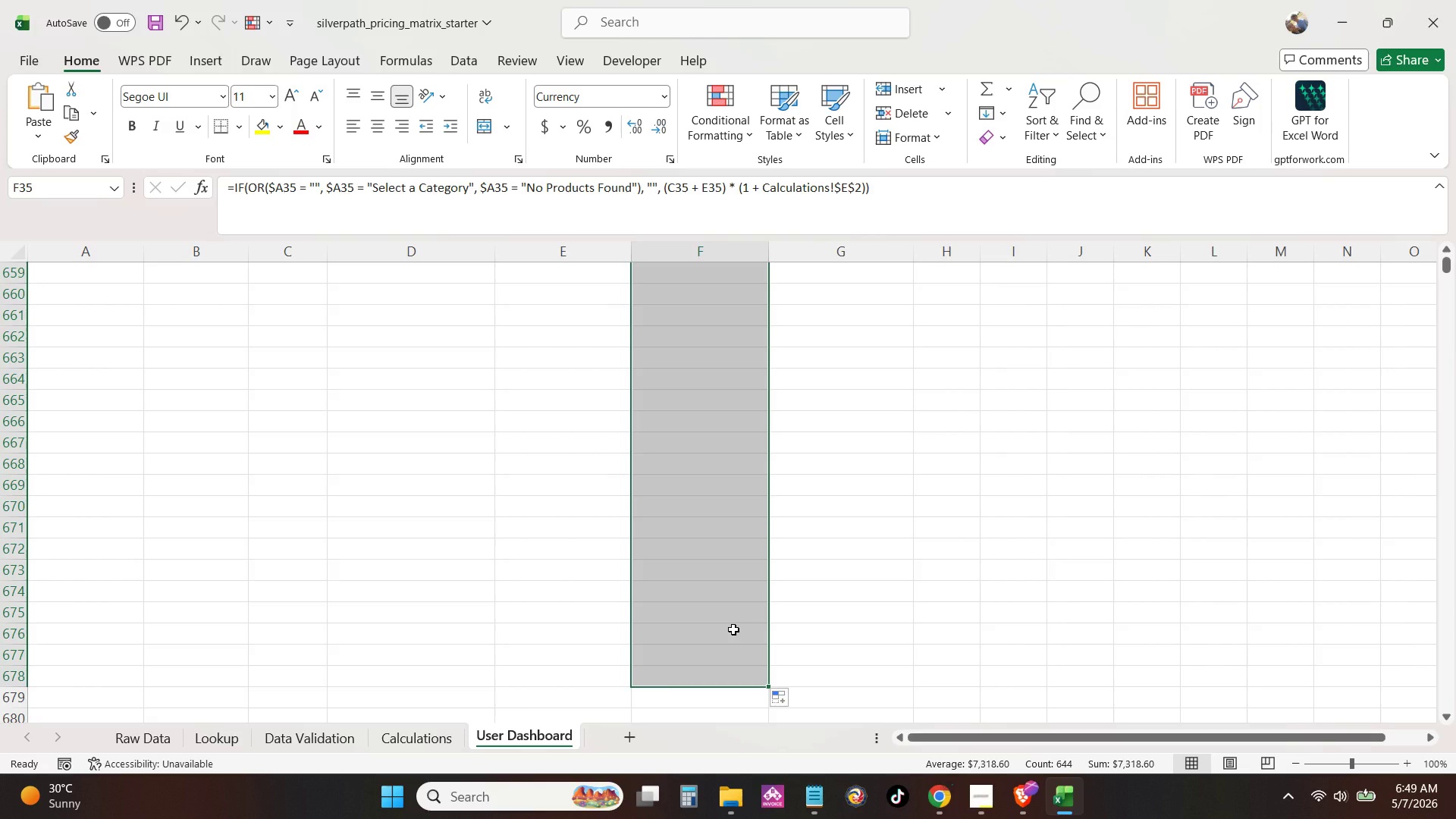 
right_click([733, 629])
 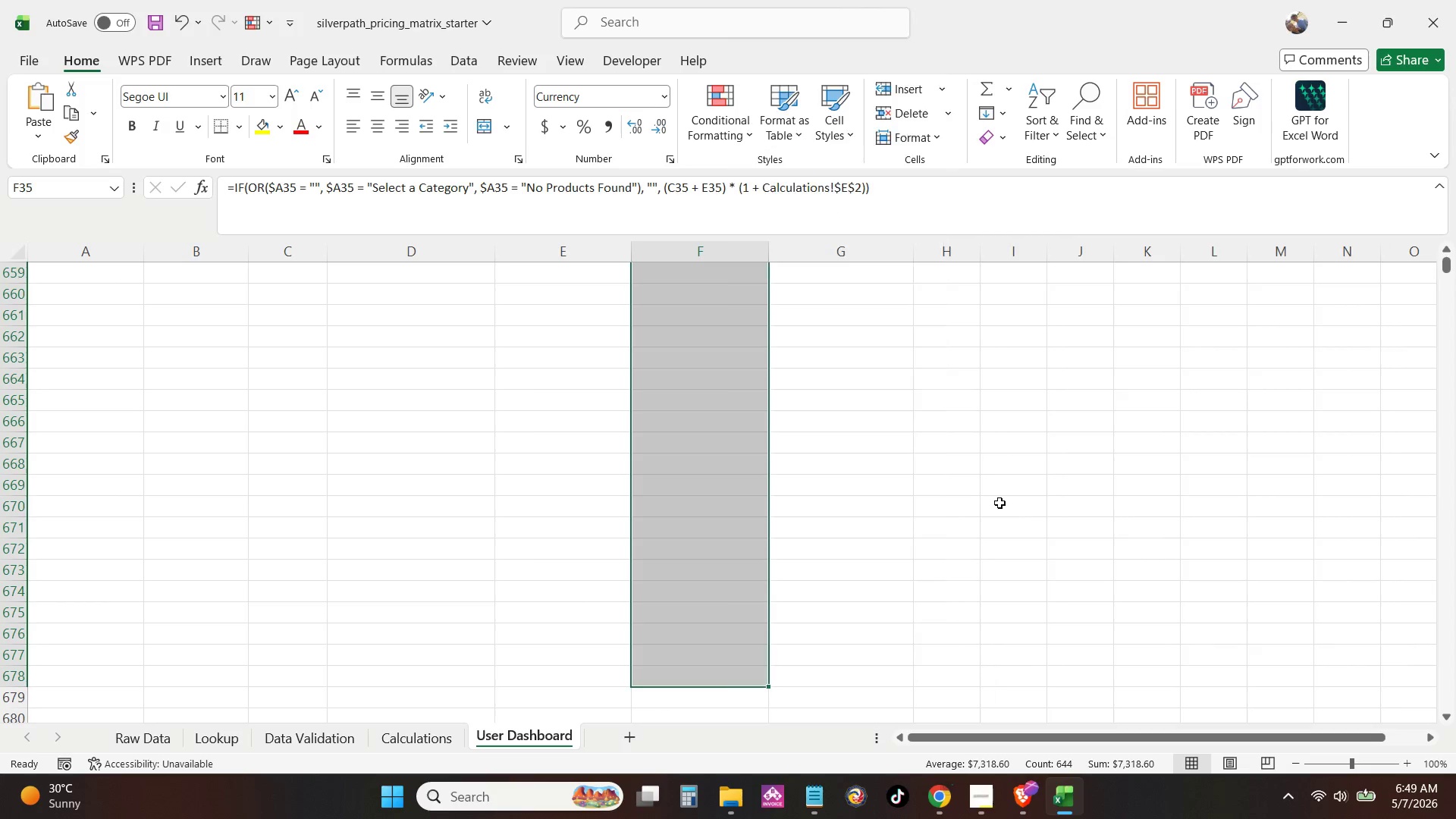 
double_click([734, 488])
 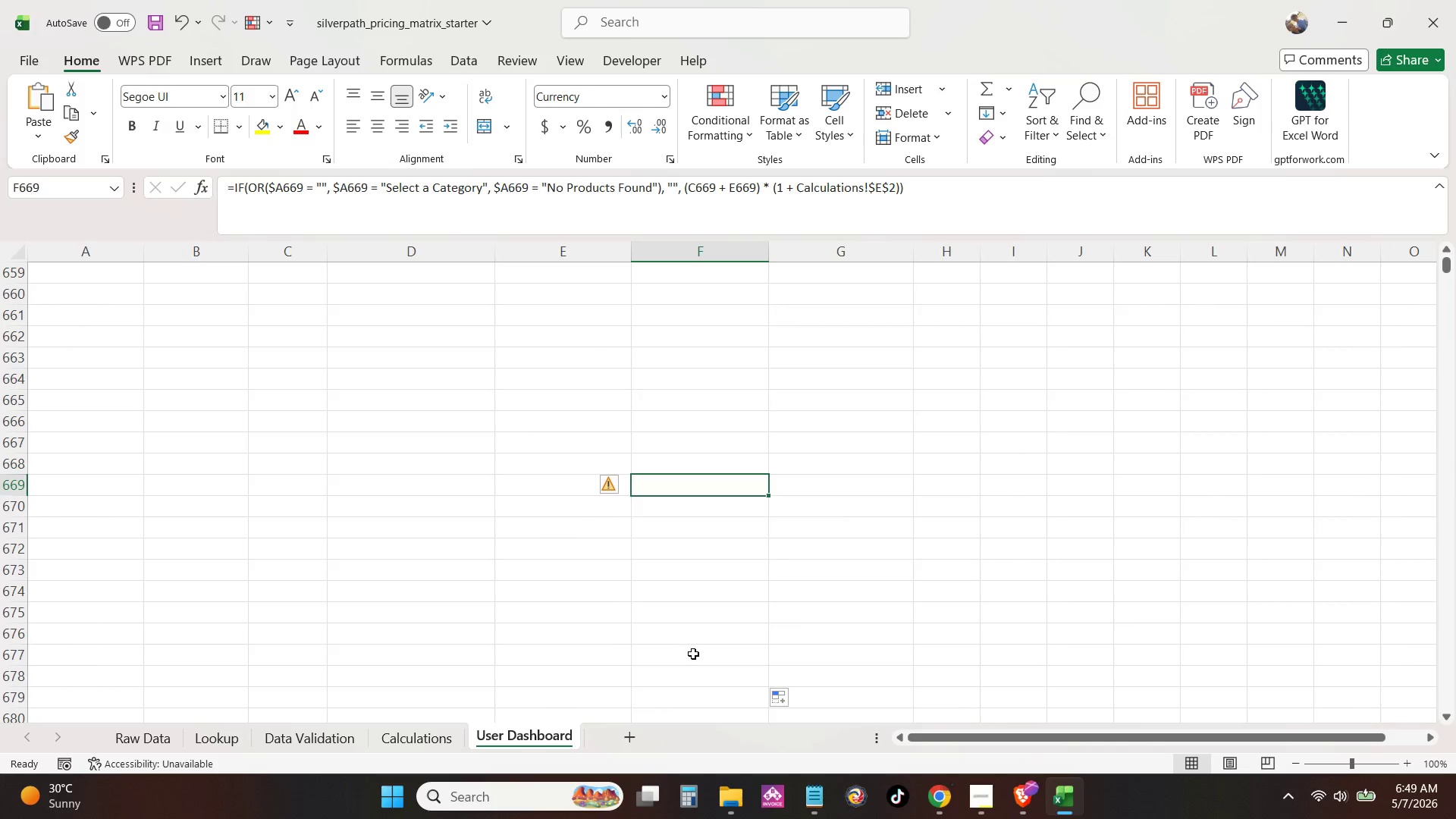 
double_click([693, 686])
 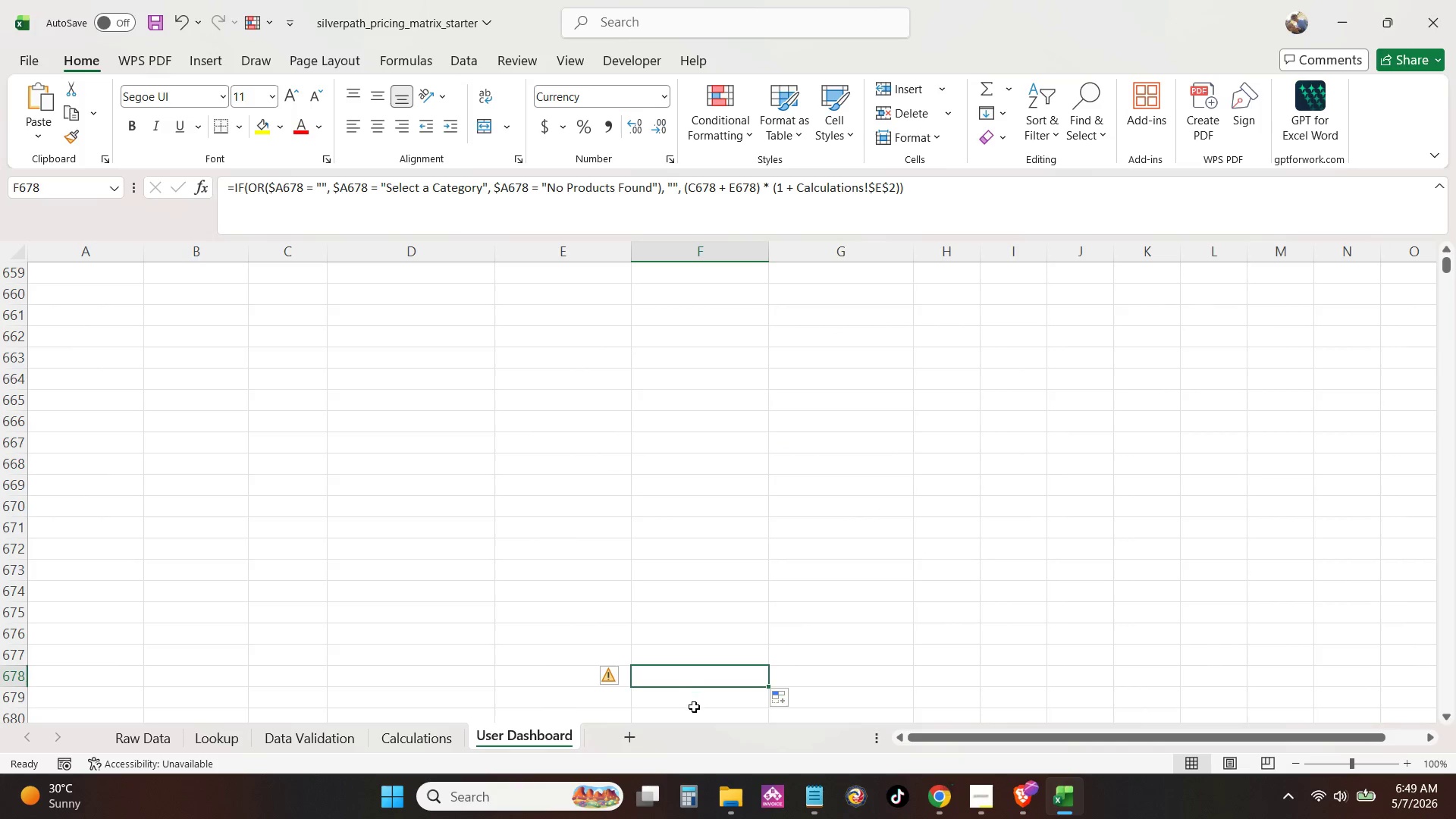 
triple_click([695, 708])
 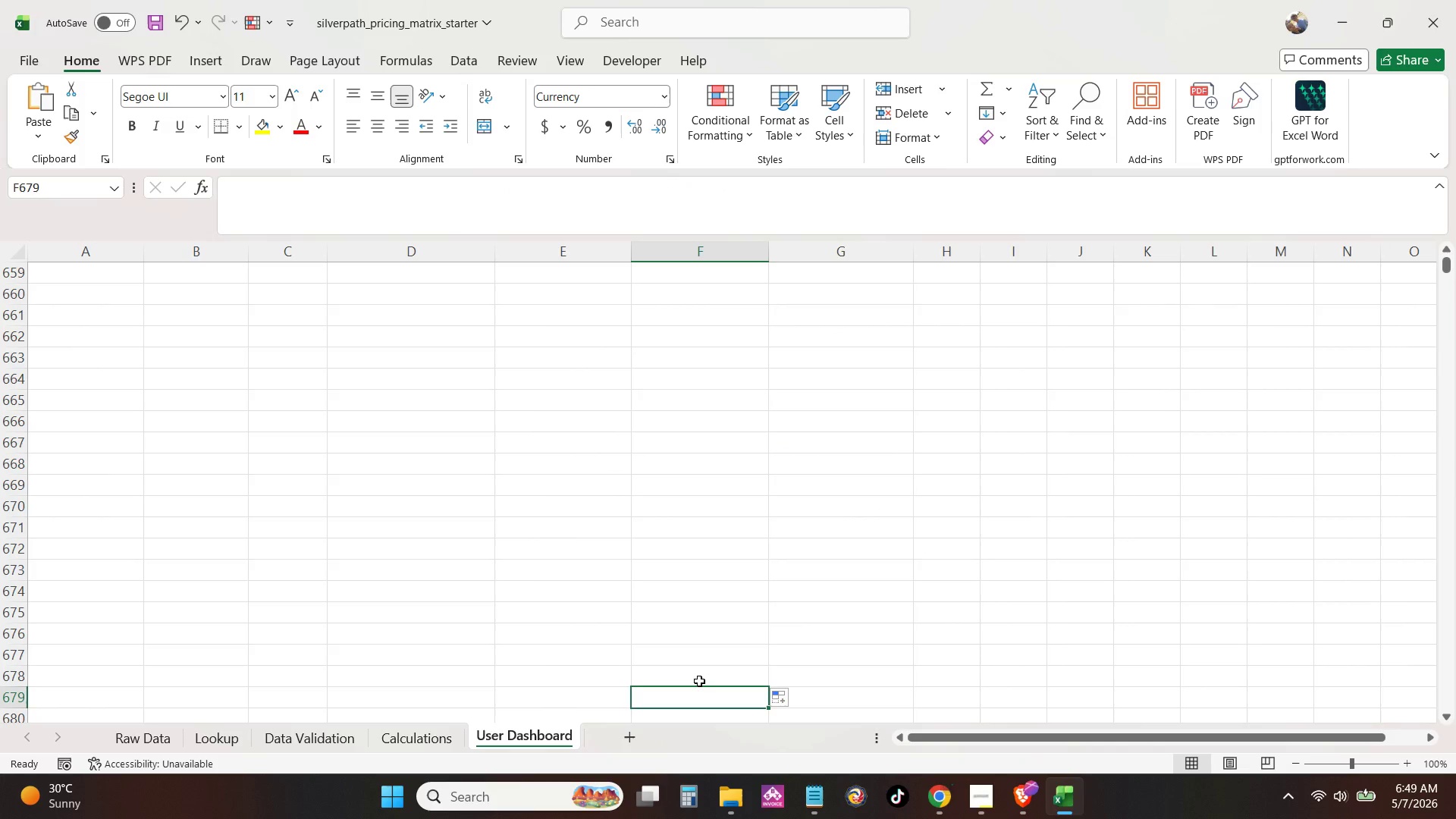 
left_click([699, 681])
 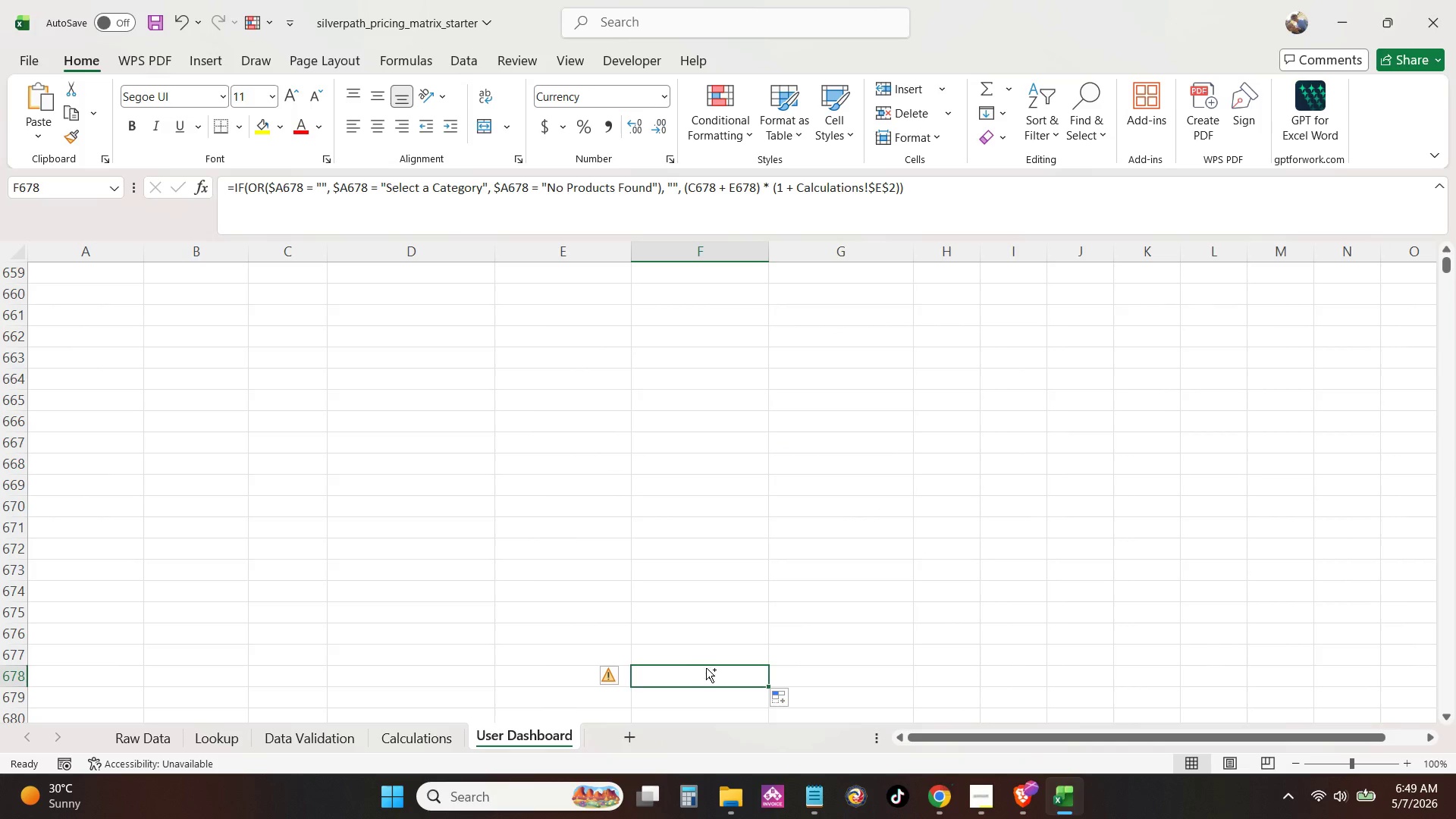 
key(Control+Shift+ArrowUp)
 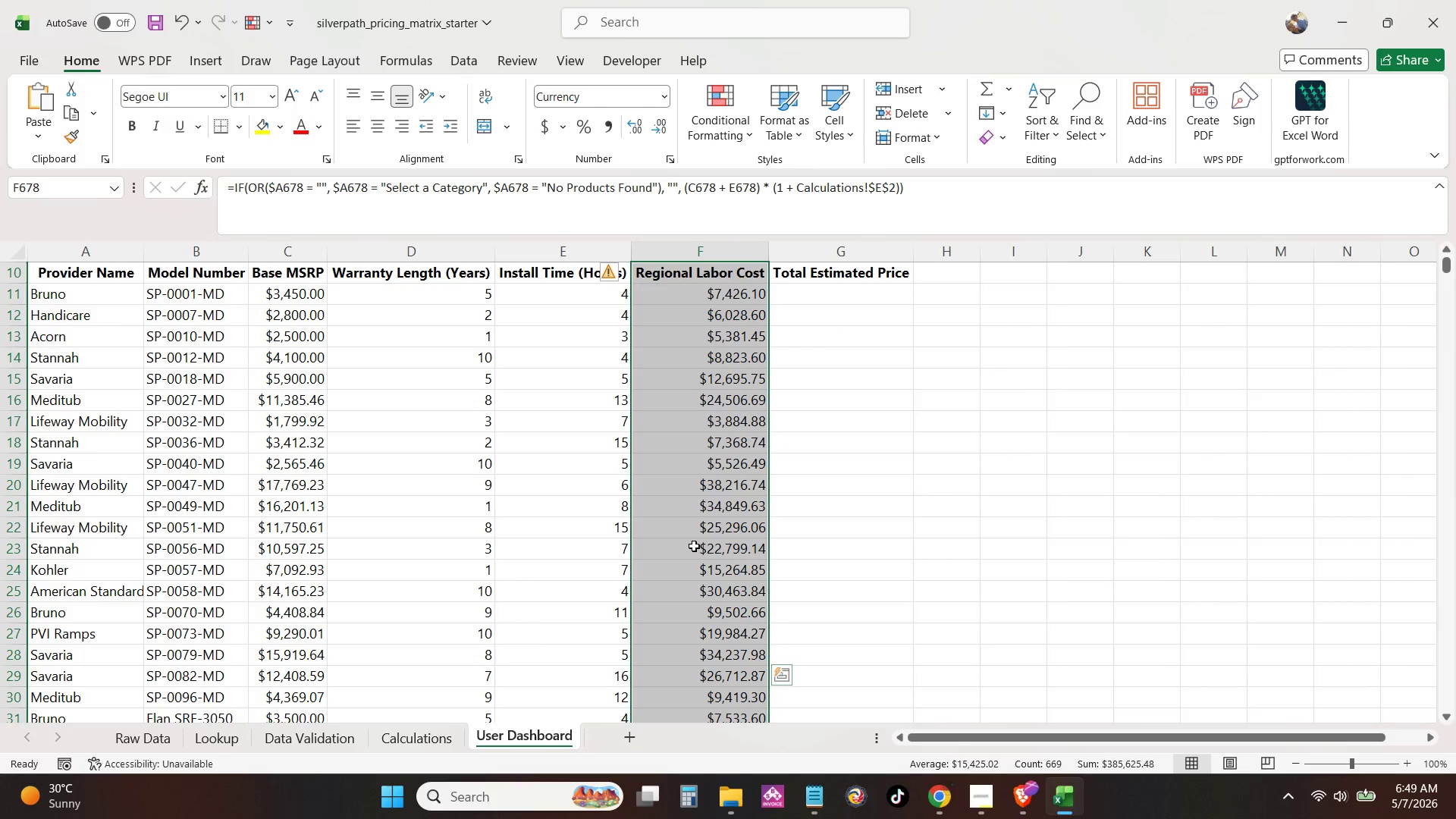 
right_click([694, 546])
 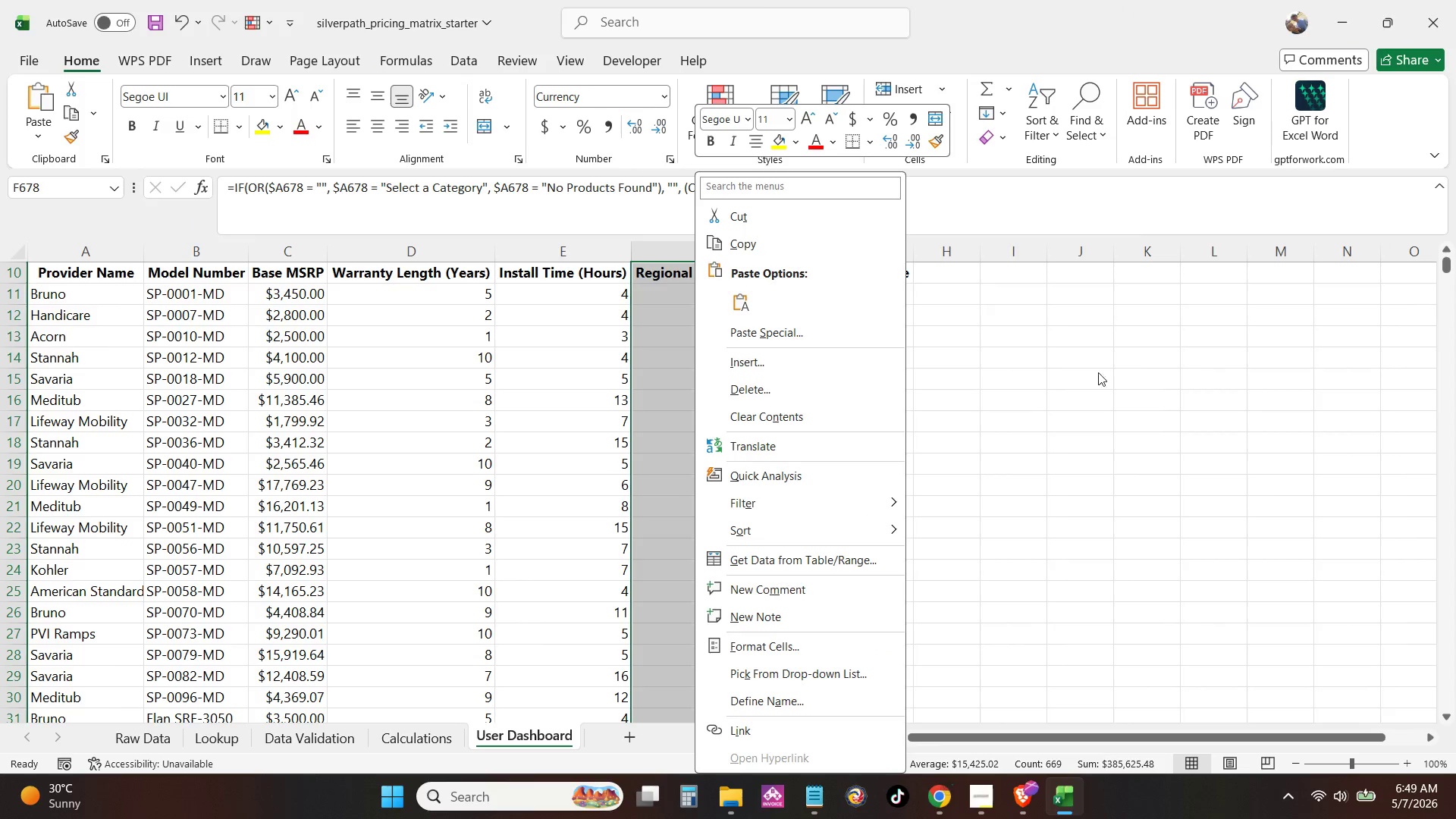 
left_click([1135, 372])
 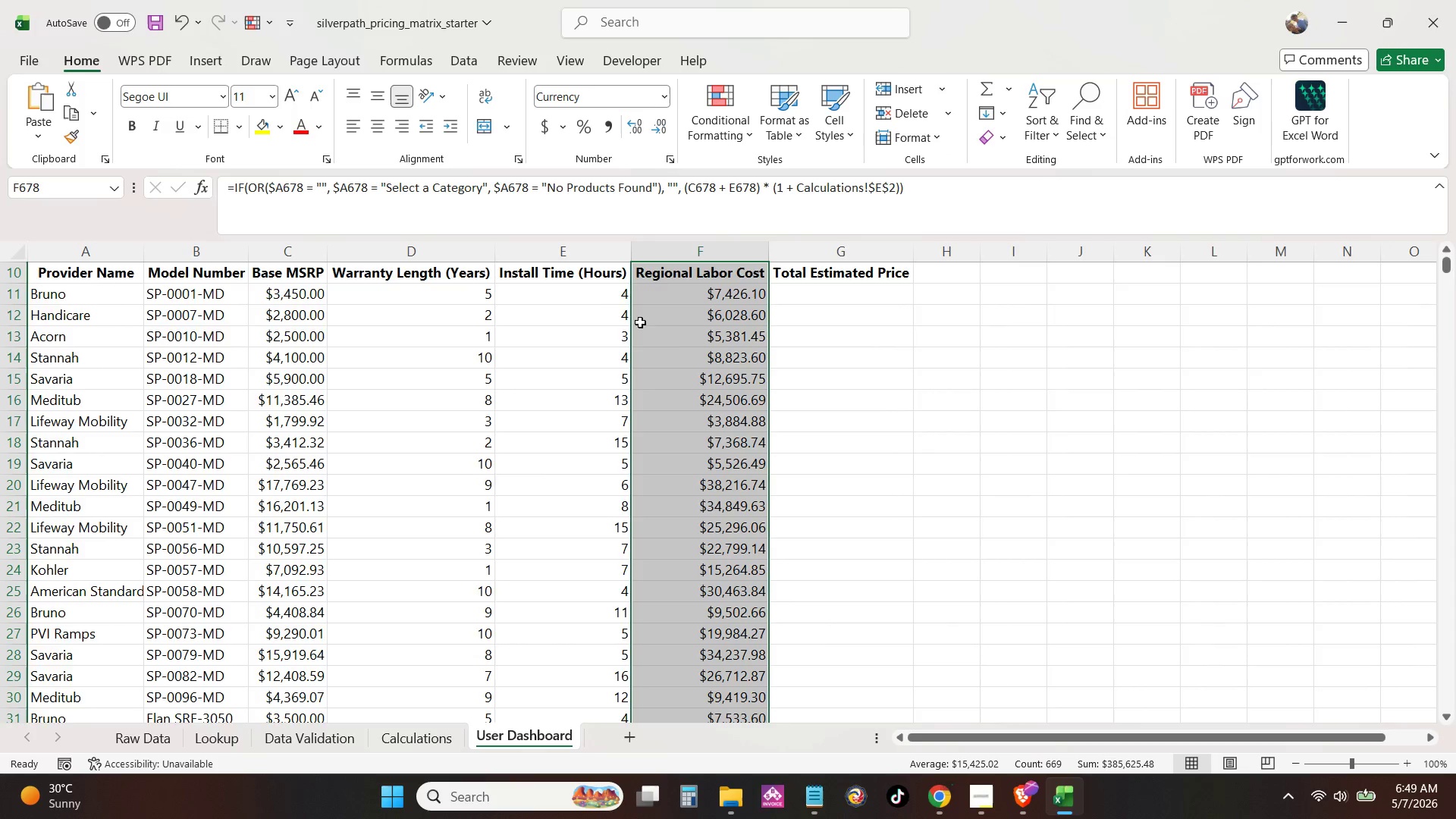 
scroll: coordinate [653, 391], scroll_direction: up, amount: 5.0
 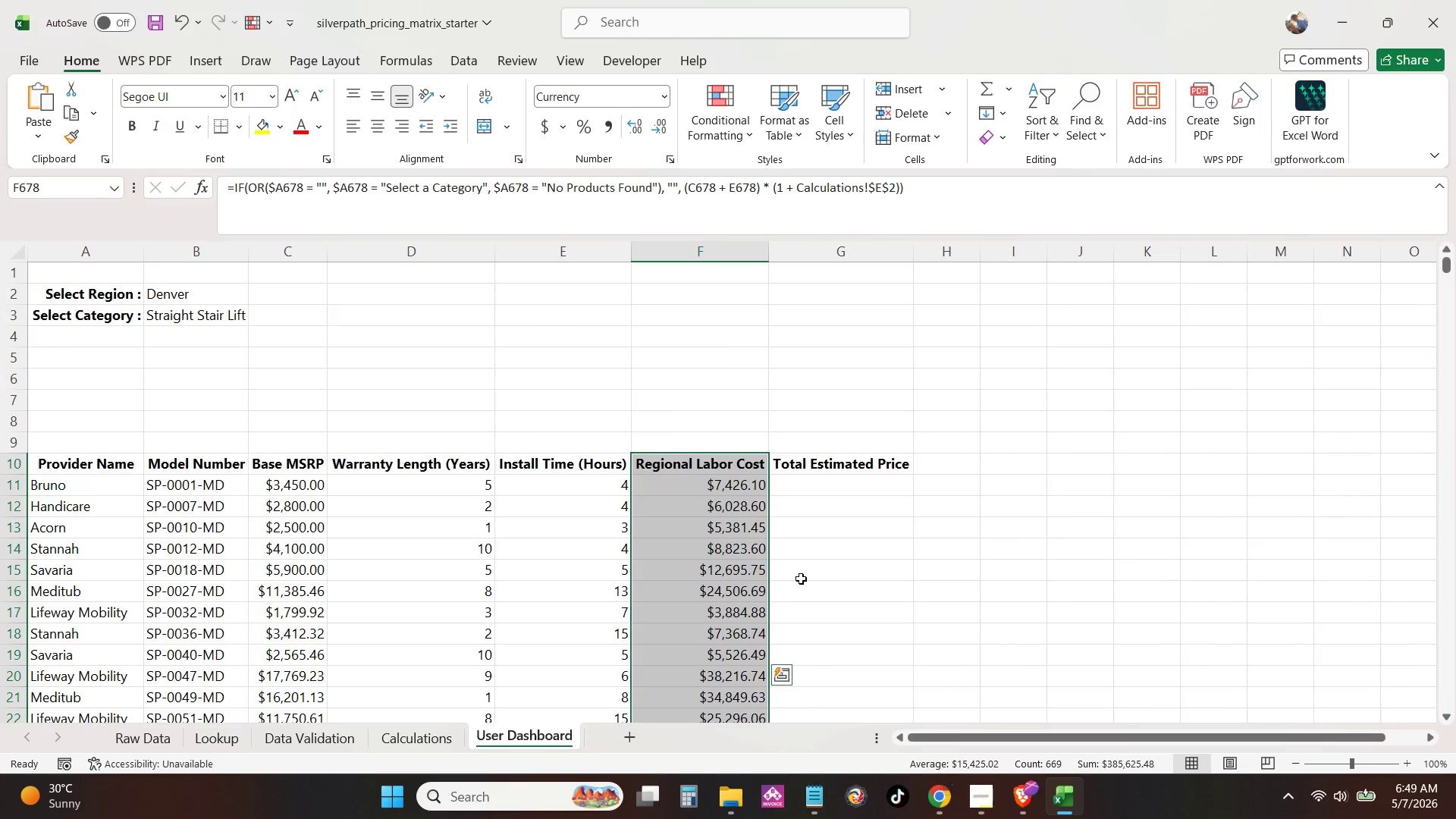 
scroll: coordinate [795, 579], scroll_direction: down, amount: 1.0
 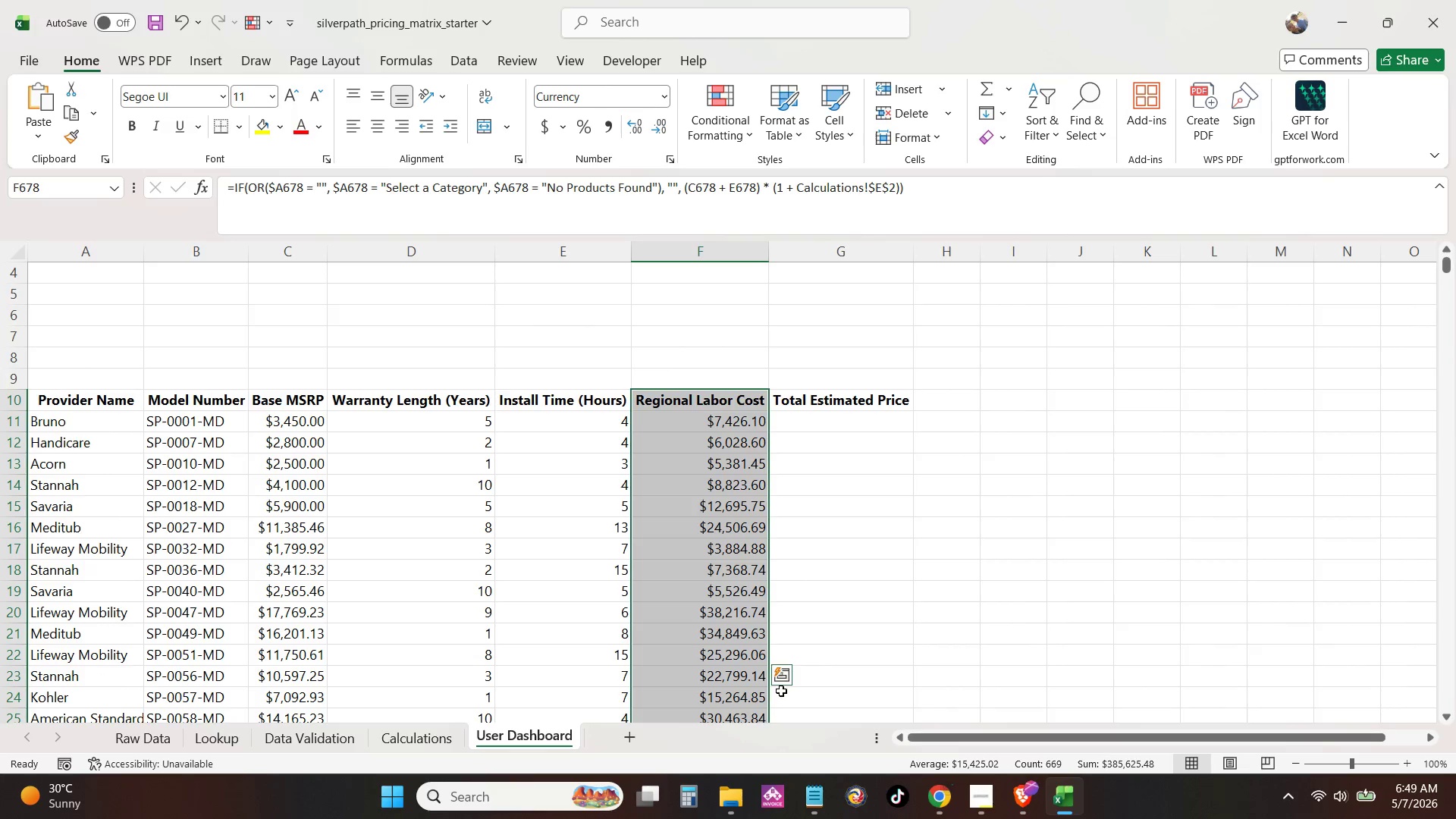 
left_click([783, 682])
 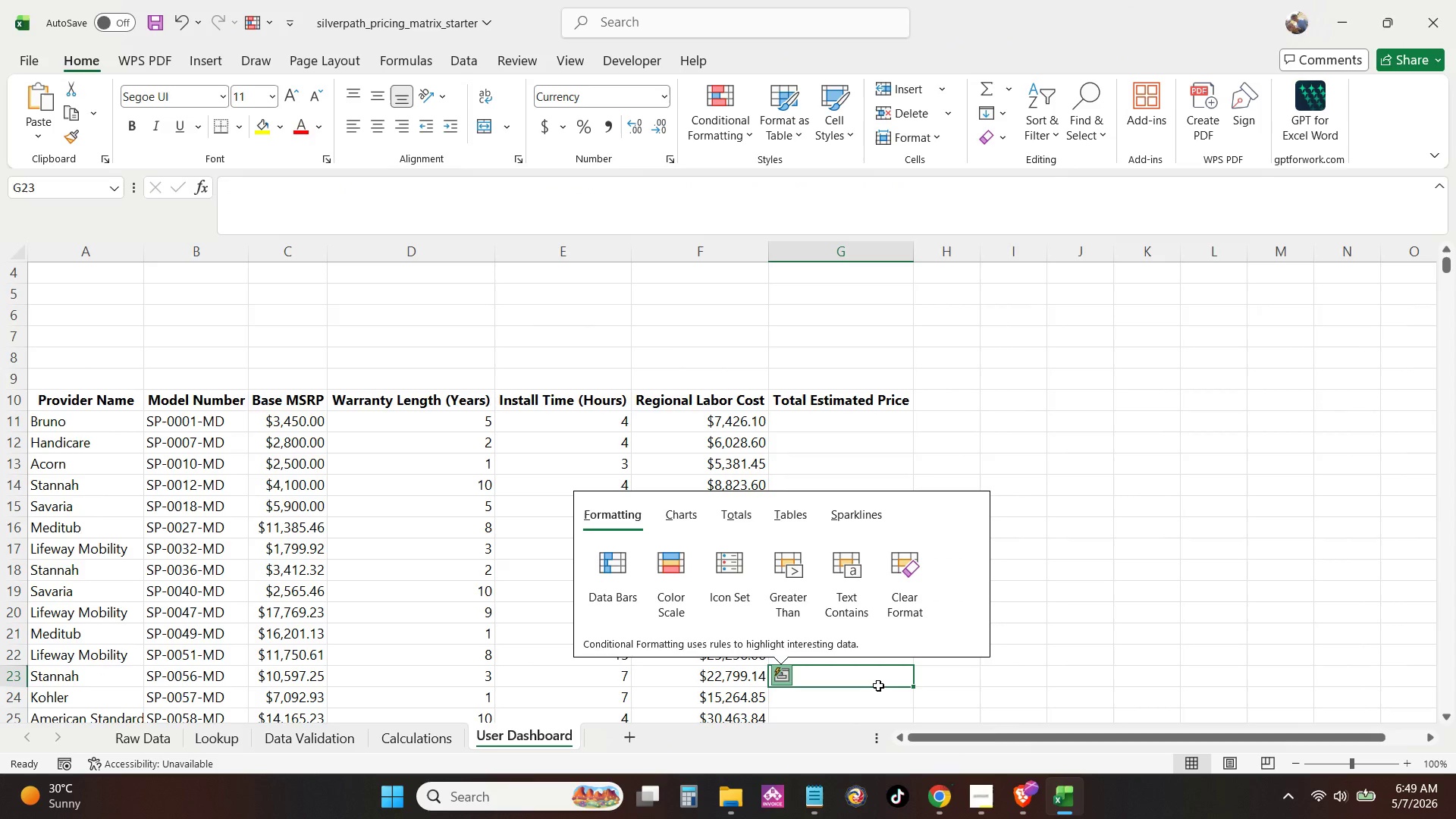 
double_click([878, 686])
 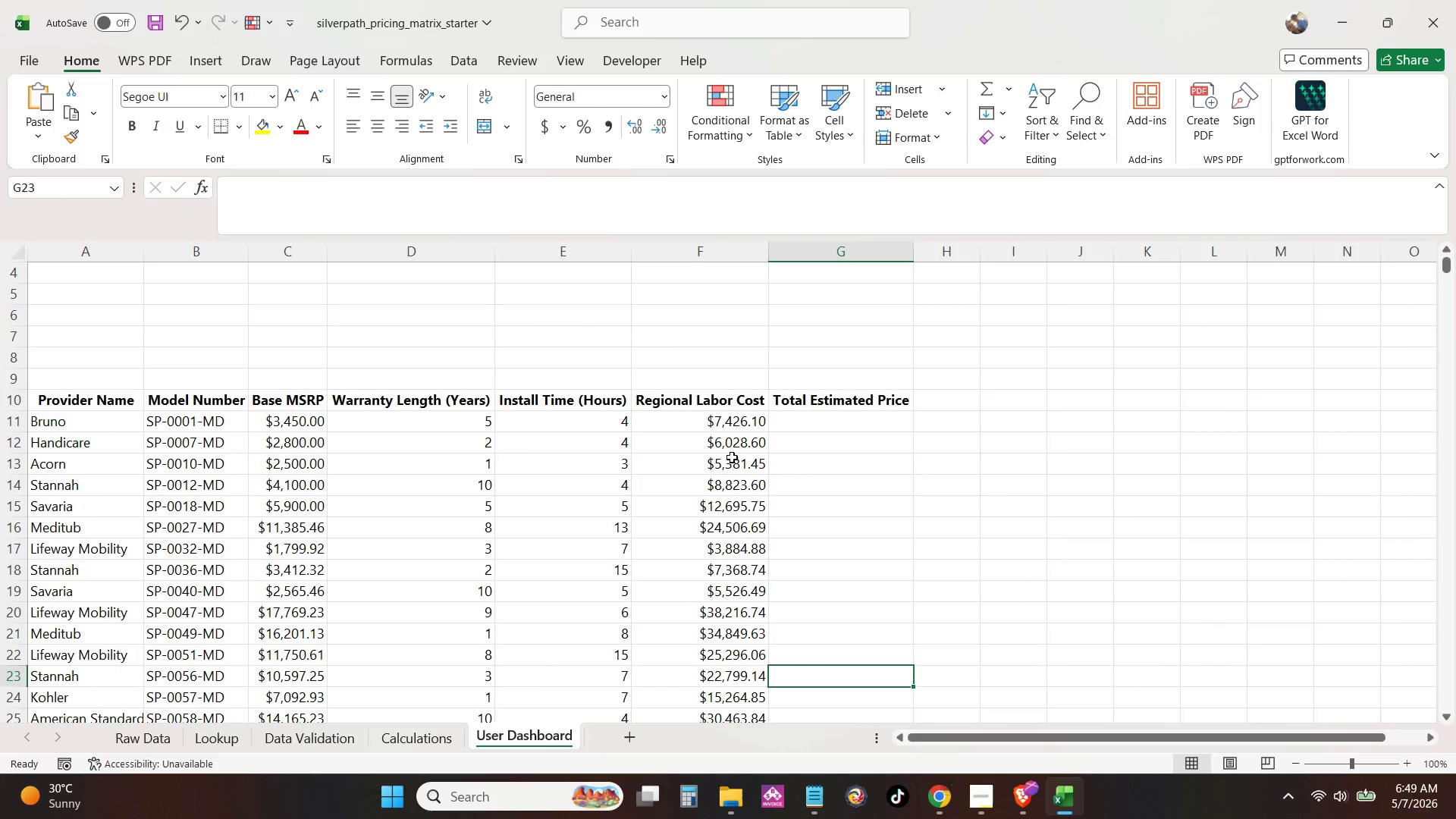 
left_click([723, 445])
 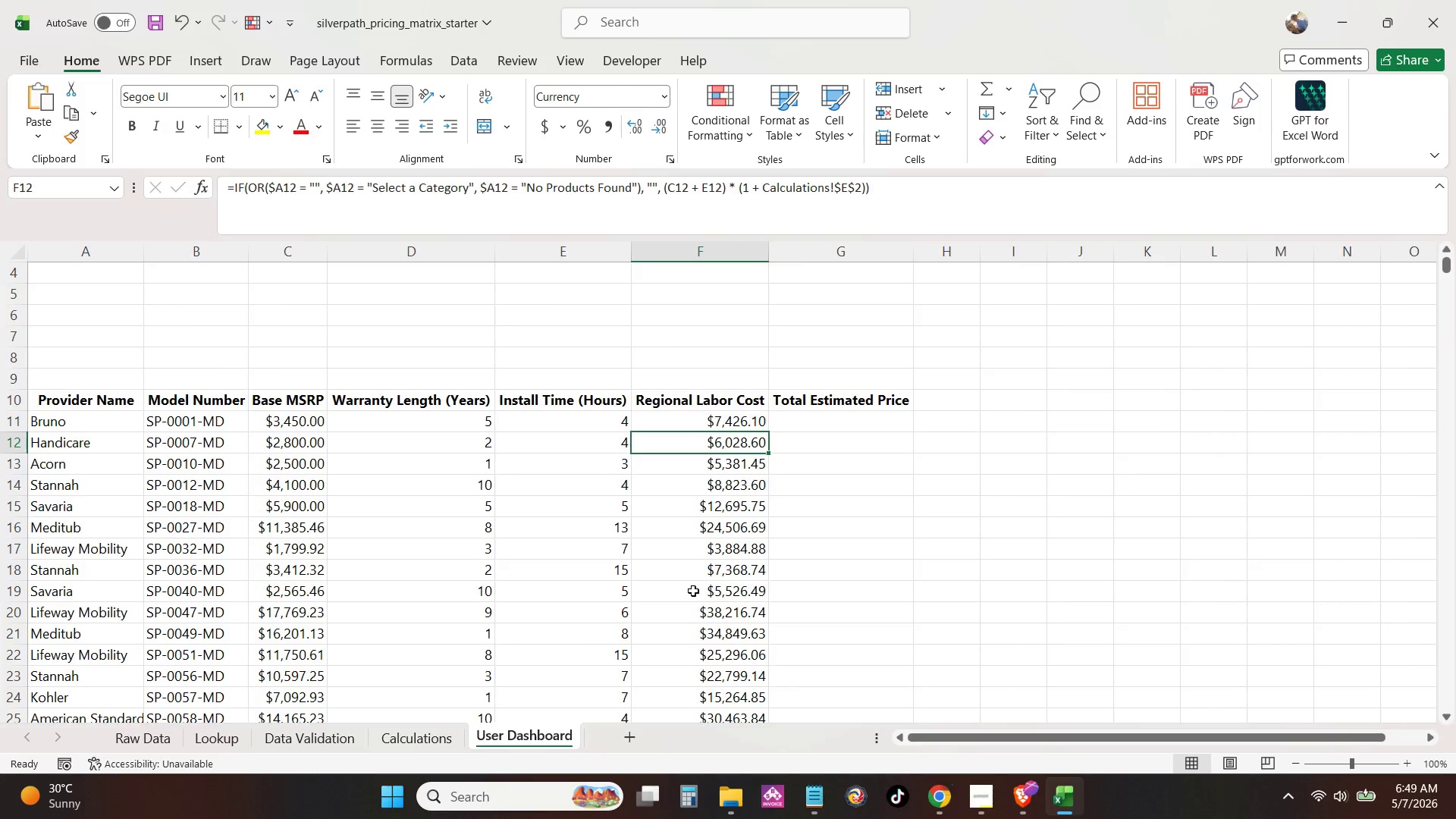 
scroll: coordinate [696, 593], scroll_direction: down, amount: 8.0
 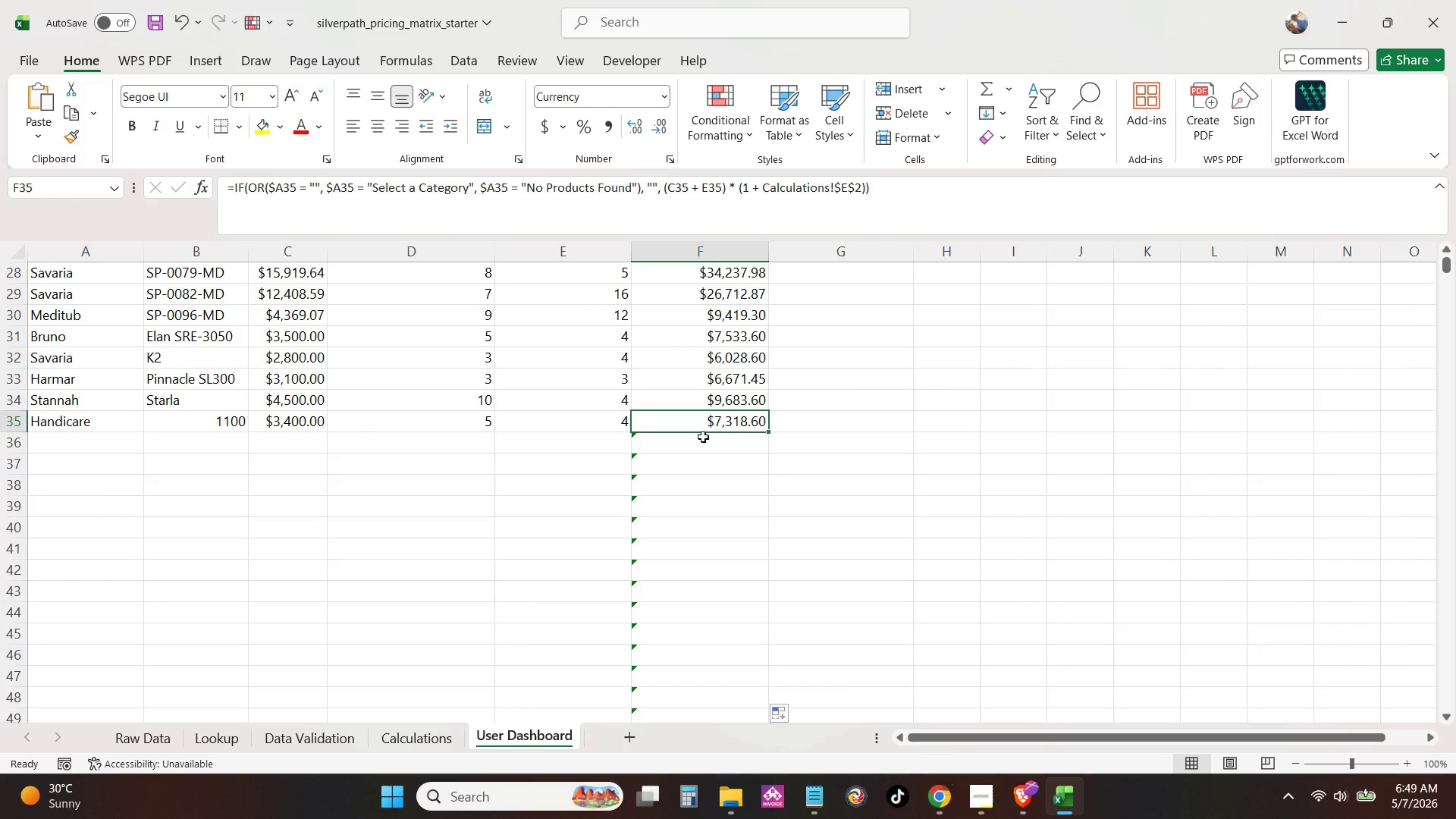 
double_click([702, 443])
 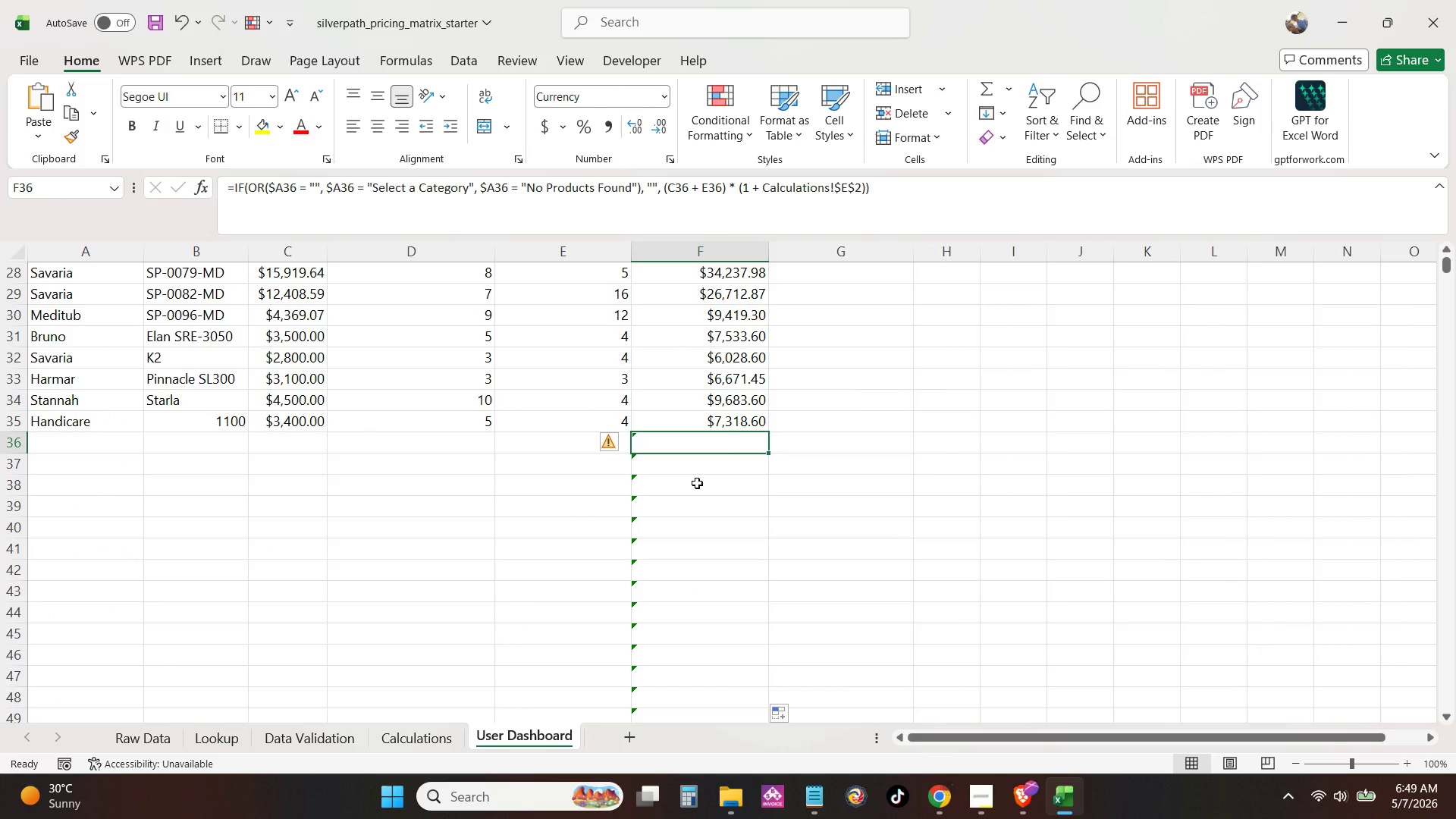 
scroll: coordinate [697, 490], scroll_direction: none, amount: 0.0
 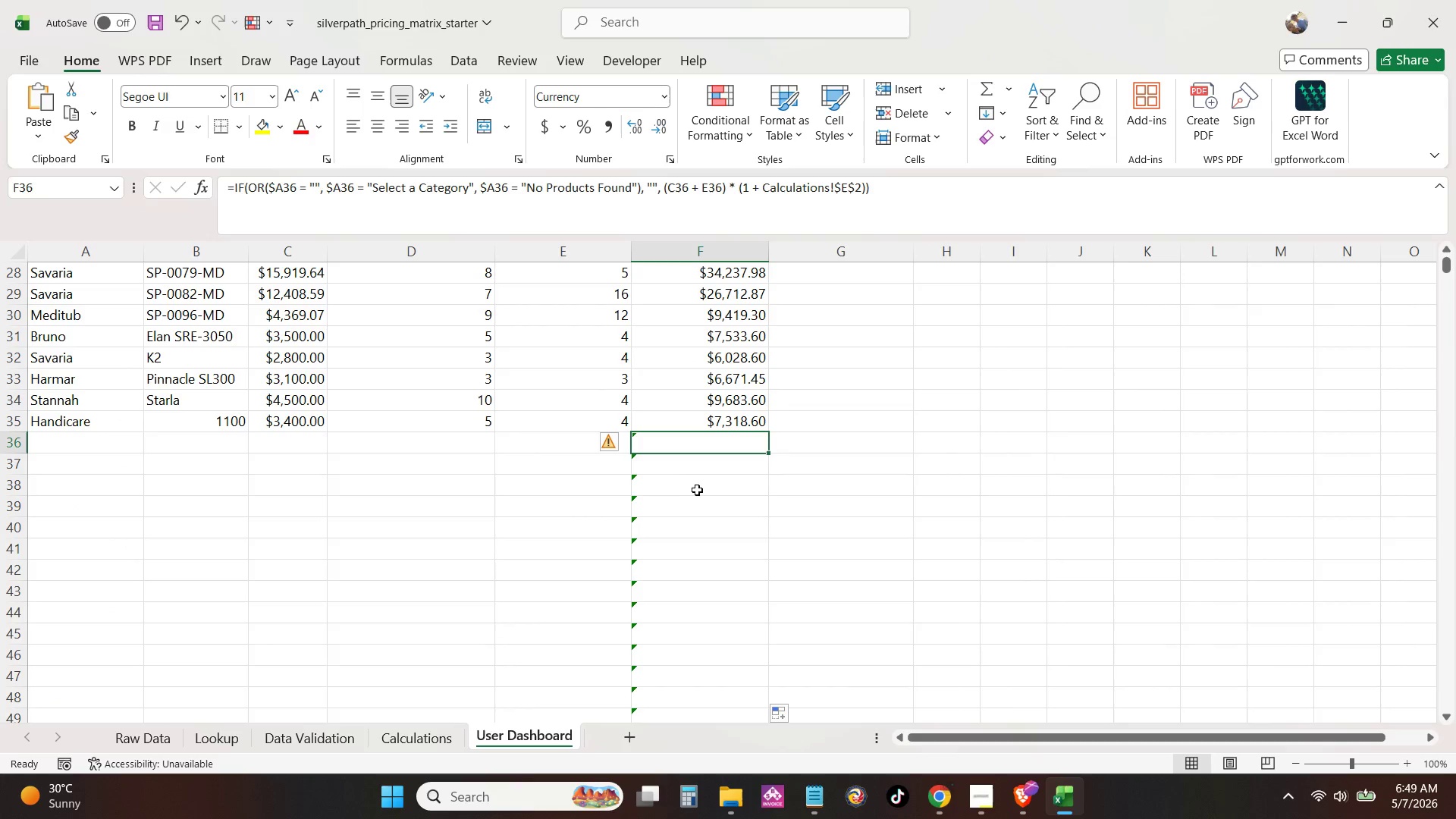 
key(Control+Shift+ArrowDown)
 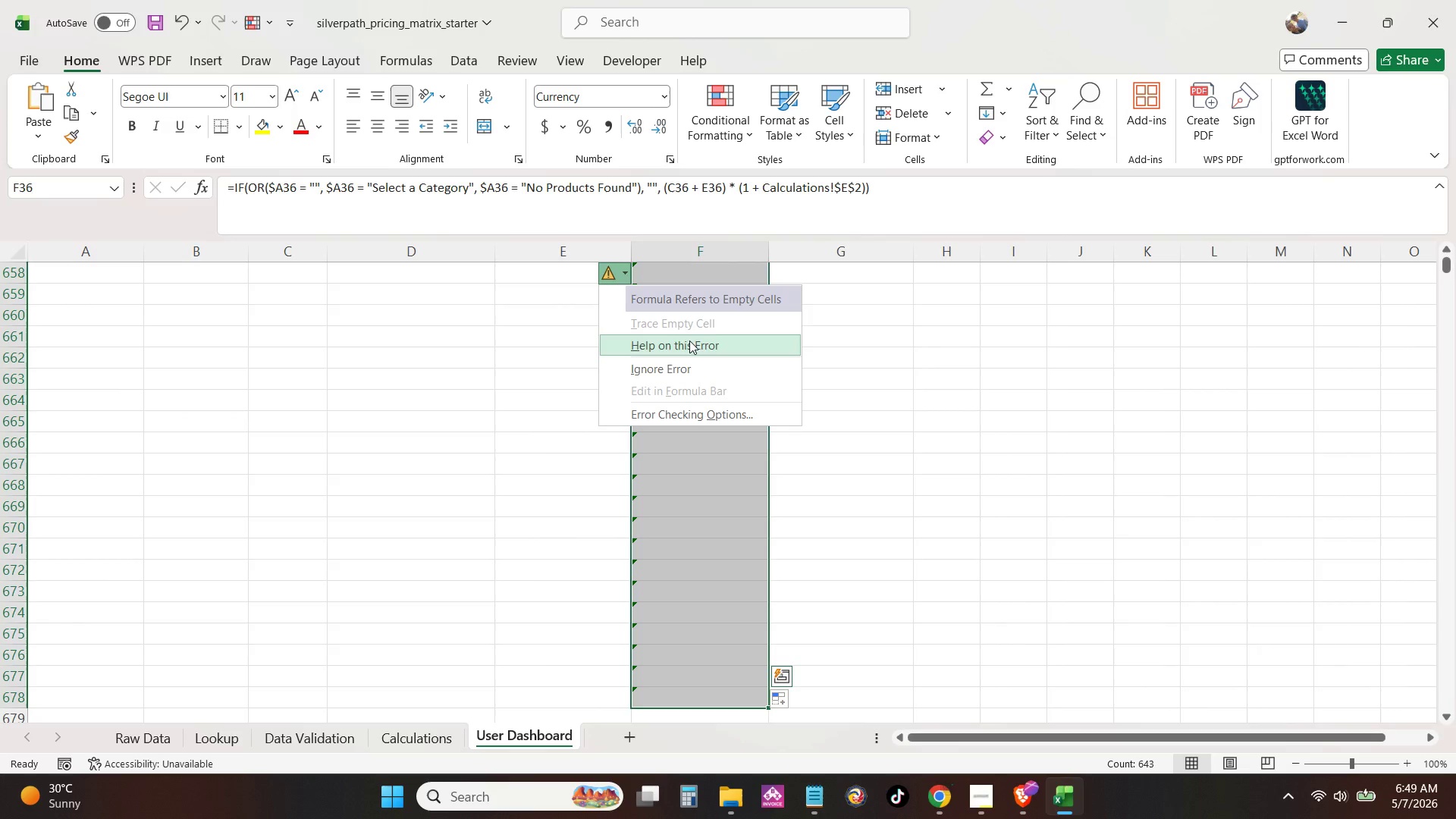 
double_click([894, 415])
 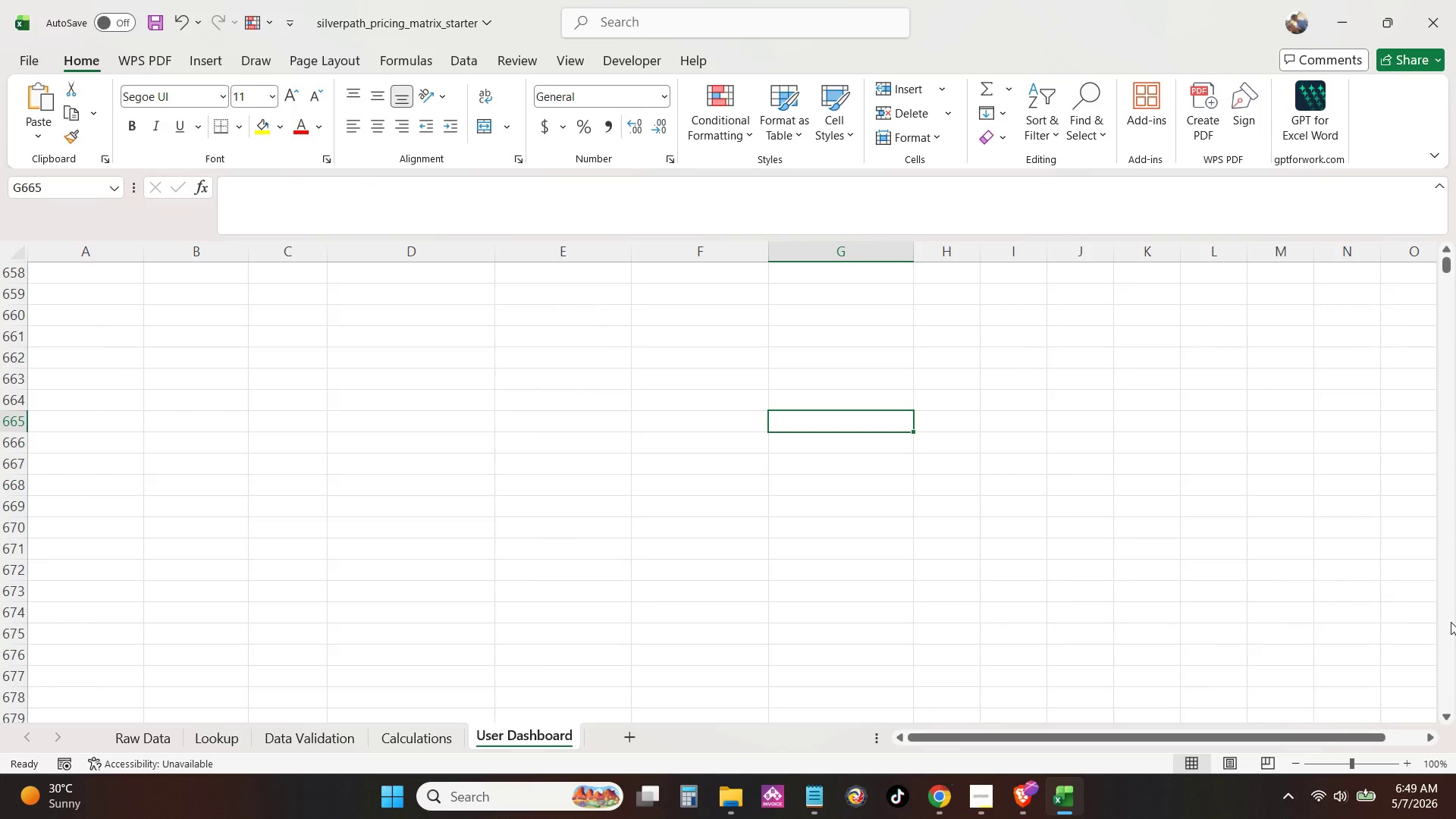 
scroll: coordinate [1420, 671], scroll_direction: up, amount: 8.0
 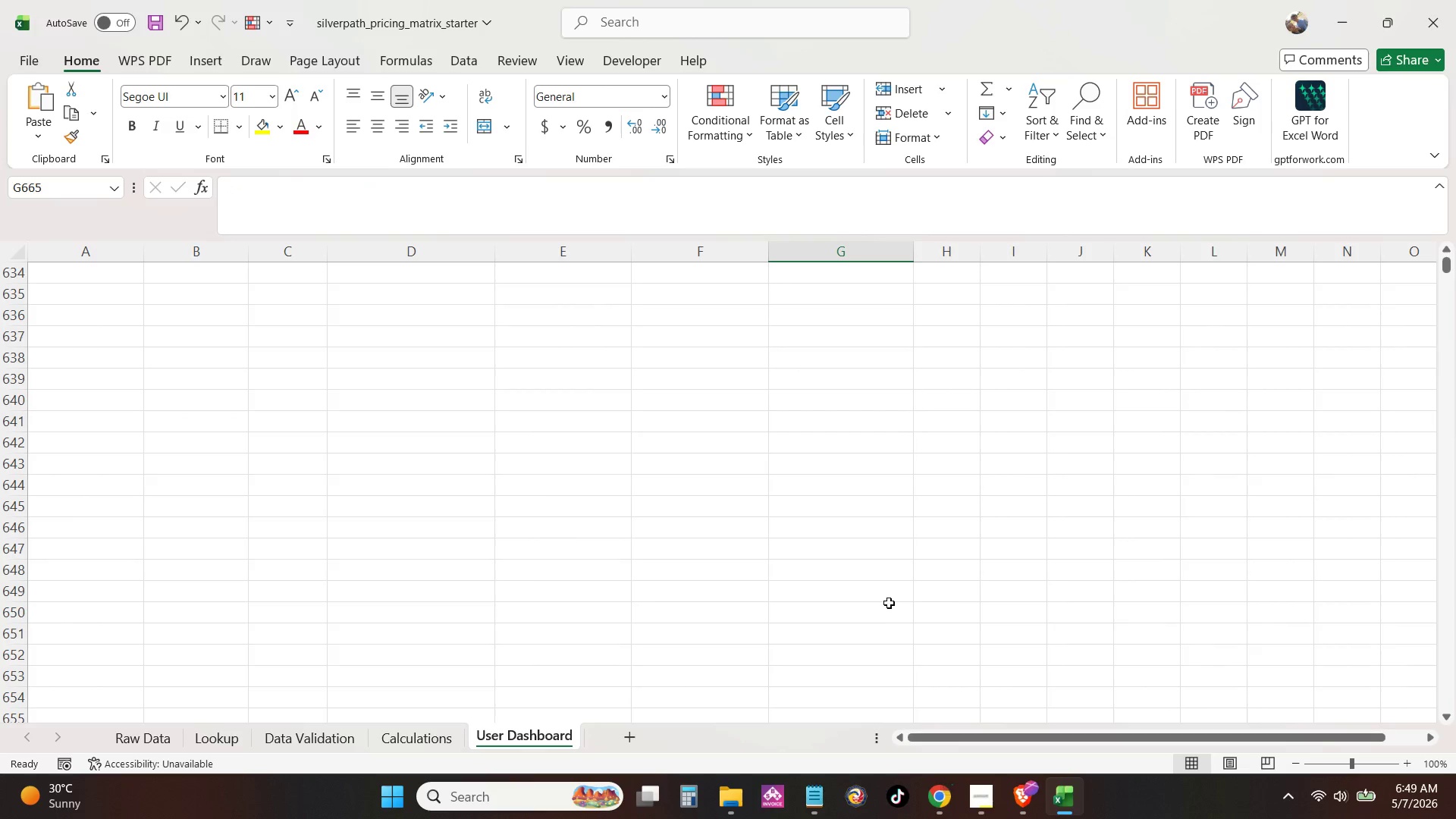 
key(Control+Shift+ArrowUp)
 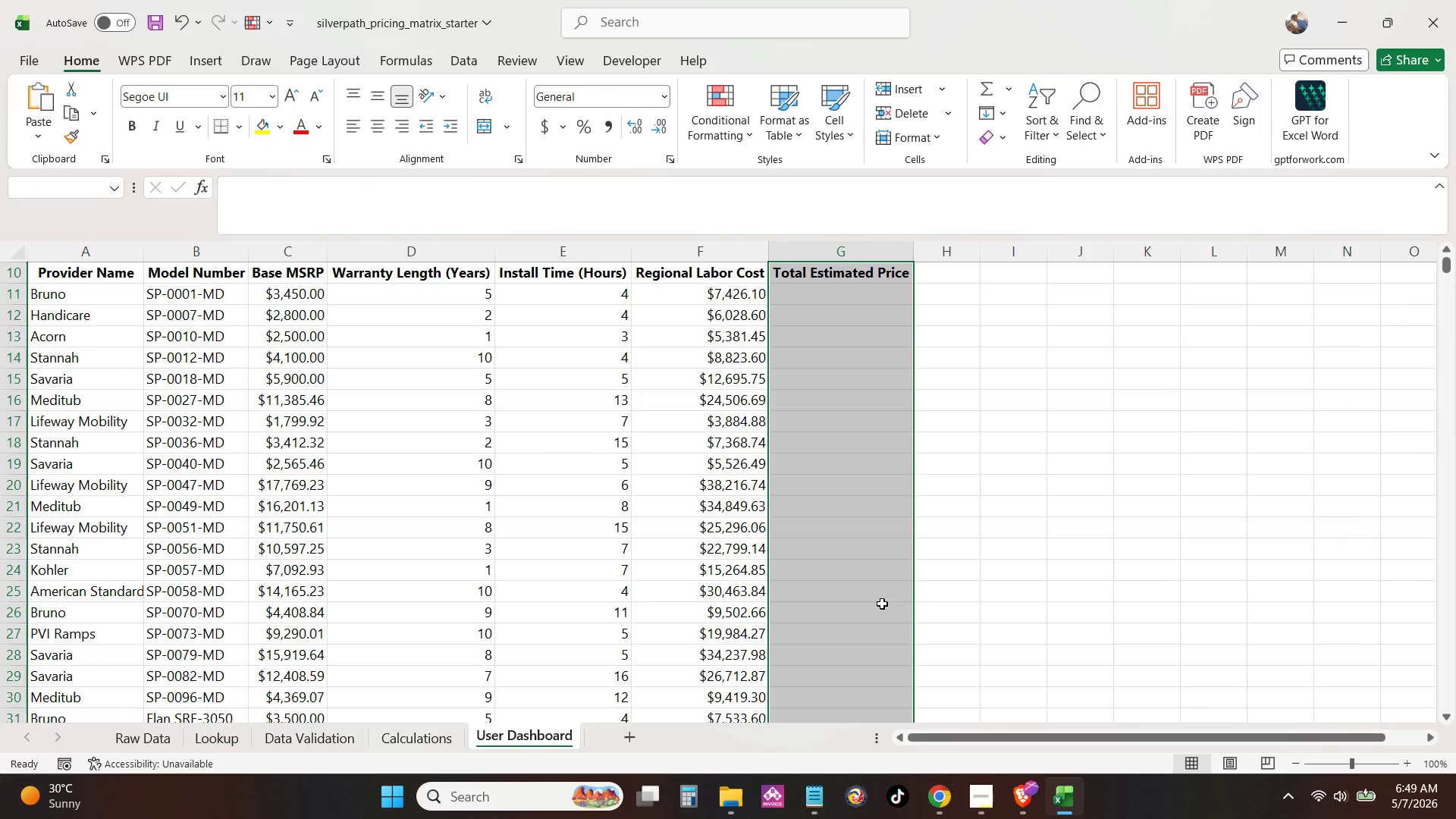 
left_click([882, 604])
 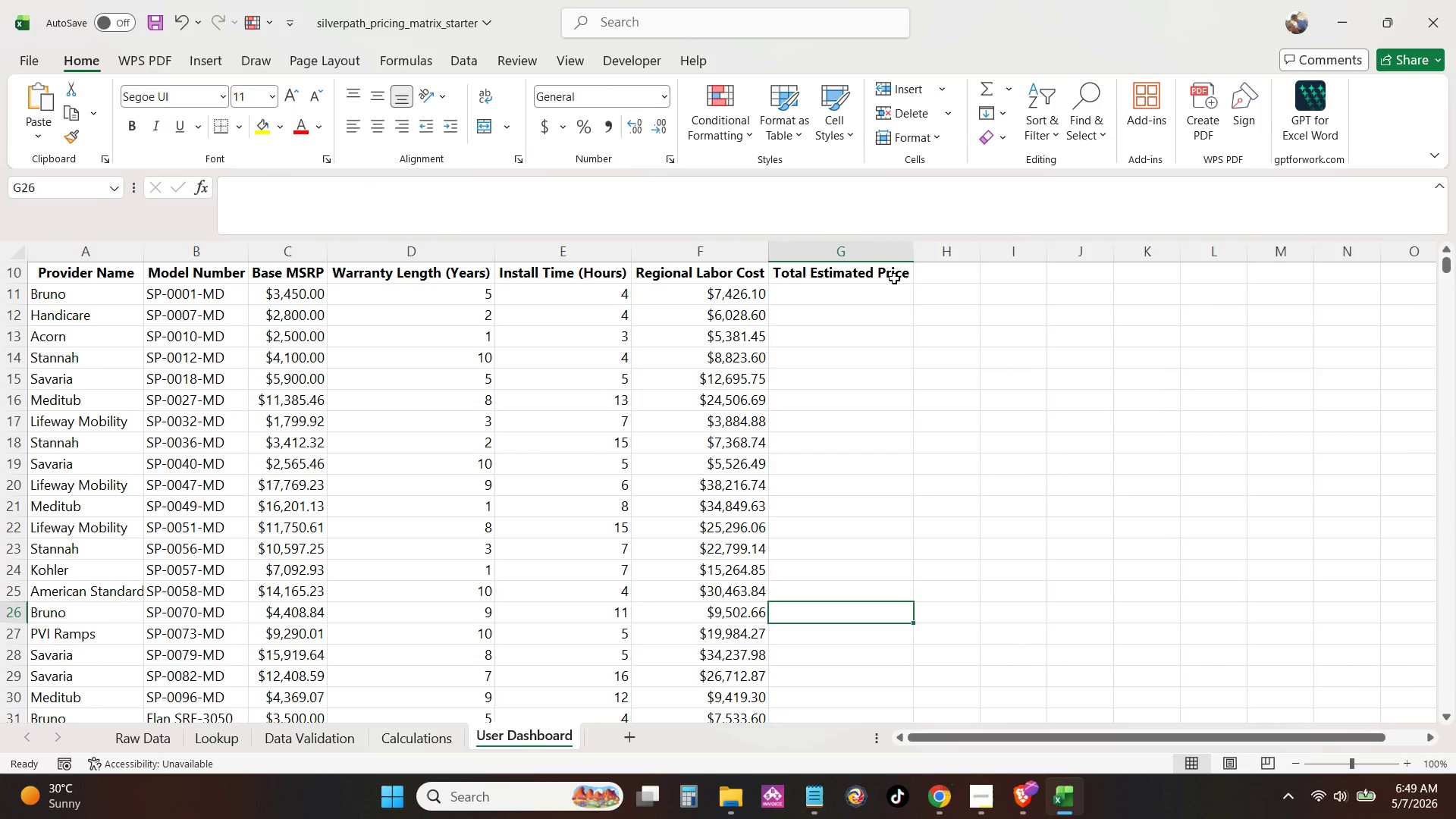 
left_click([891, 284])
 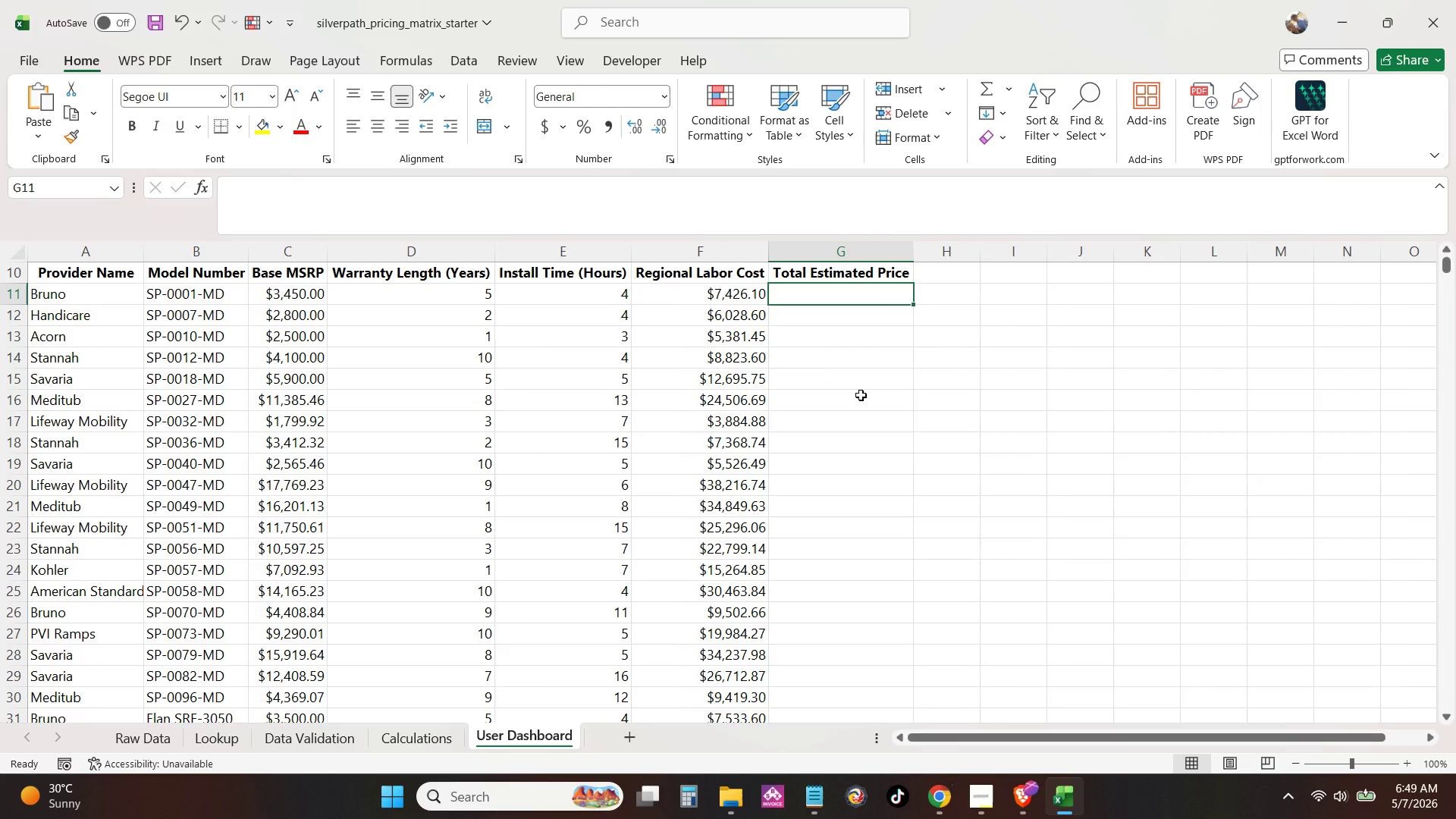 
wait(6.09)
 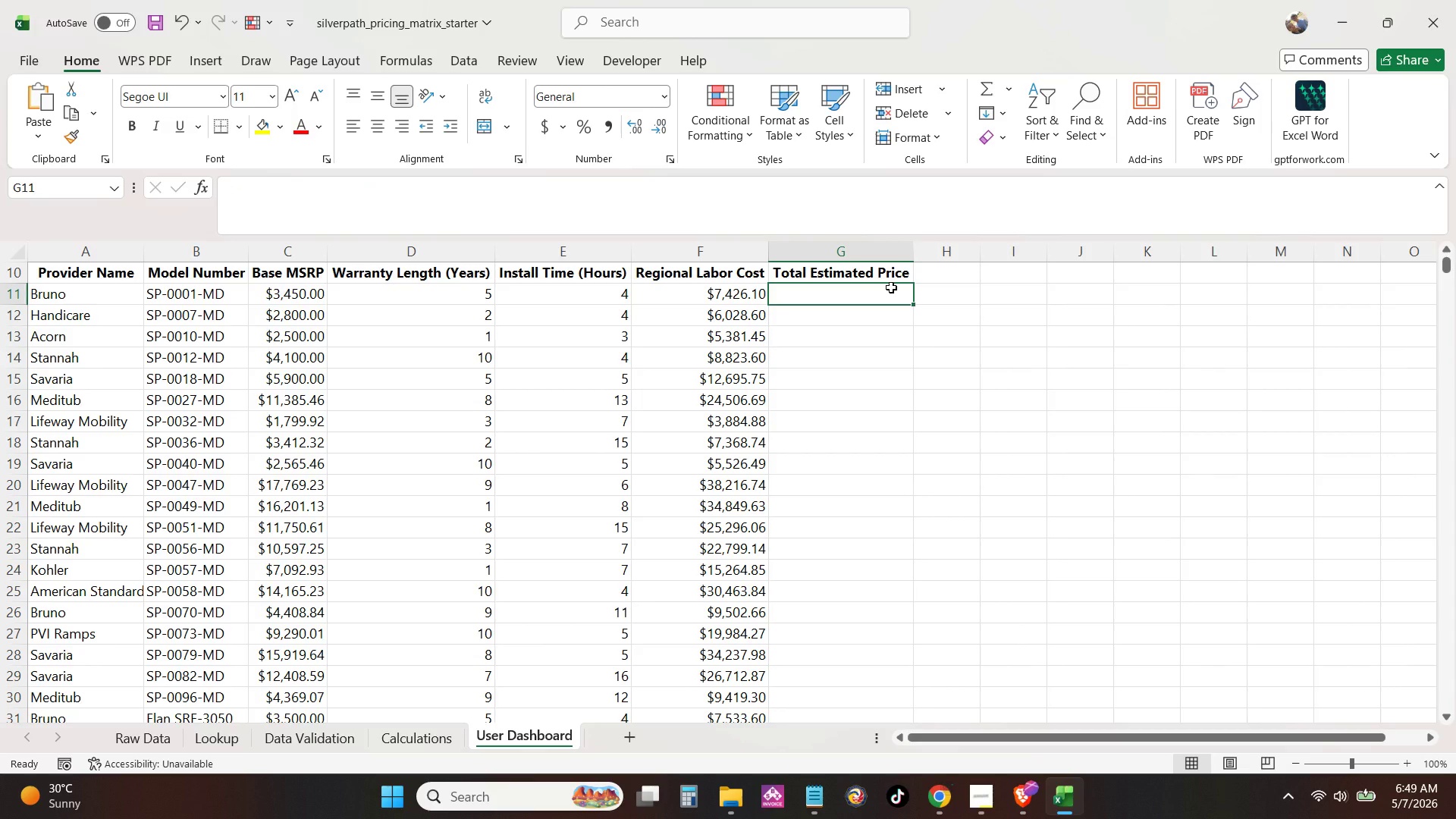 
left_click([736, 290])
 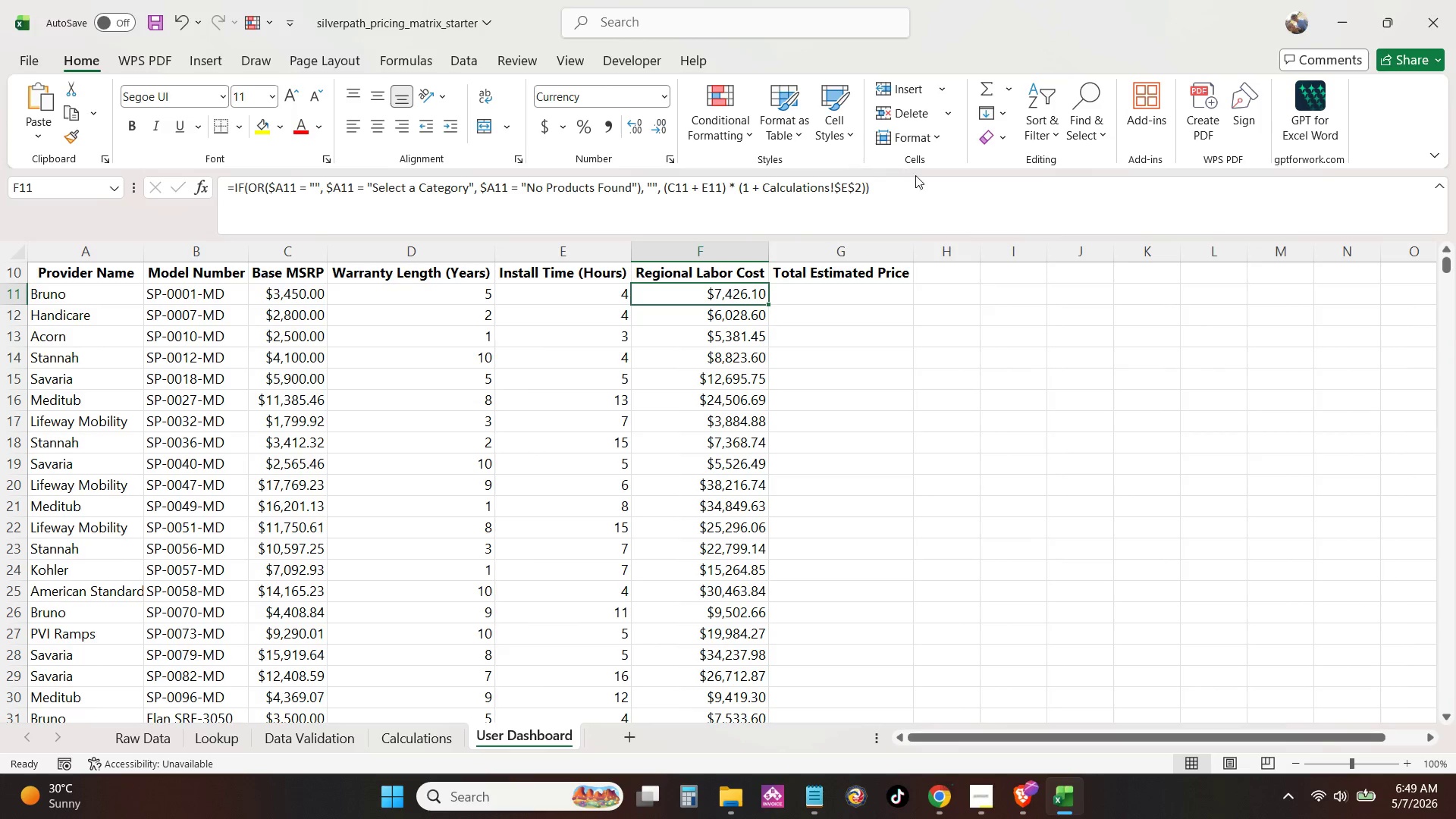 
left_click_drag(start_coordinate=[923, 177], to_coordinate=[0, 214])
 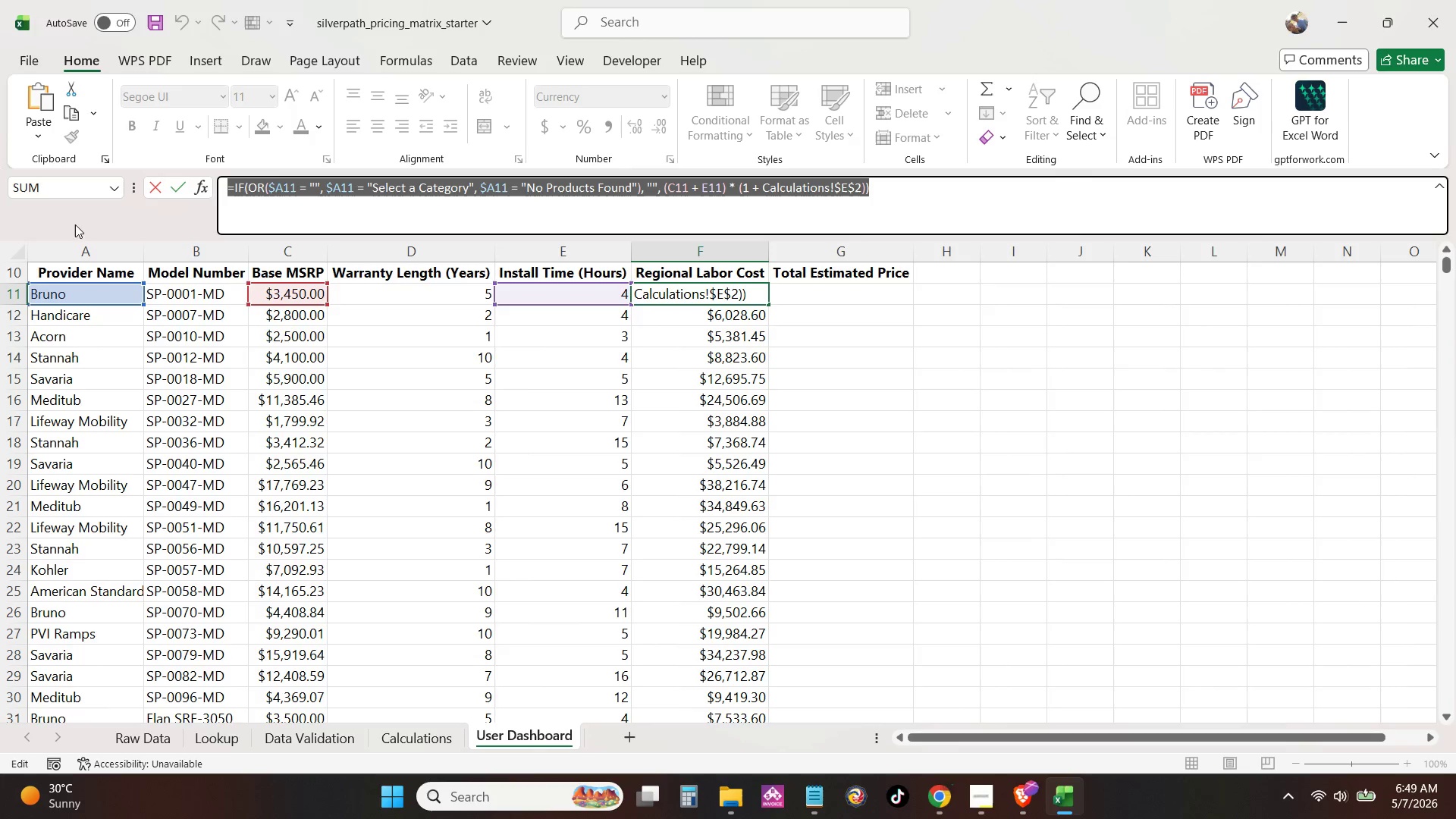 
key(Control+C)
 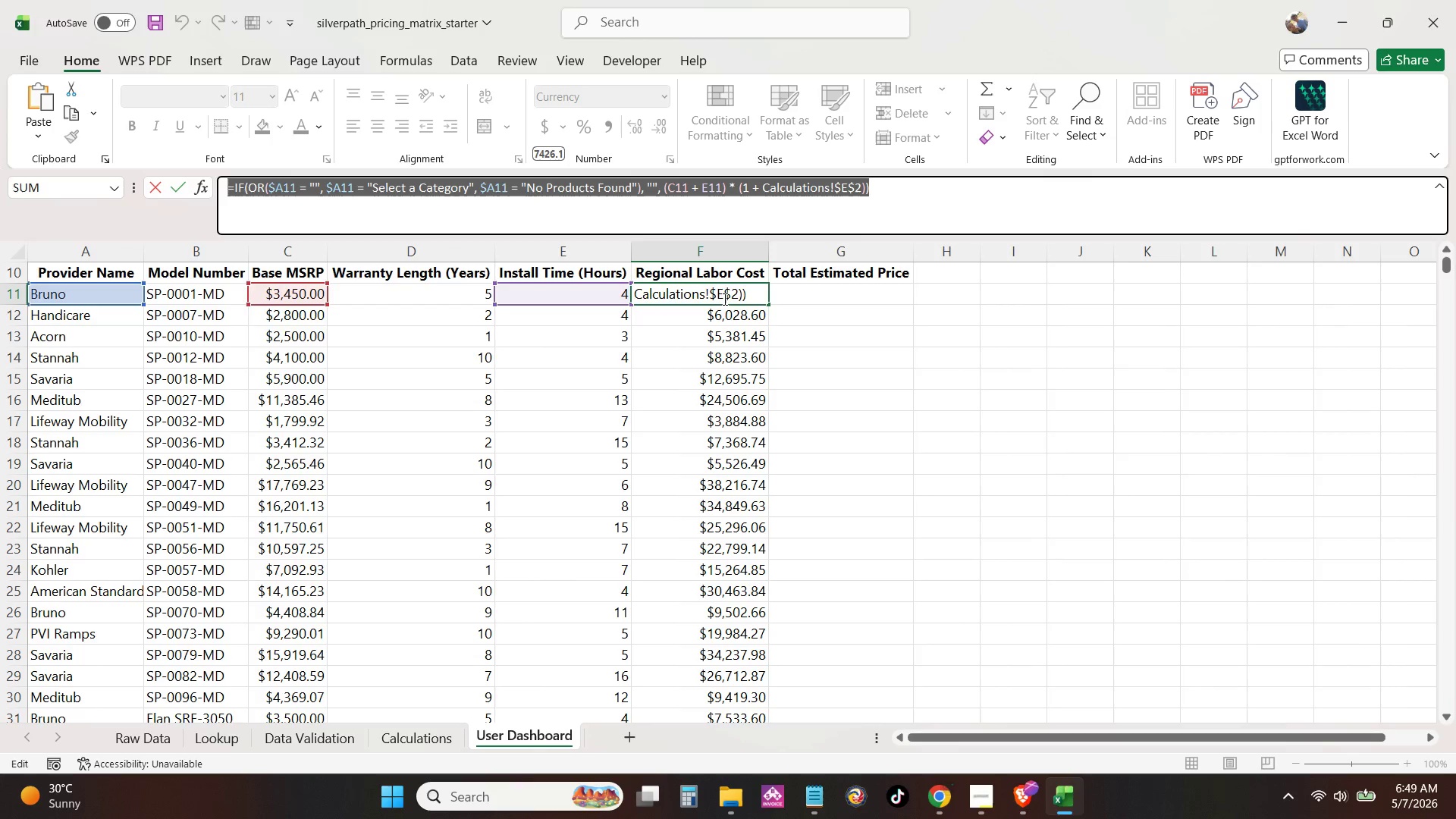 
key(NumpadEnter)
 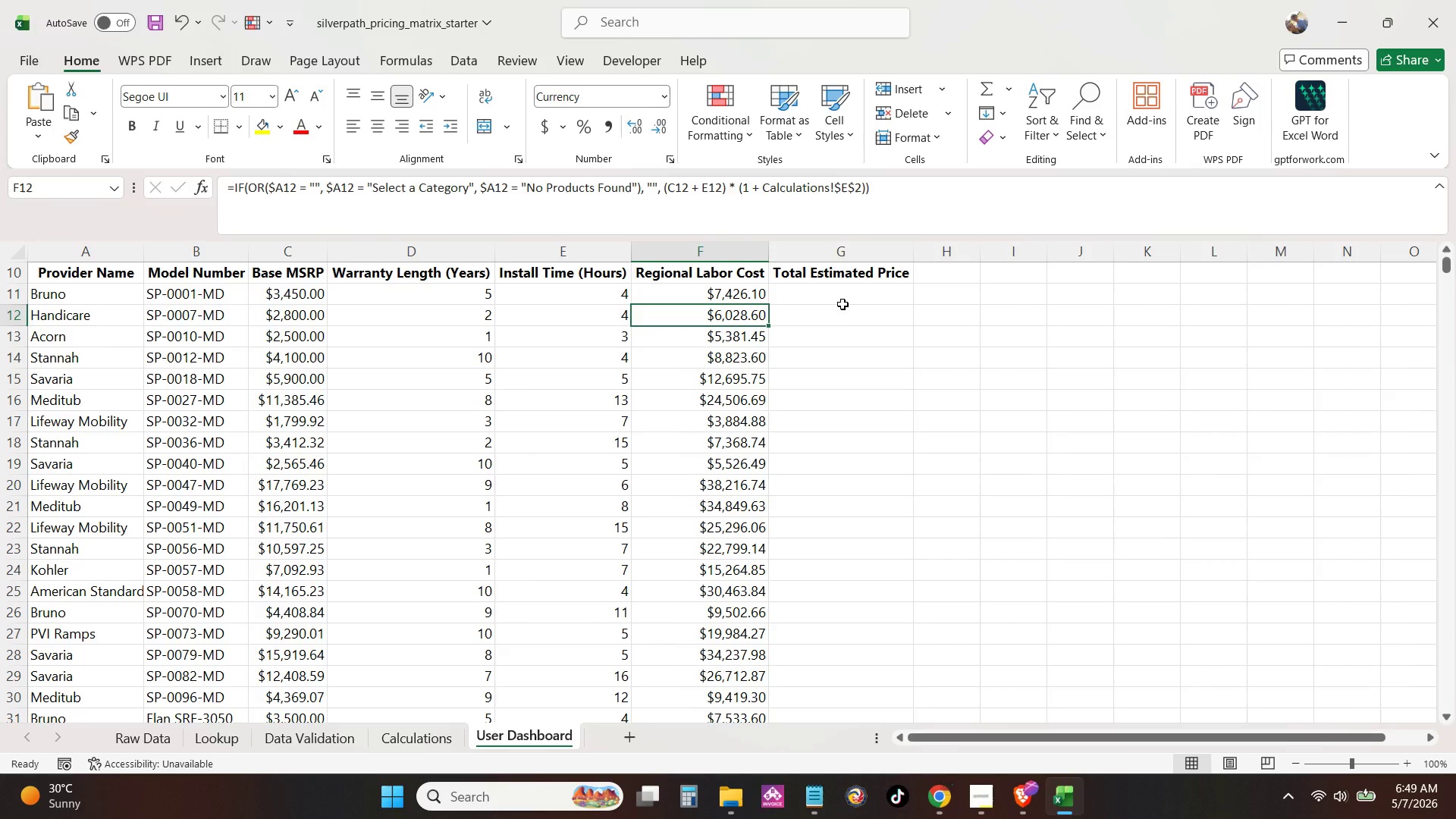 
left_click([843, 304])
 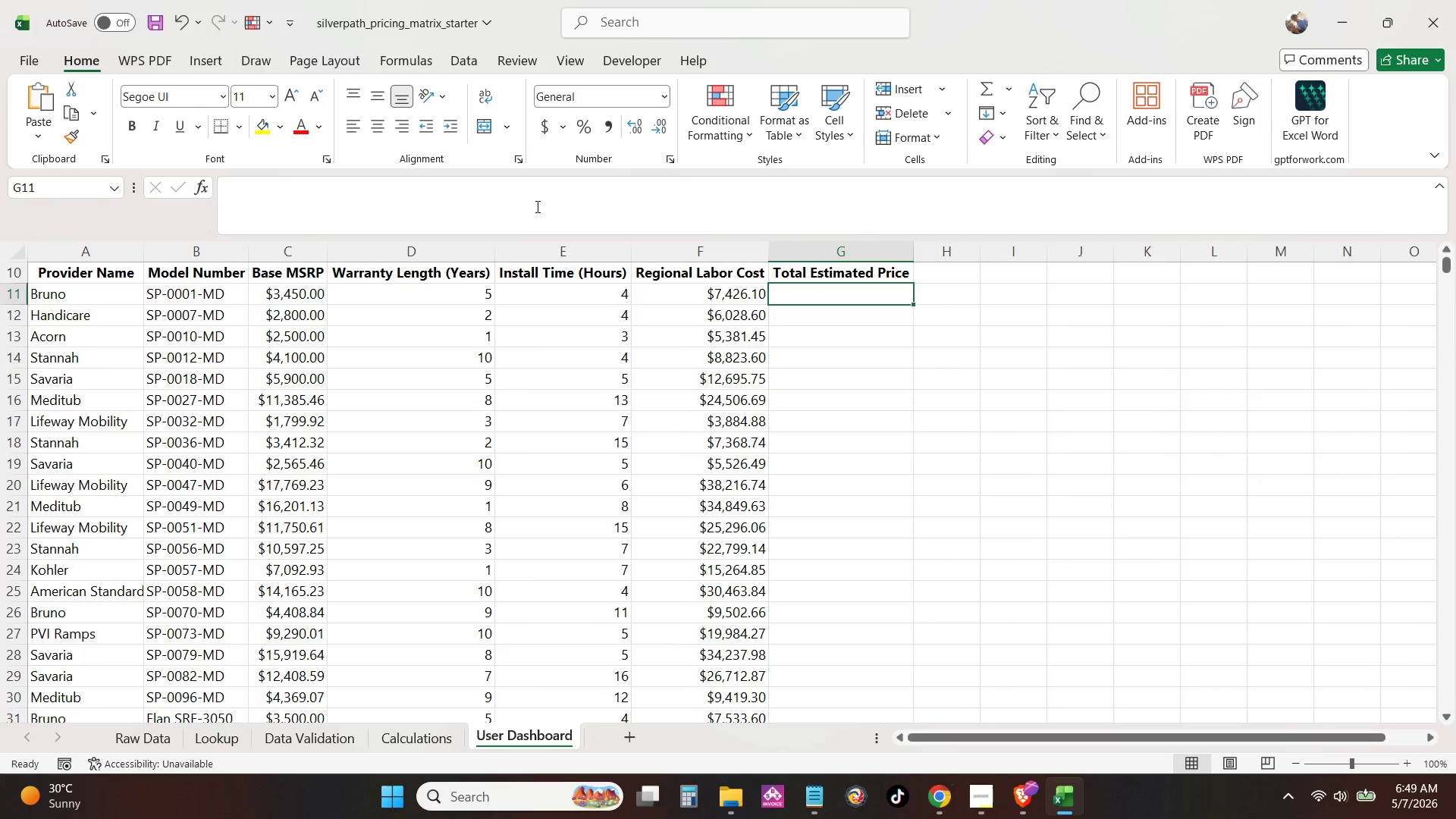 
left_click([532, 208])
 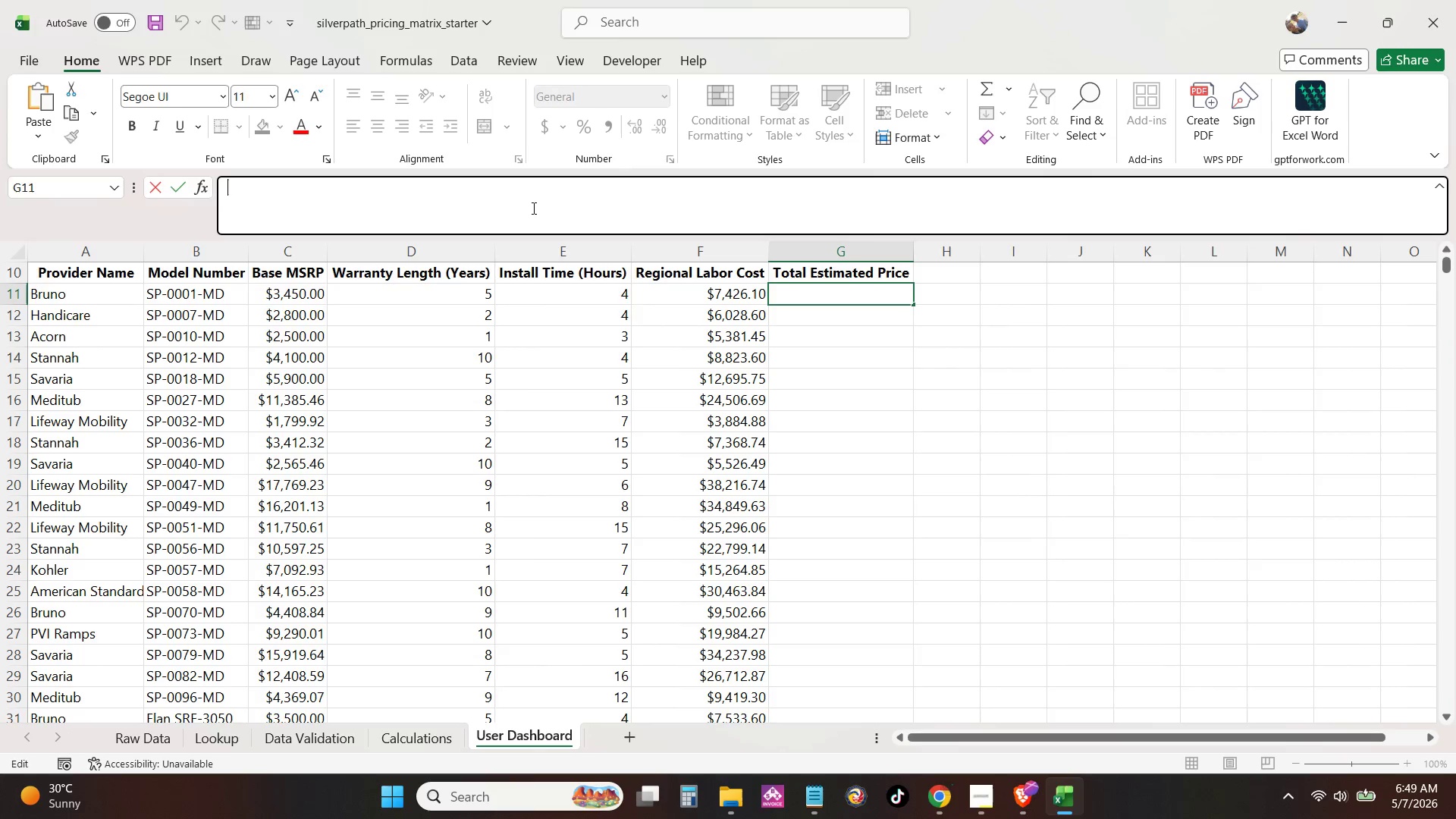 
key(Control+V)
 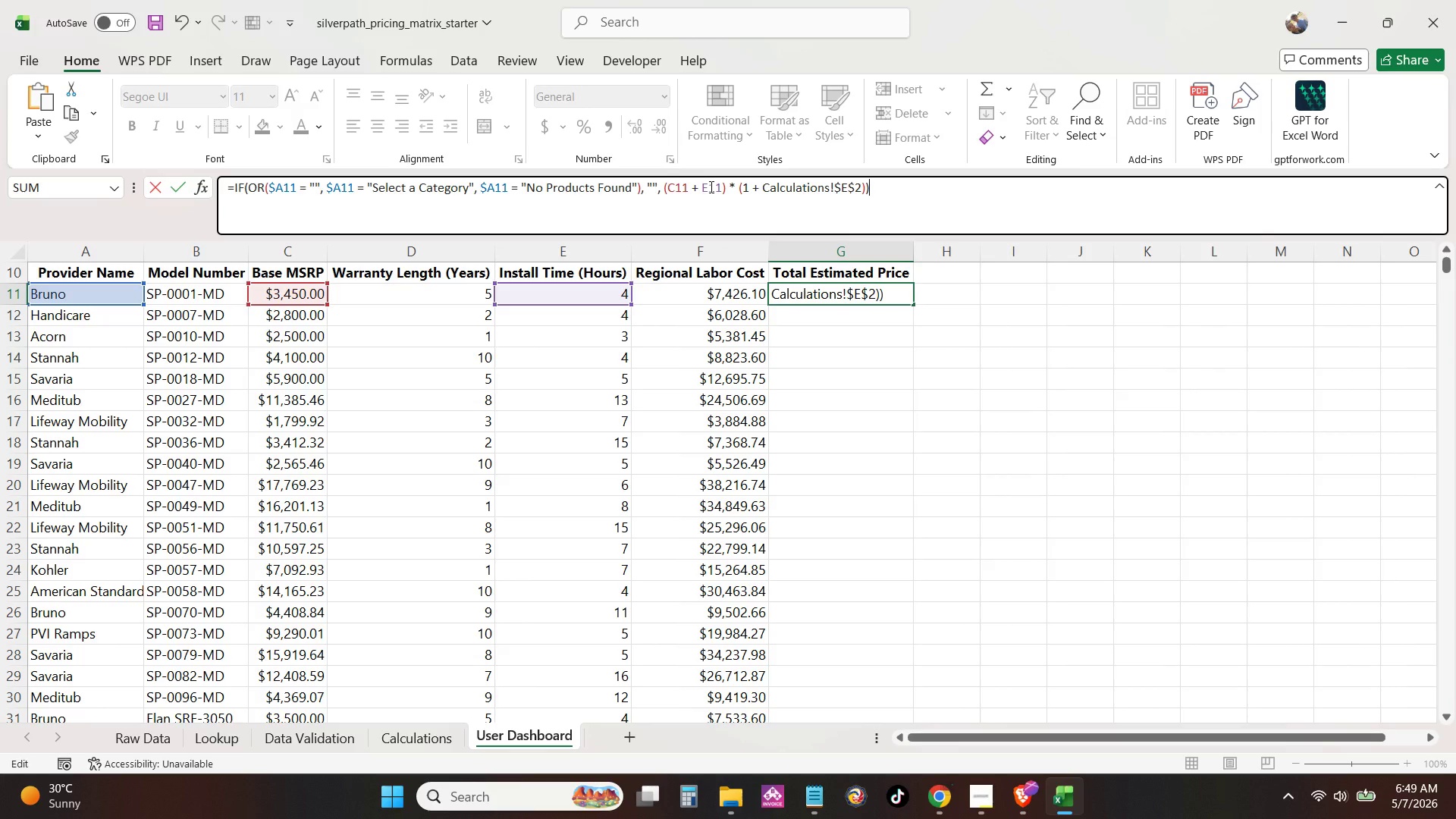 
left_click([708, 188])
 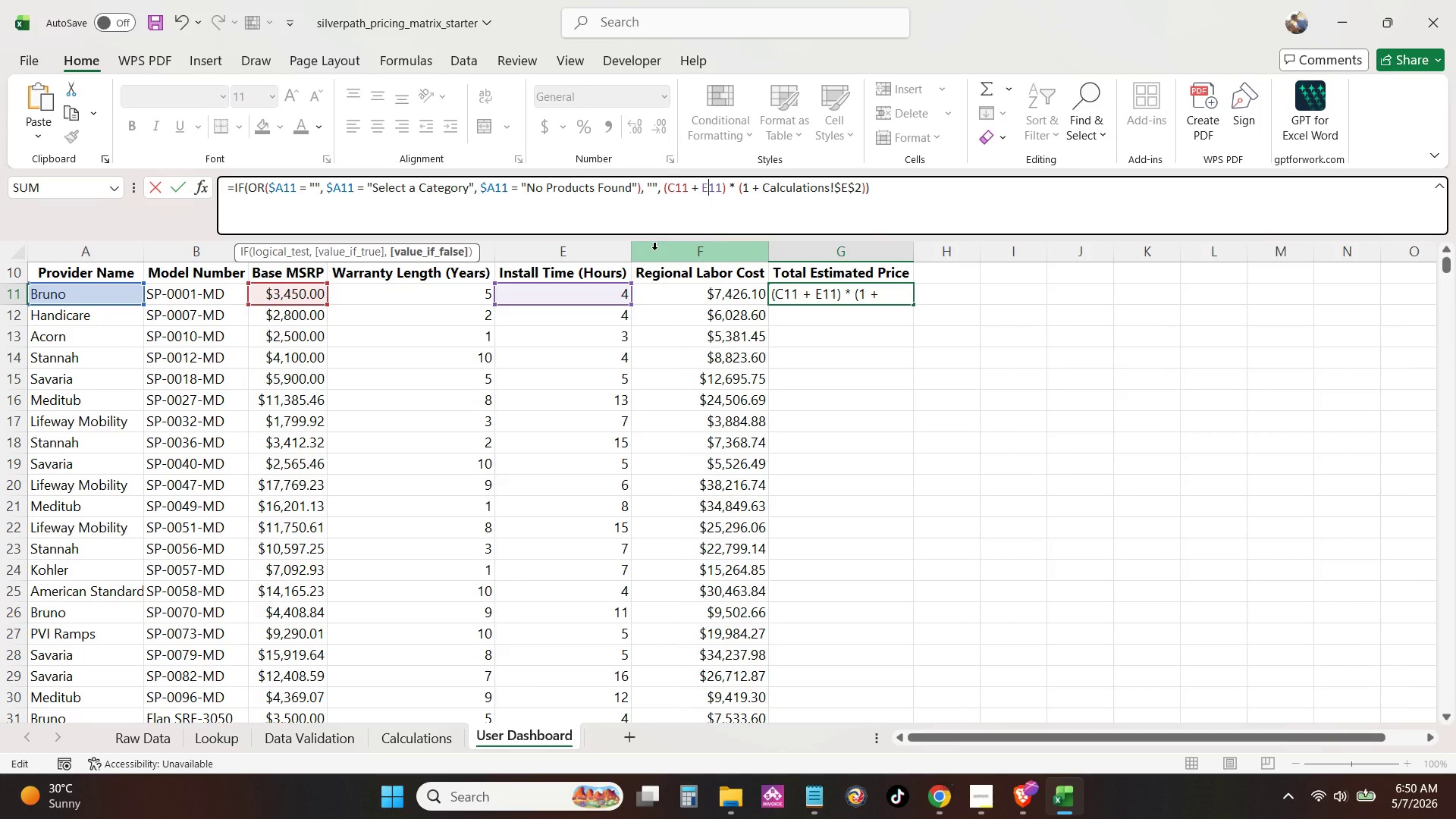 
key(Shift+Backspace)
 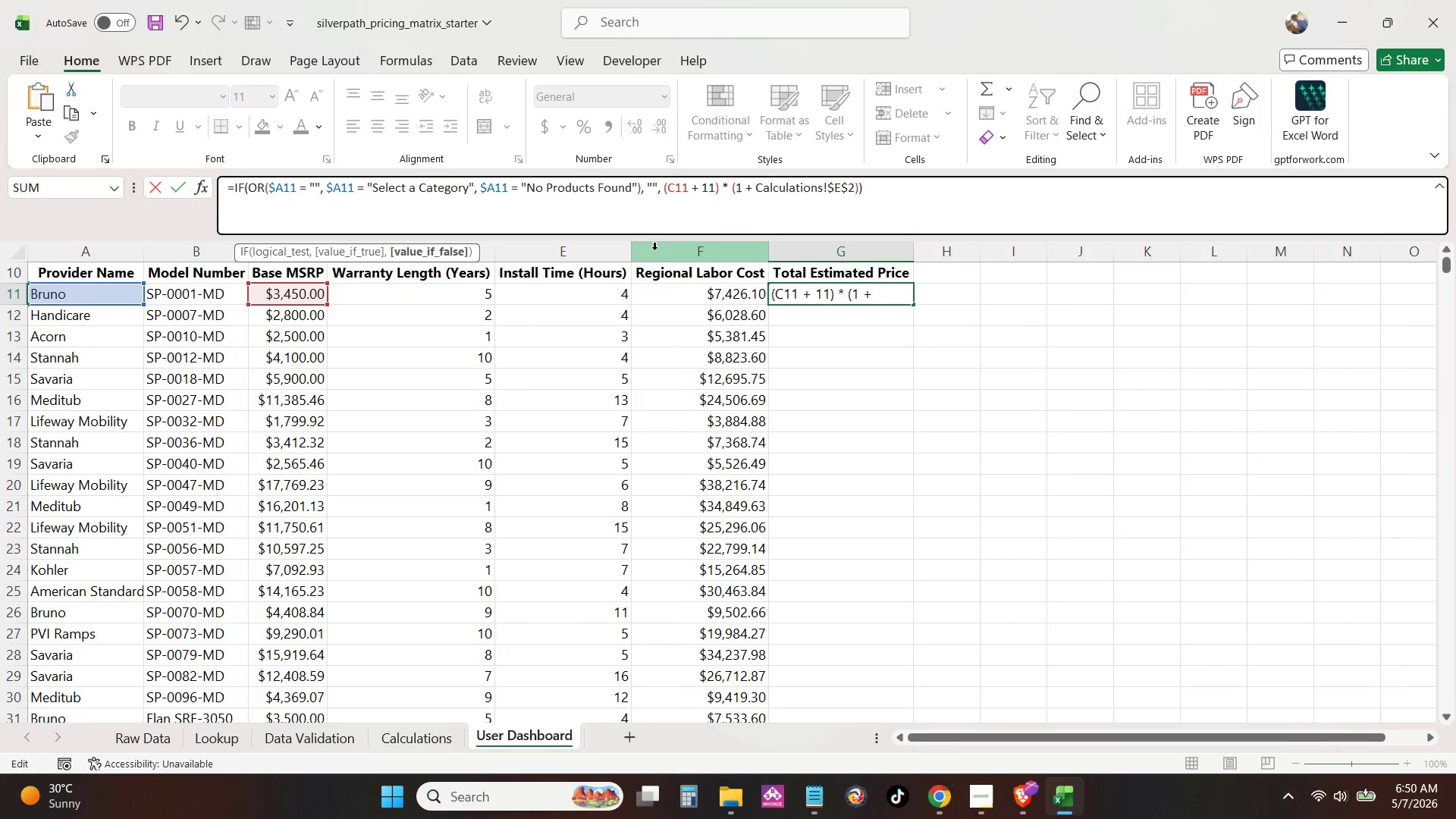 
key(Shift+F)
 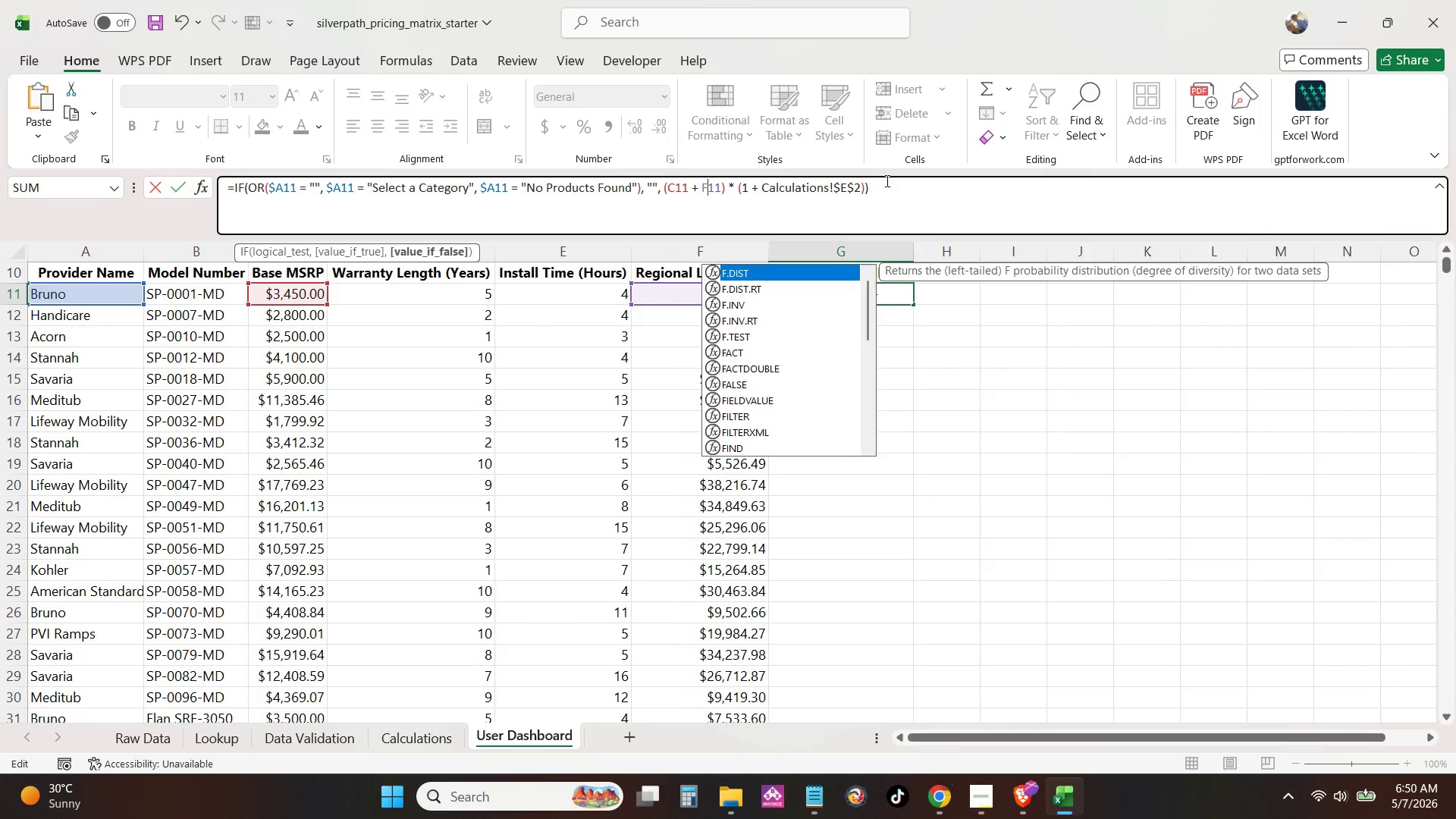 
left_click([902, 190])
 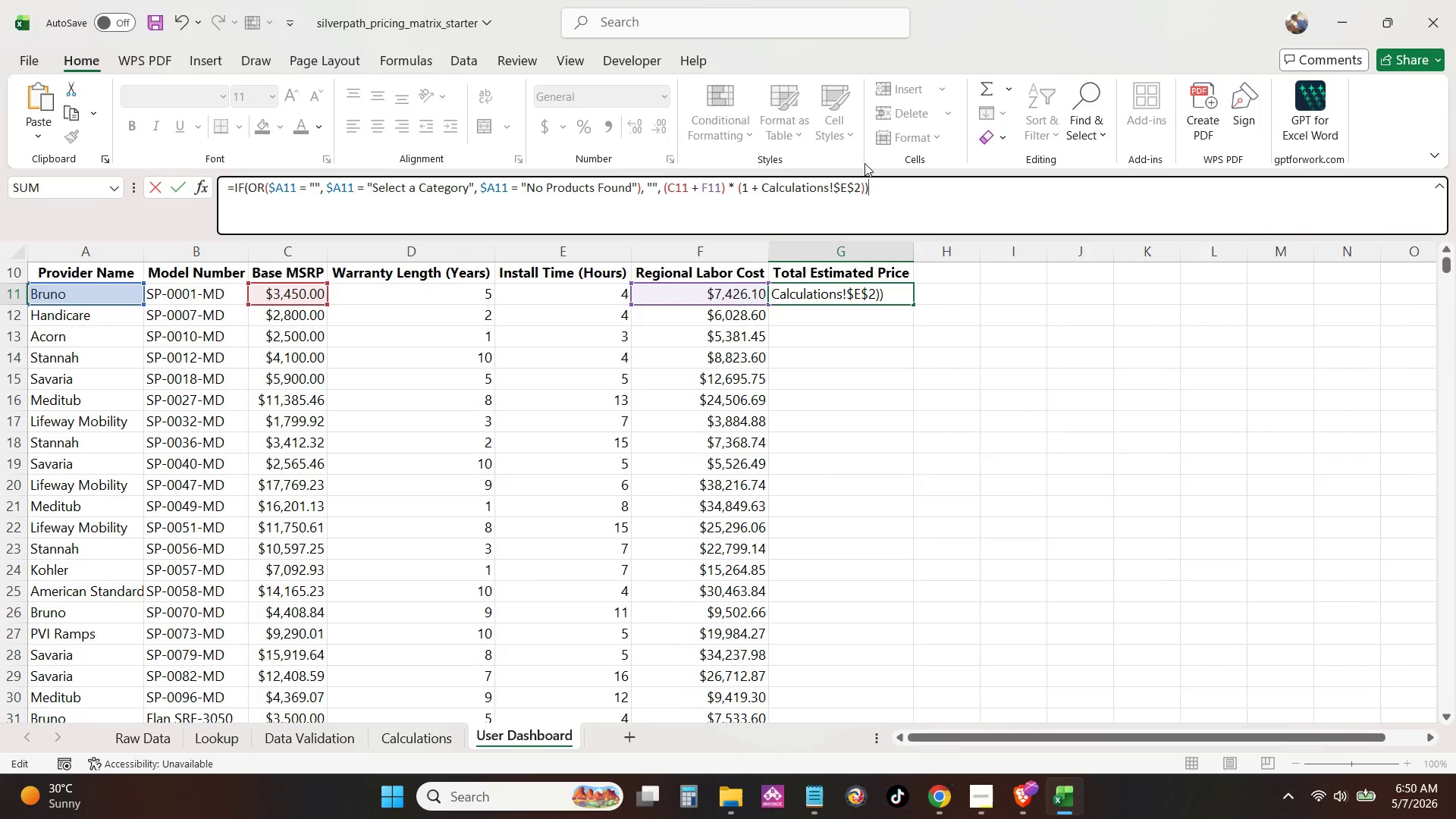 
wait(9.72)
 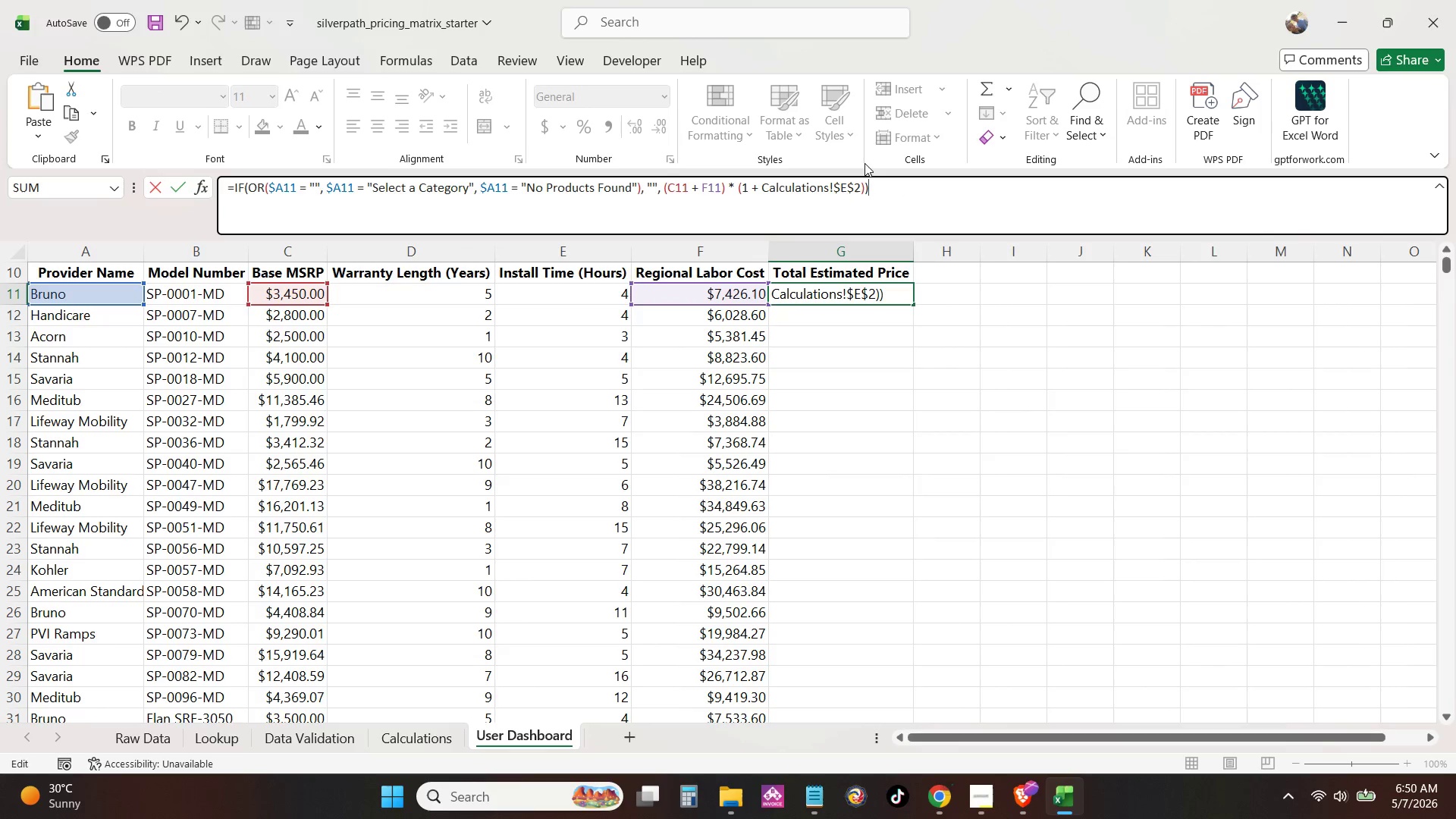 
key(NumpadEnter)
 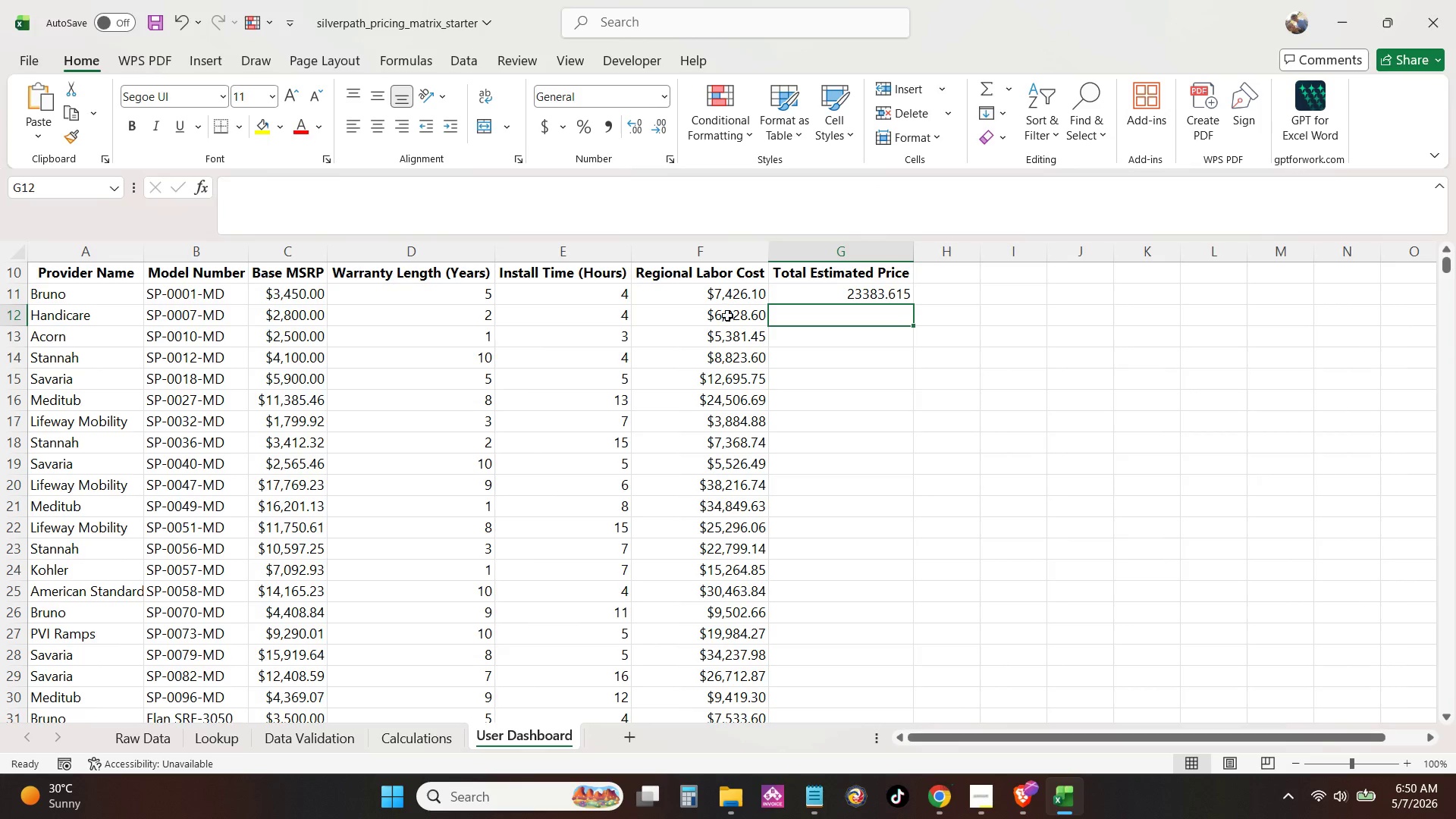 
left_click([728, 301])
 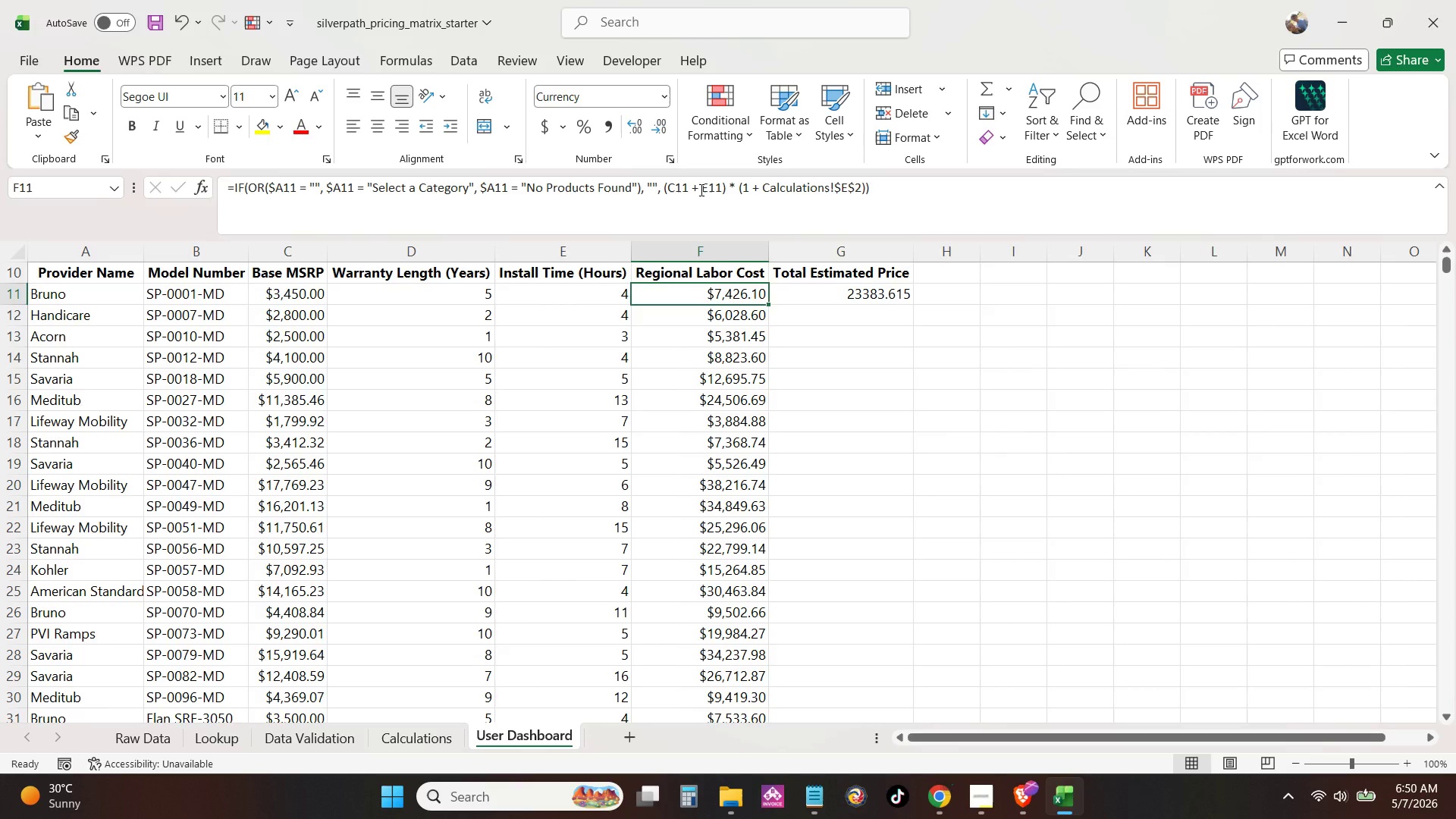 
left_click([696, 187])
 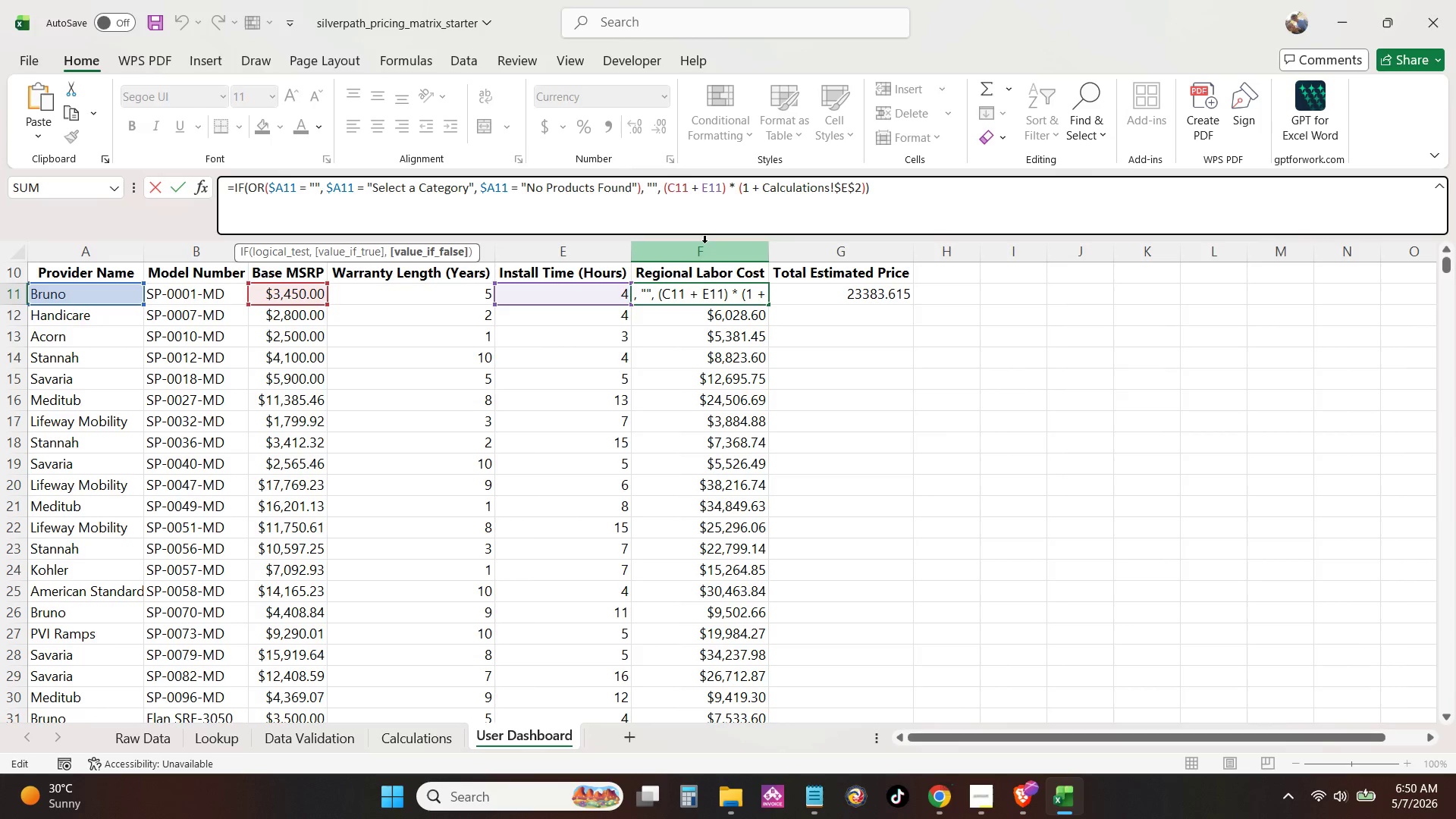 
key(Backspace)
 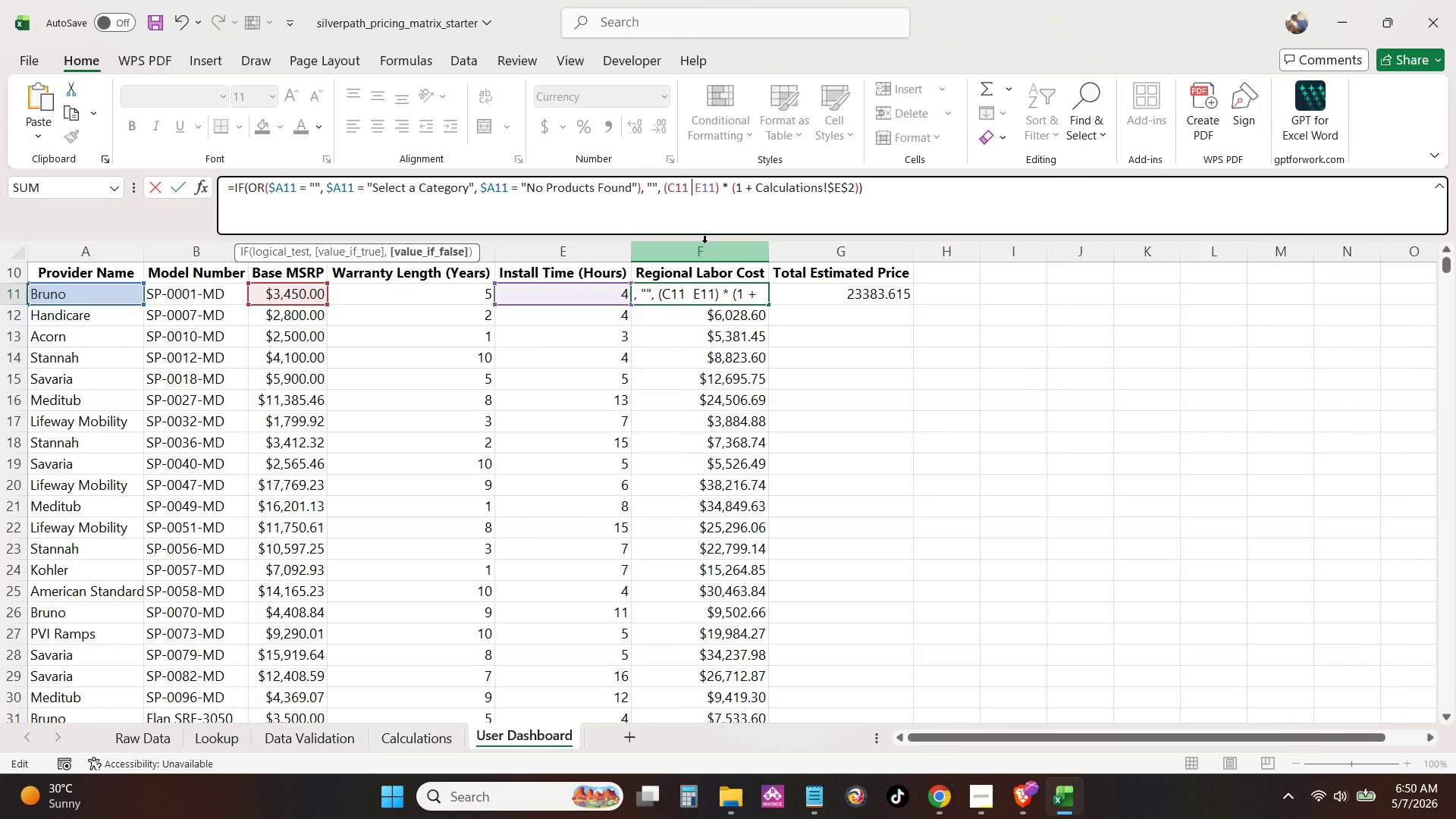 
key(Shift+Minus)
 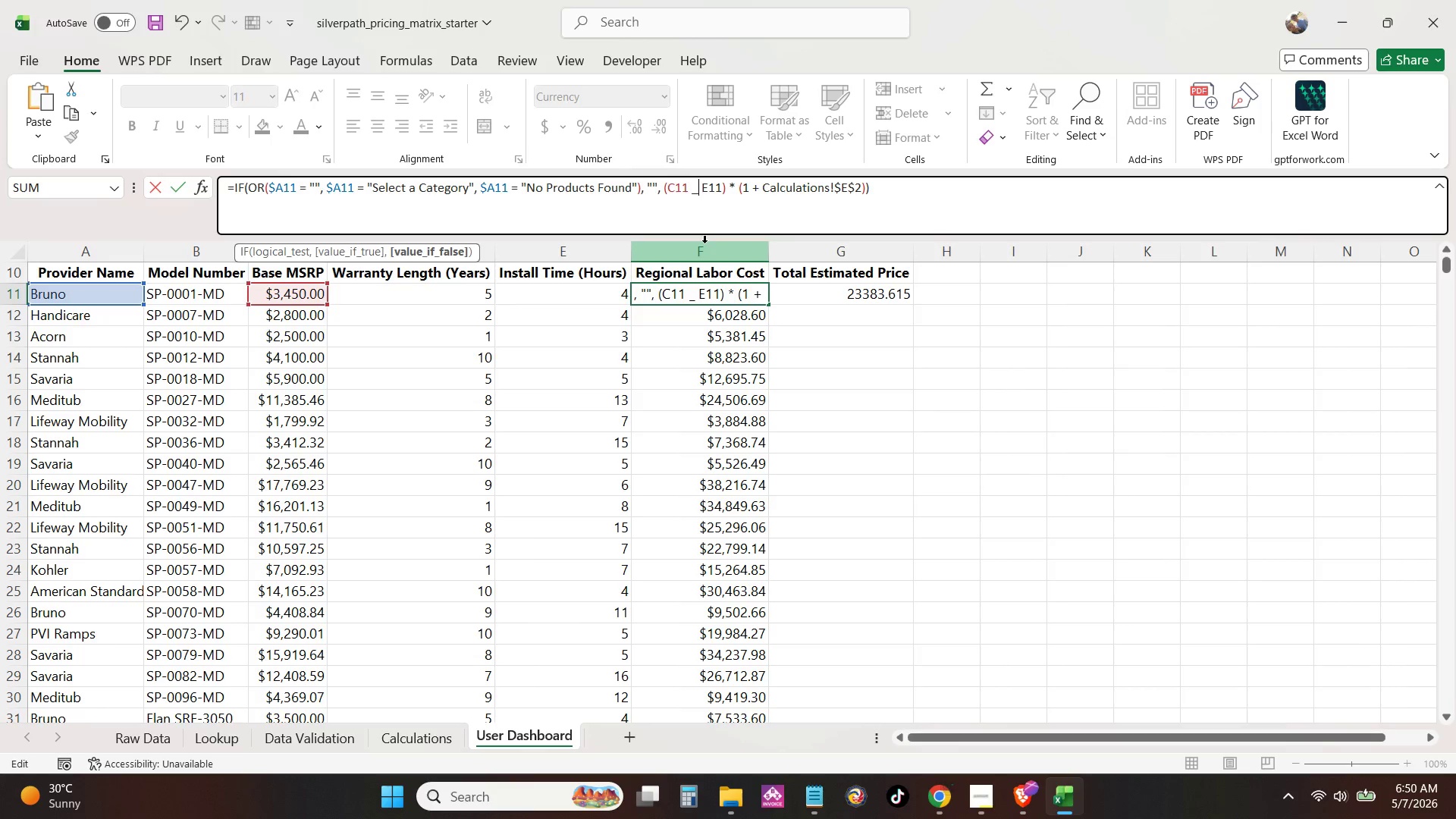 
key(Shift+Backspace)
 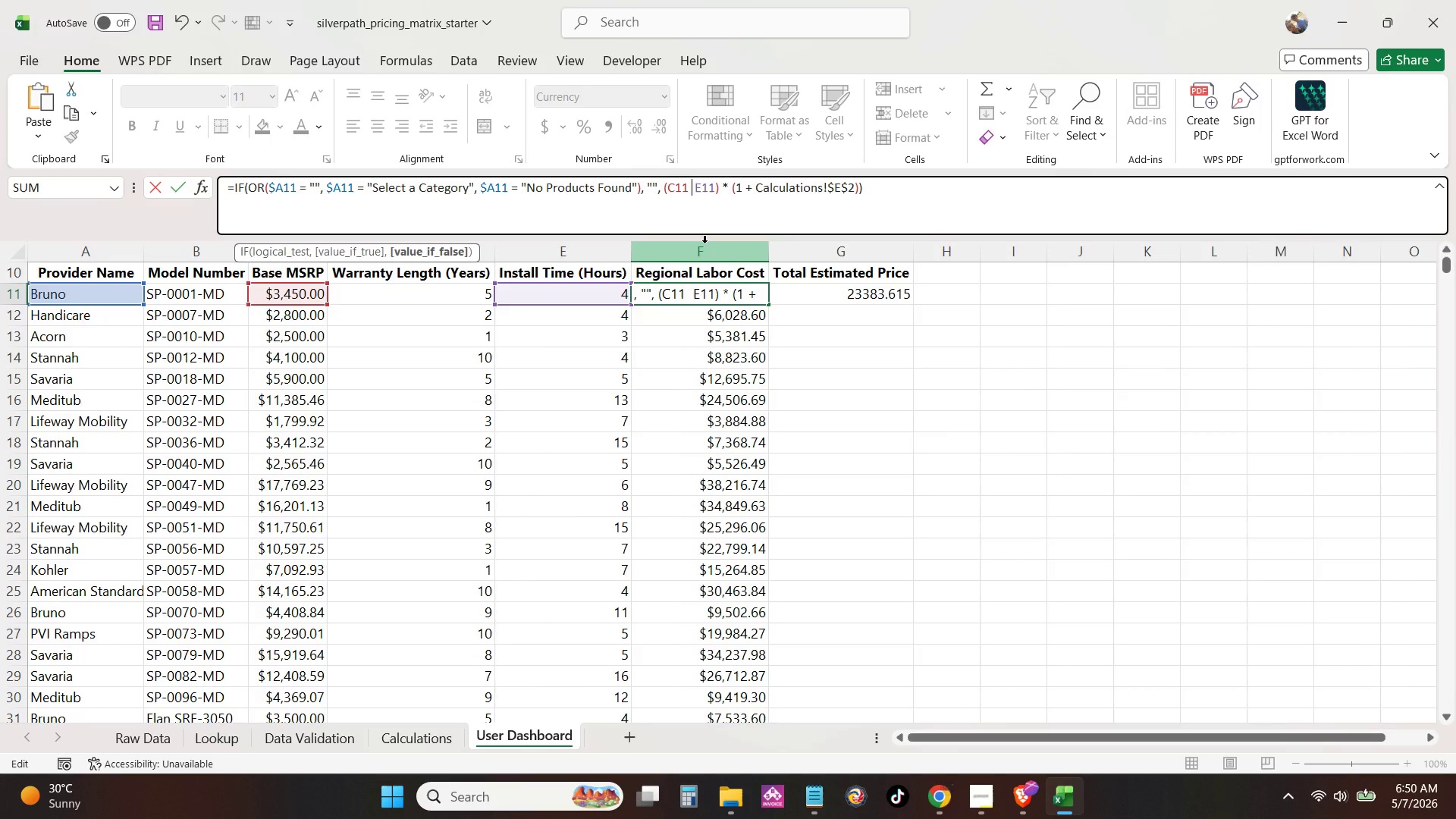 
key(Shift+NumpadMultiply)
 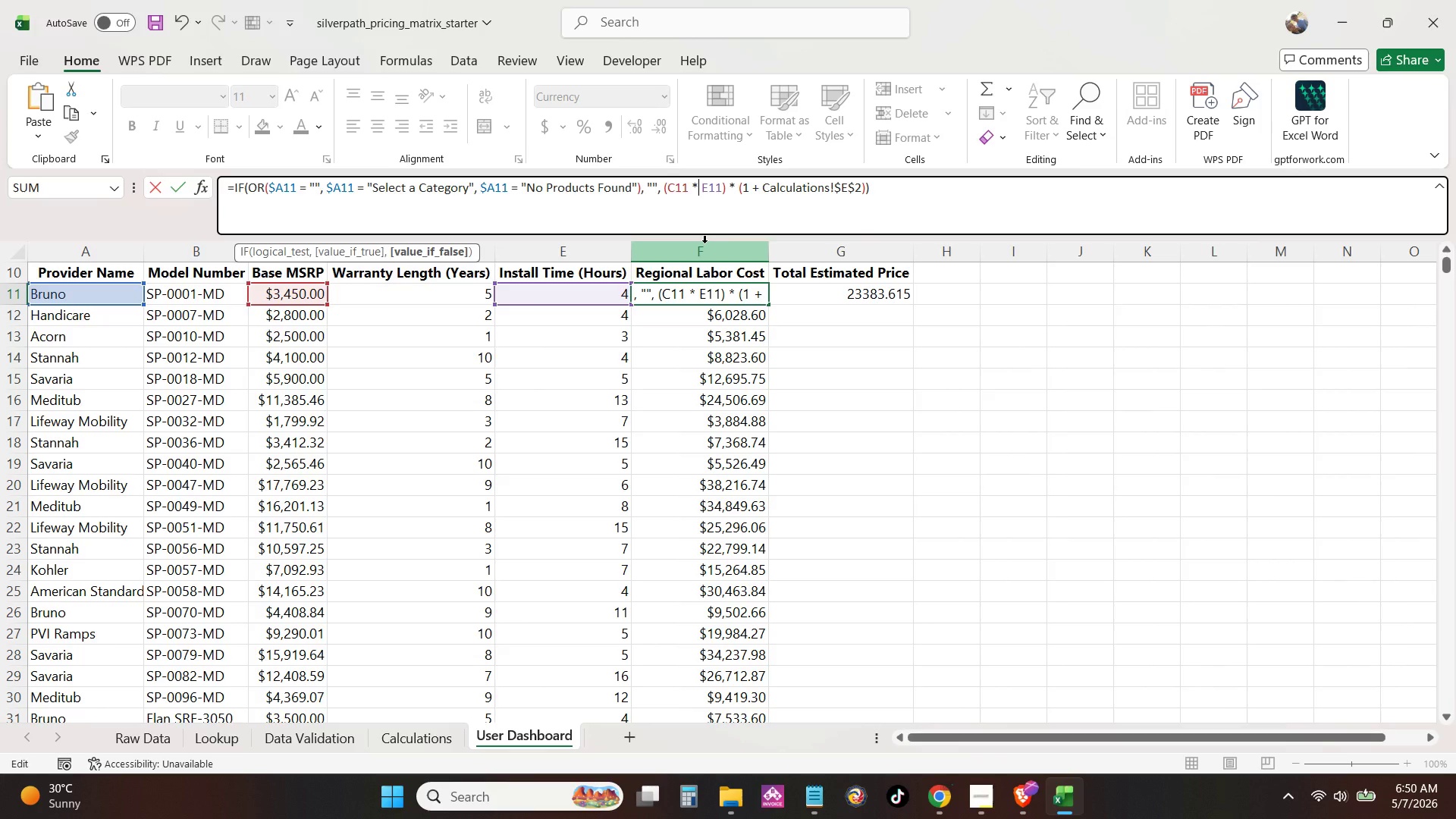 
key(NumpadEnter)
 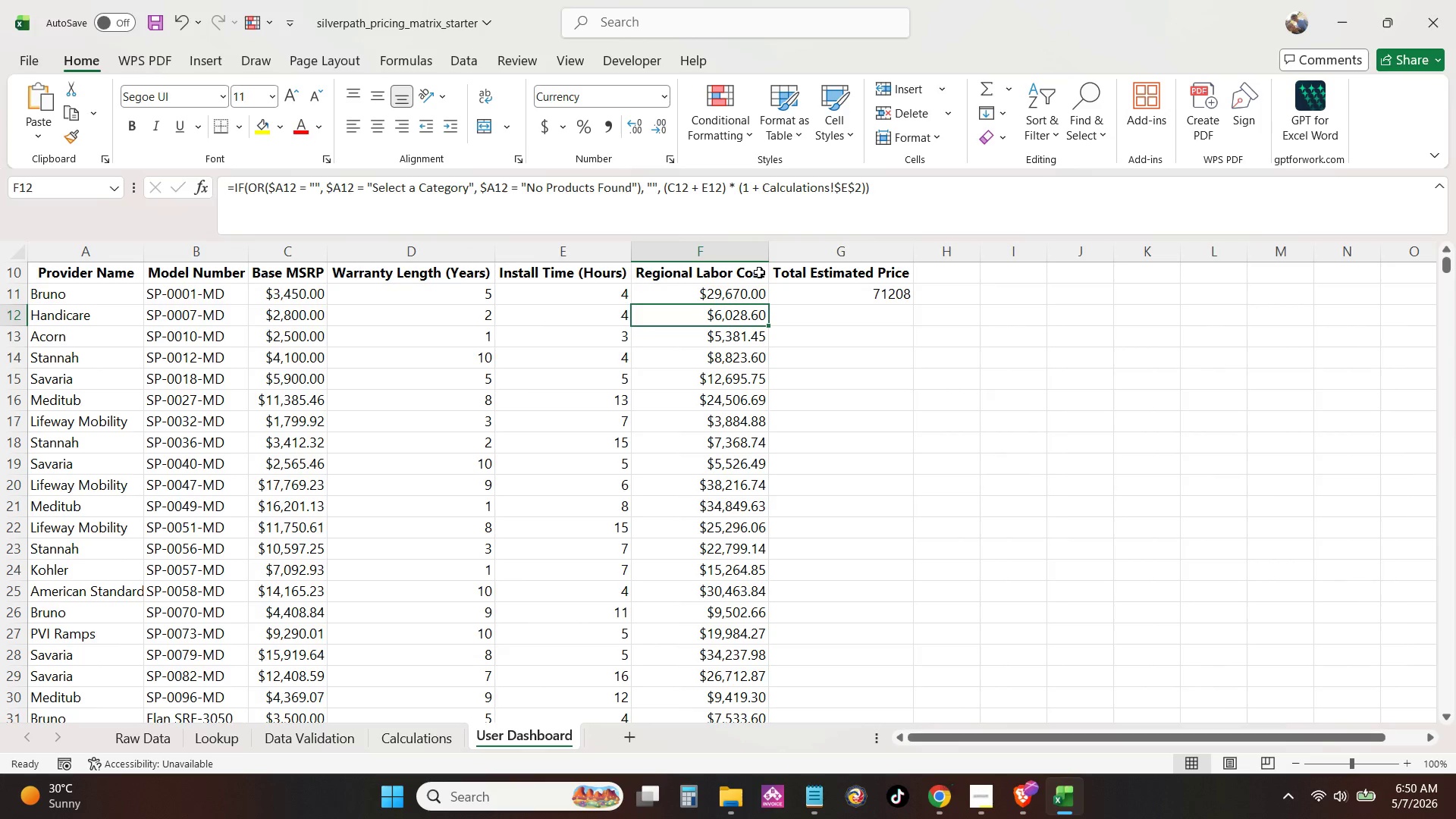 
left_click([746, 293])
 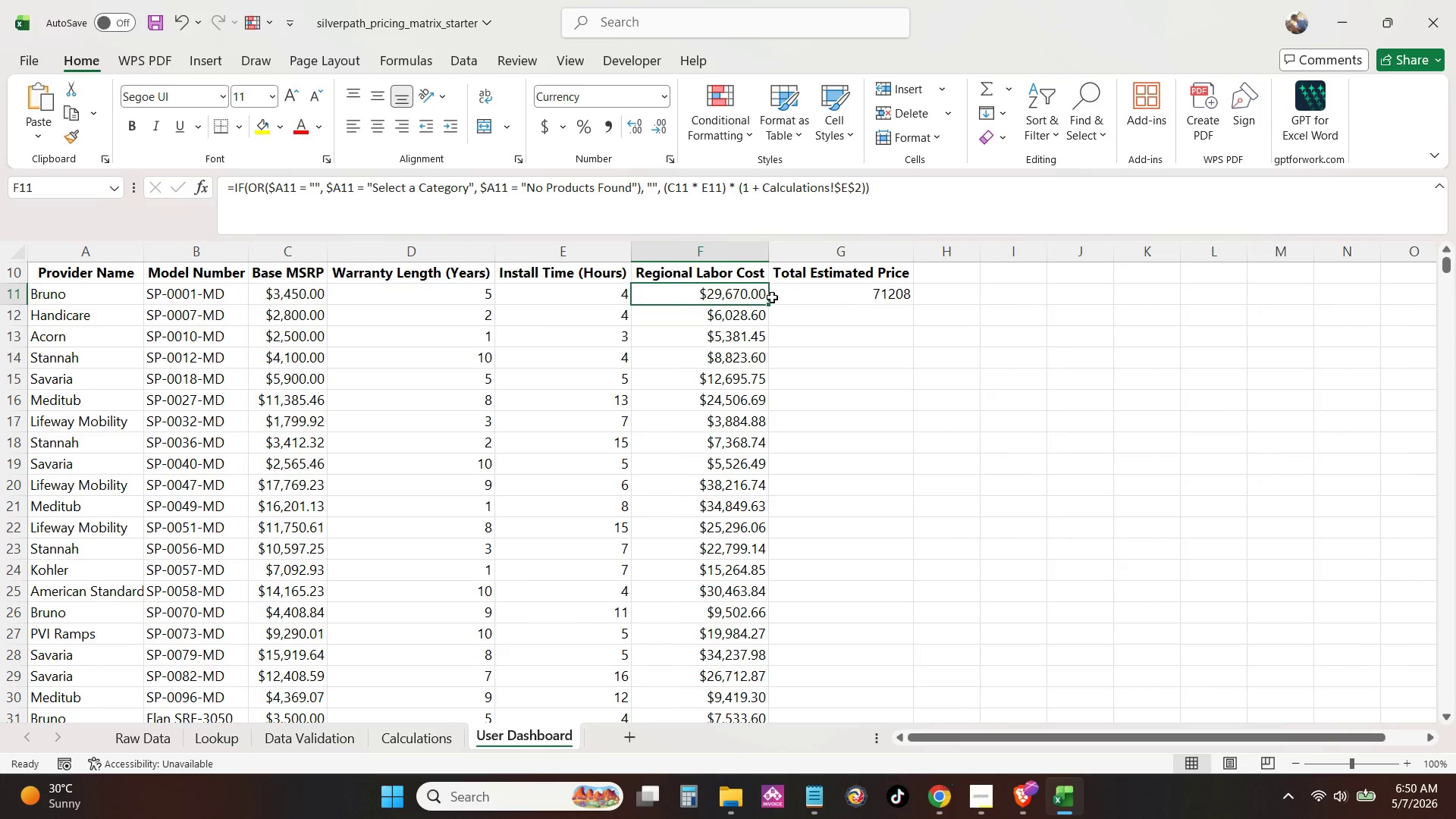 
double_click([768, 303])
 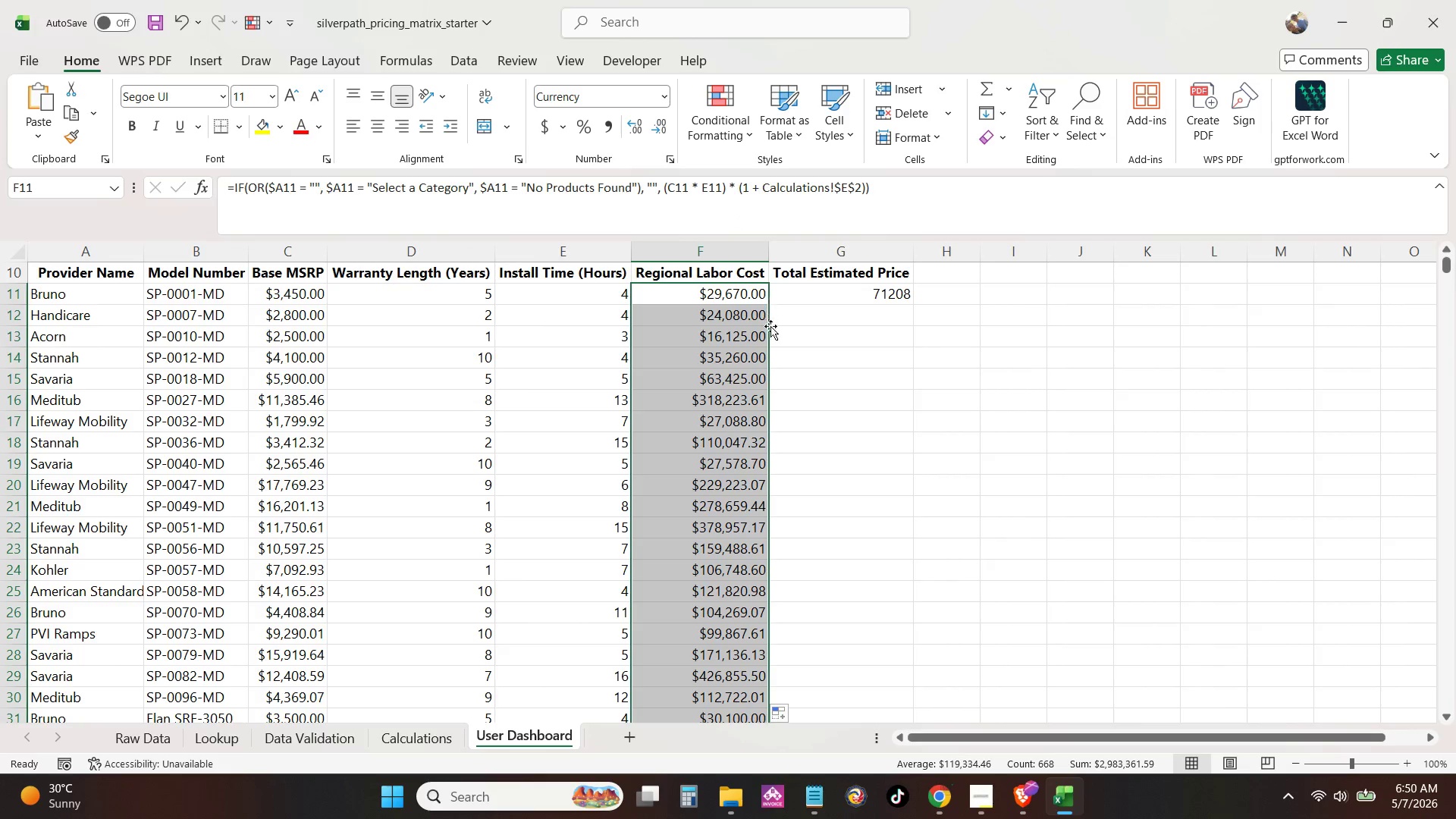 
scroll: coordinate [772, 336], scroll_direction: down, amount: 15.0
 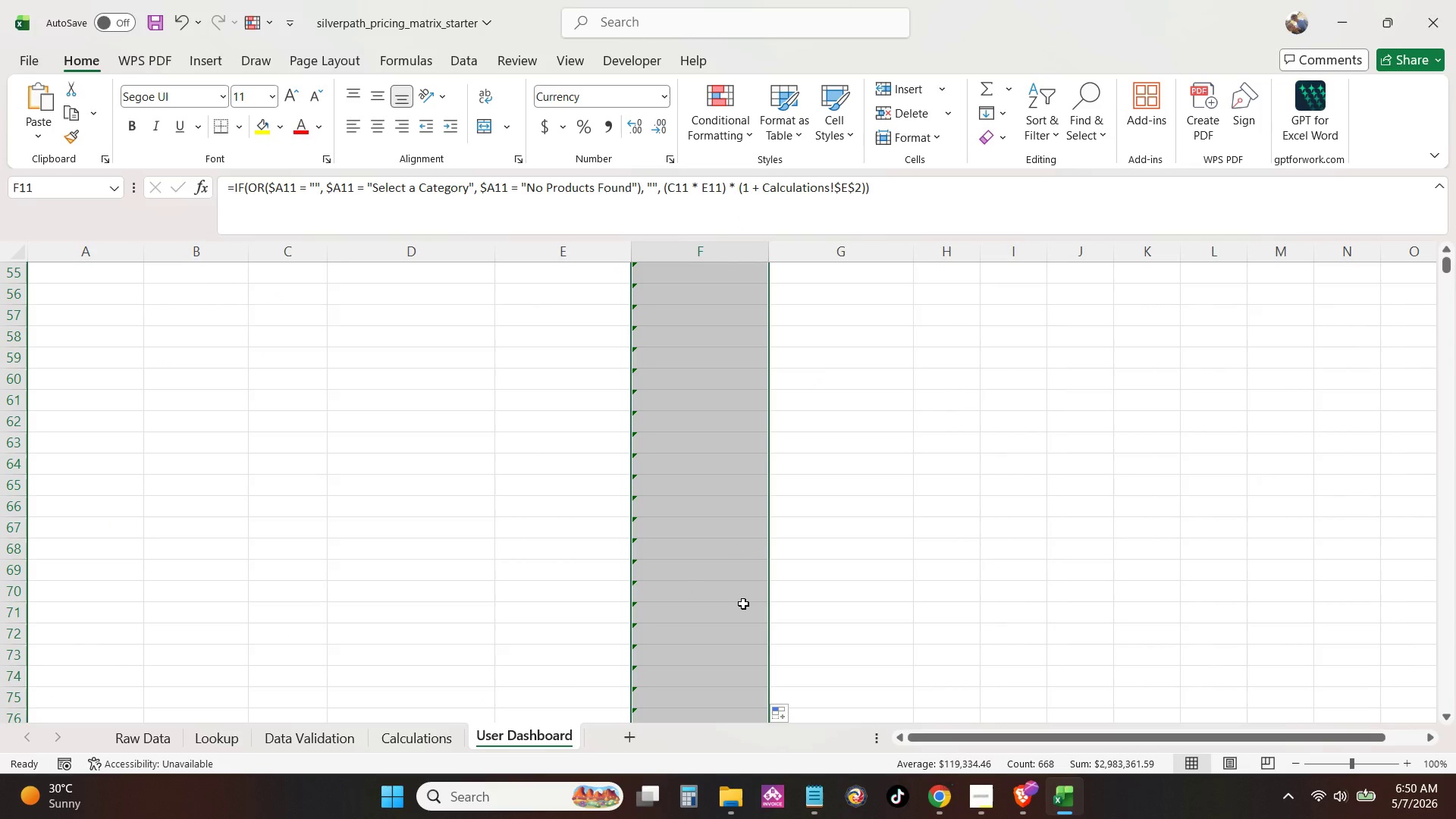 
scroll: coordinate [818, 560], scroll_direction: up, amount: 20.0
 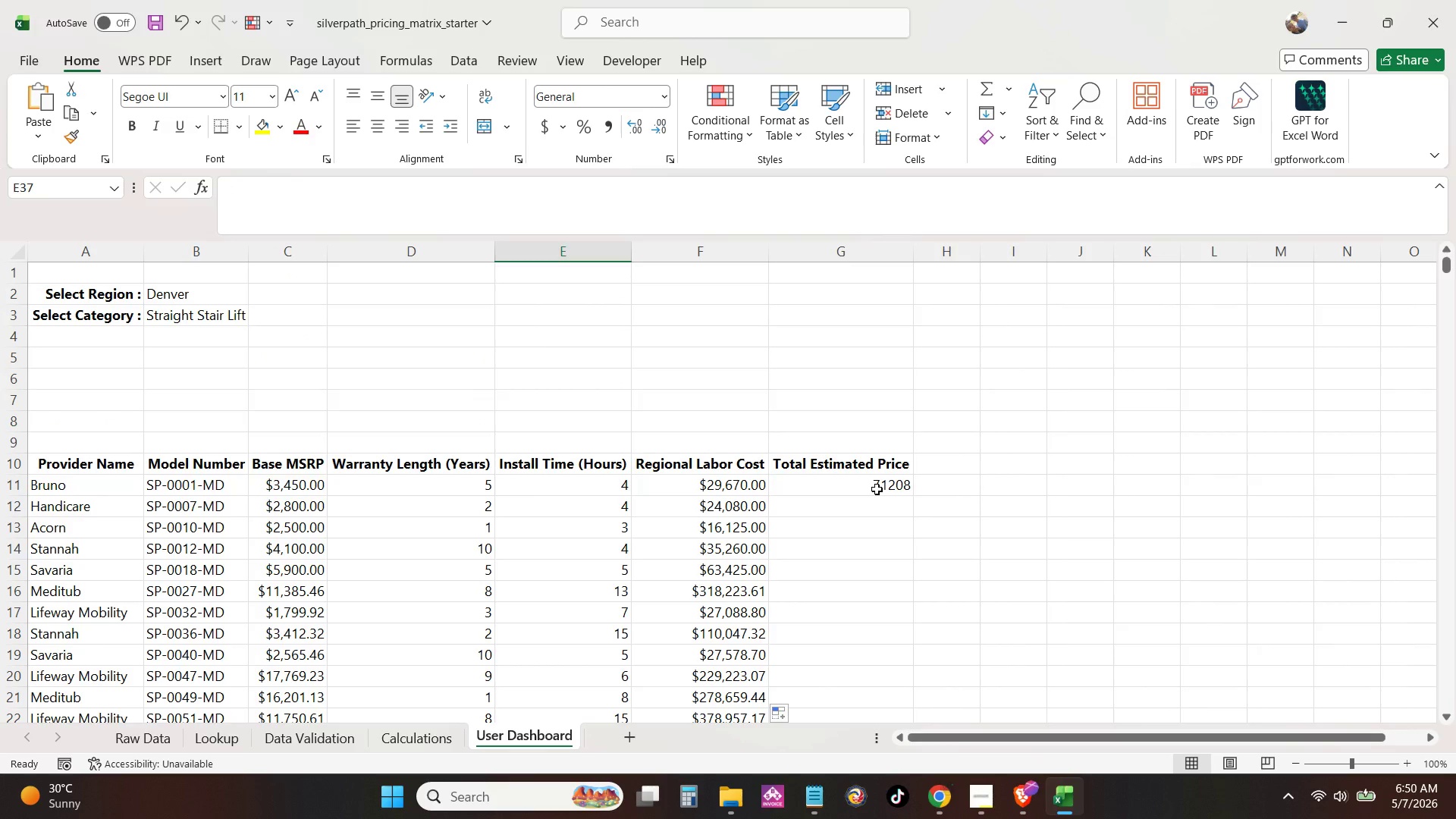 
left_click([877, 489])
 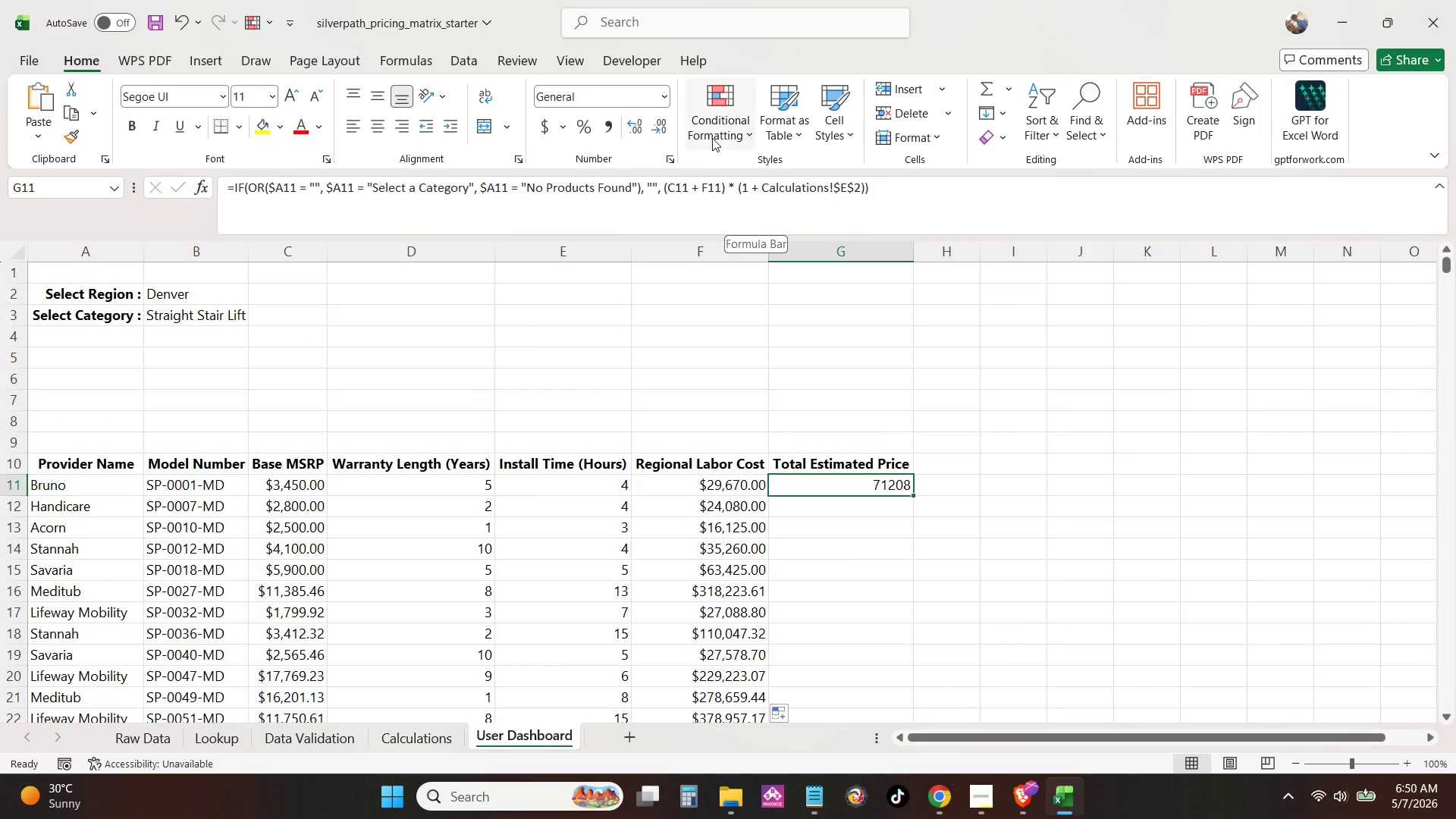 
left_click([698, 475])
 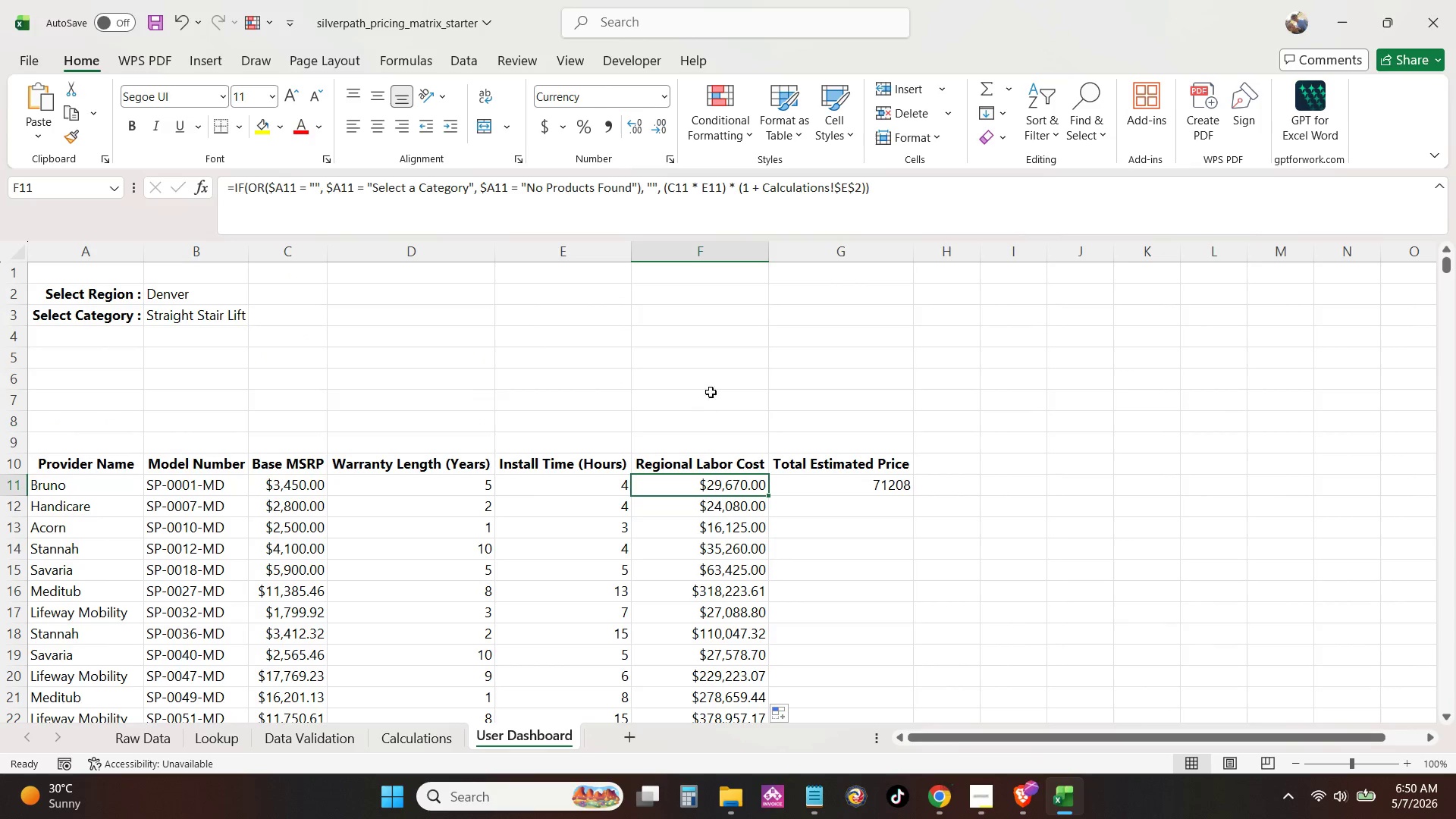 
left_click([764, 192])
 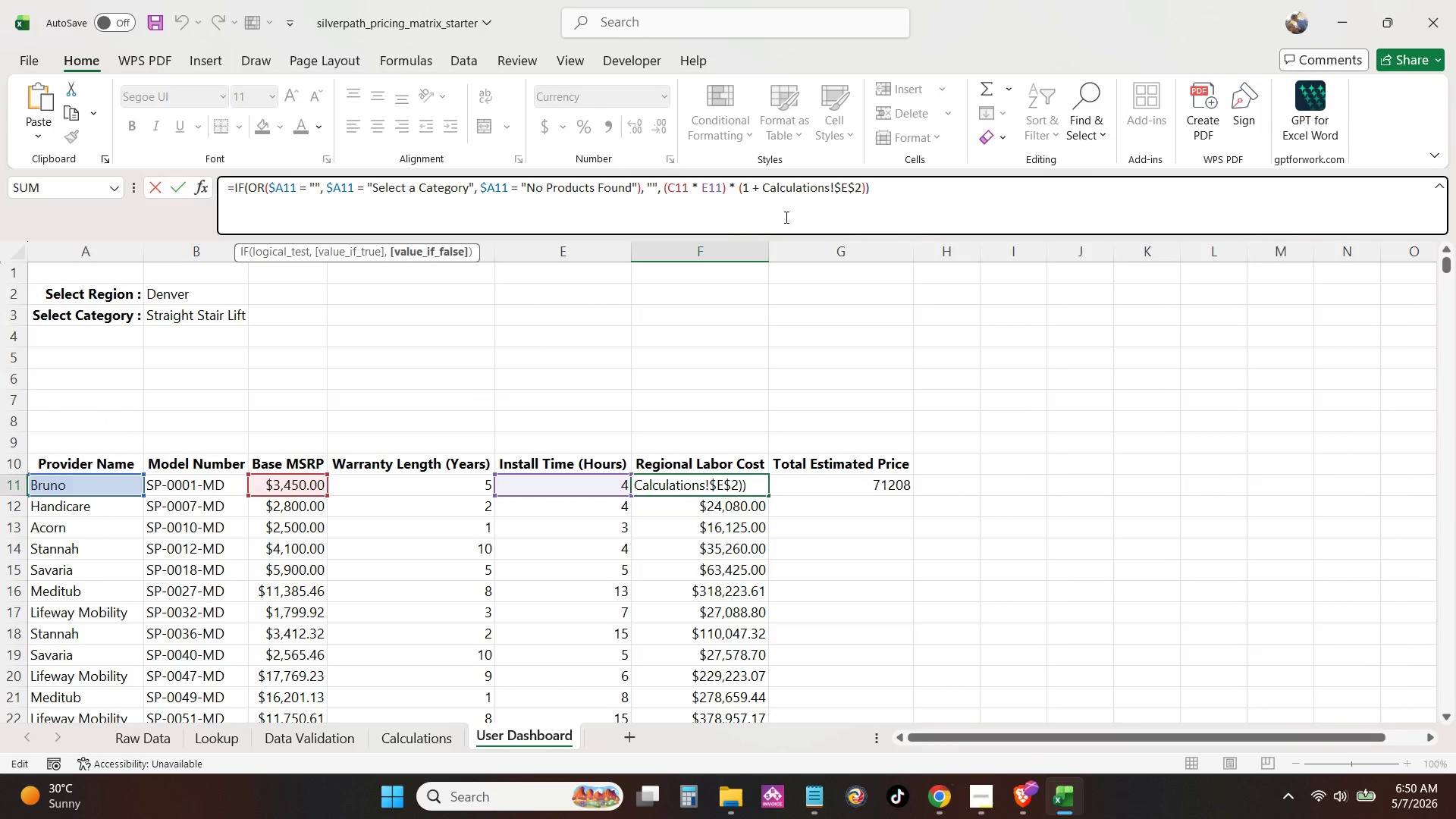 
key(Backspace)
 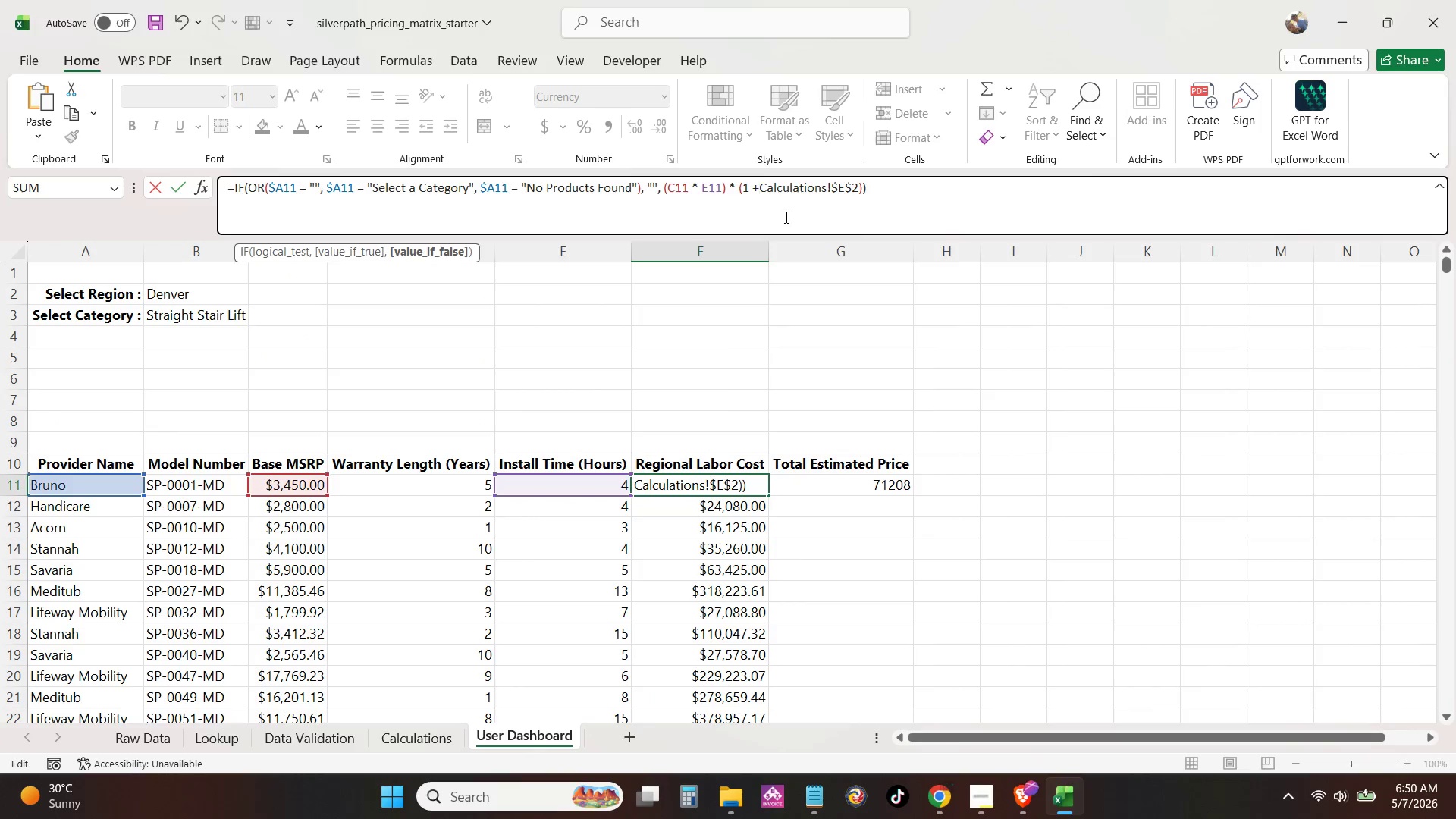 
key(Backspace)
 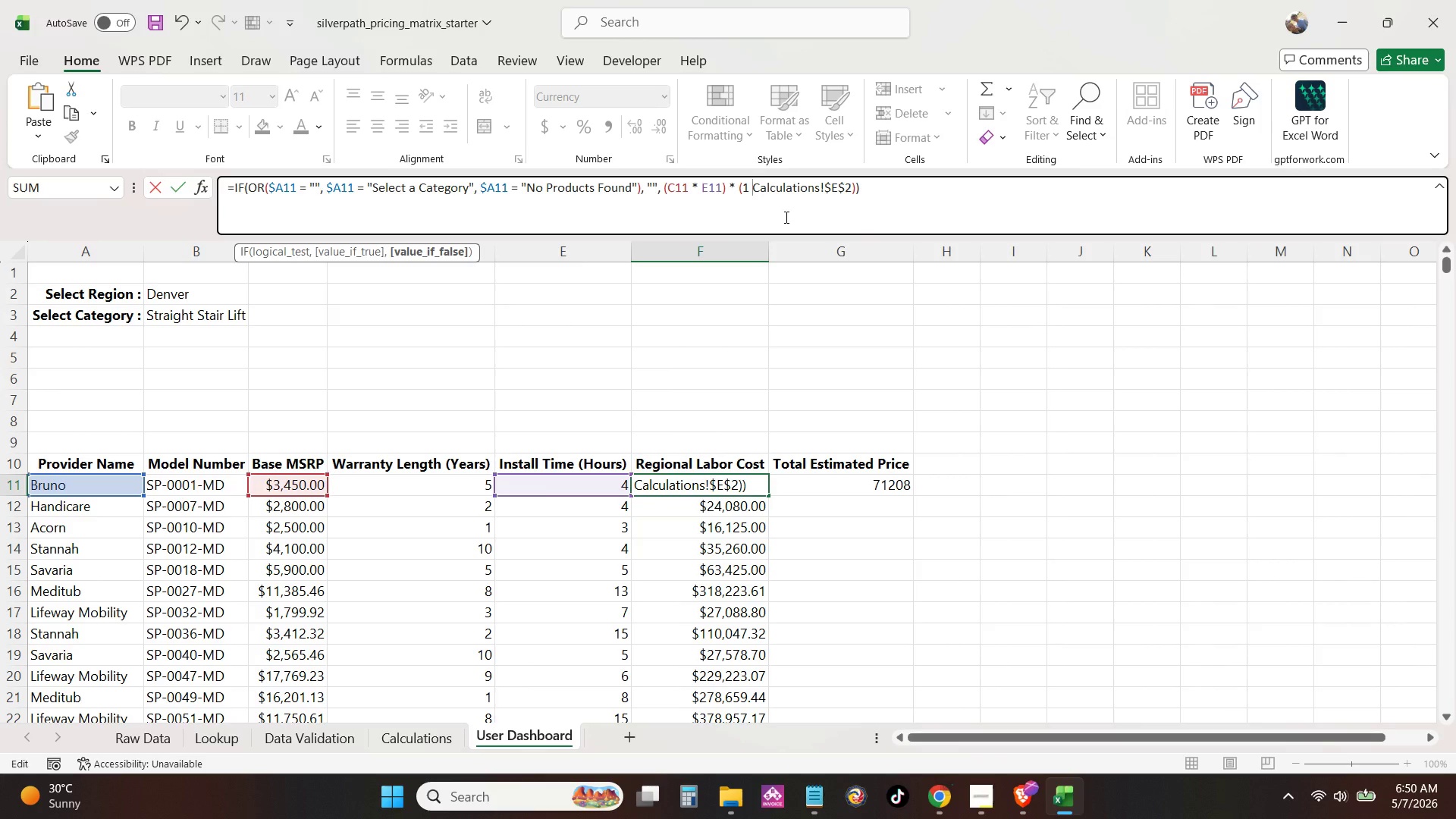 
key(Backspace)
 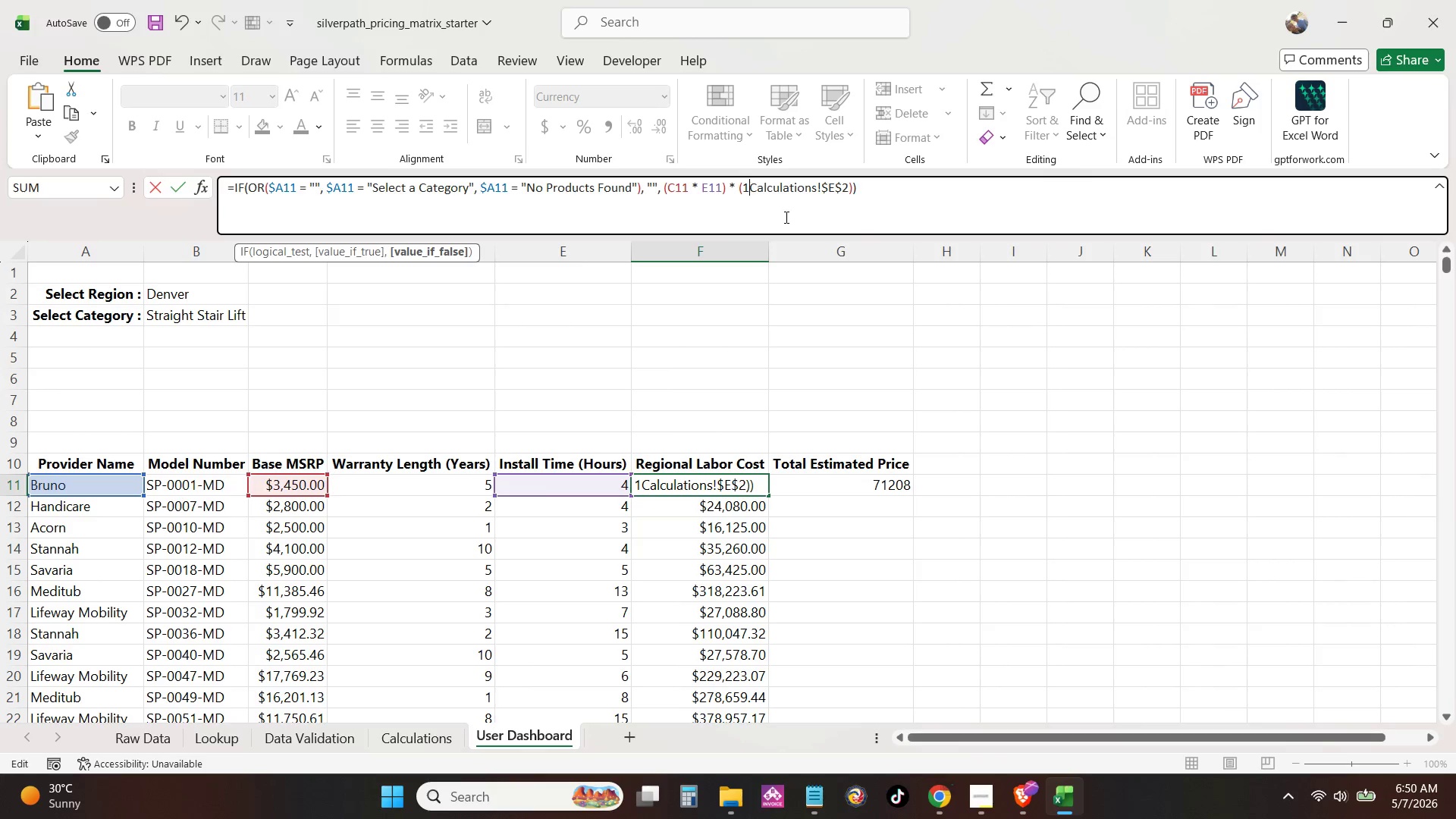 
key(Backspace)
 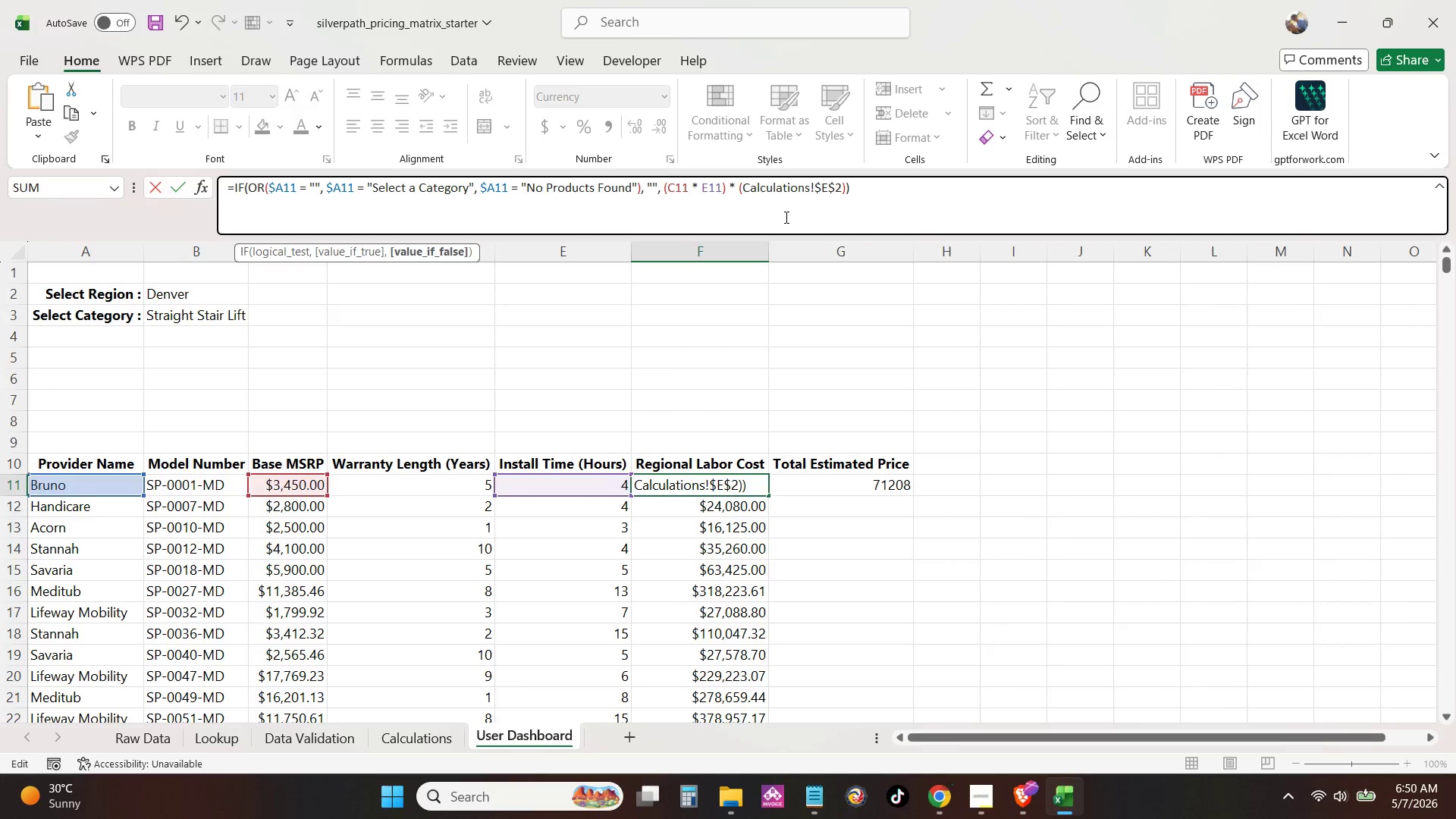 
key(NumpadEnter)
 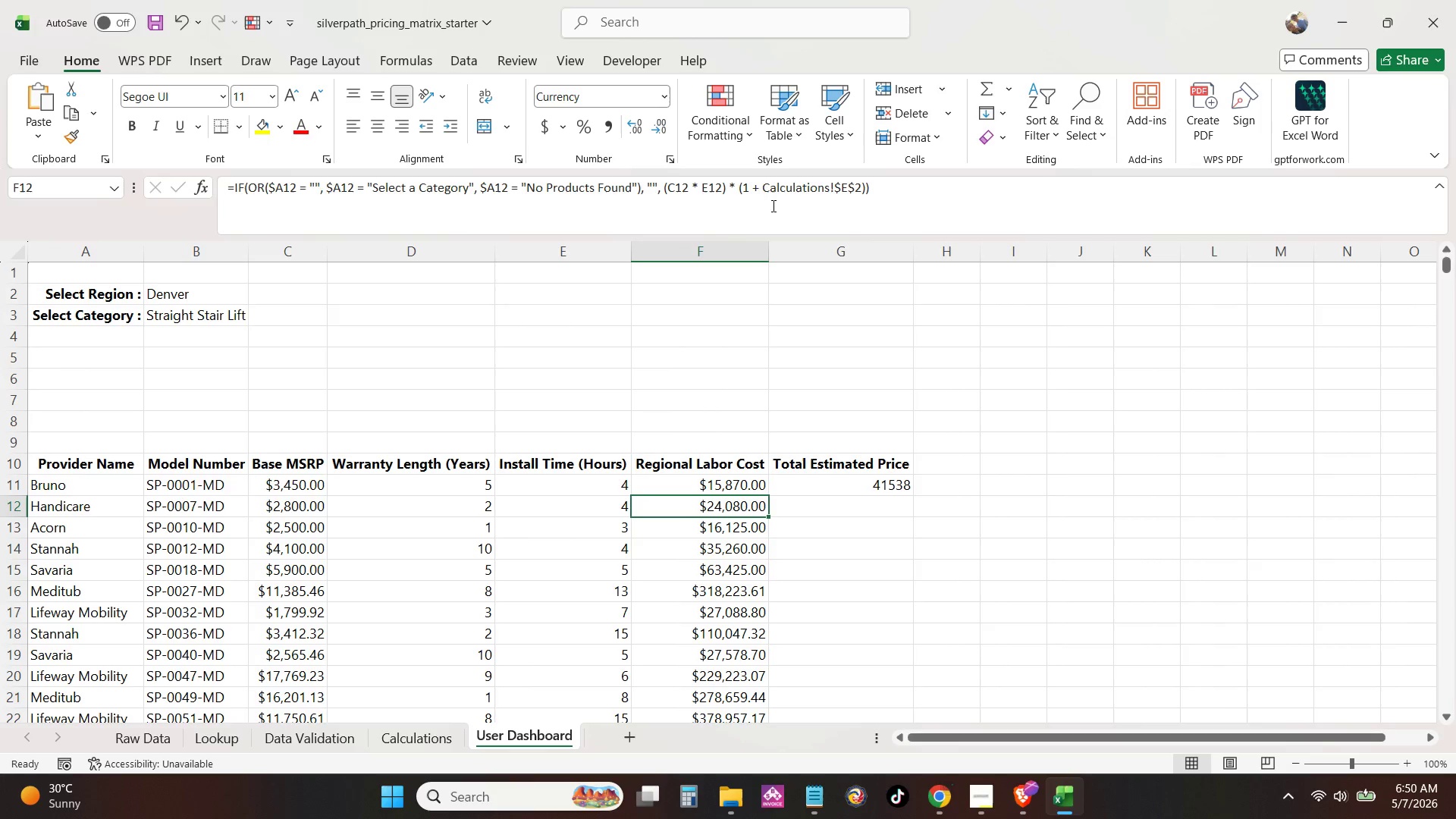 
left_click([758, 191])
 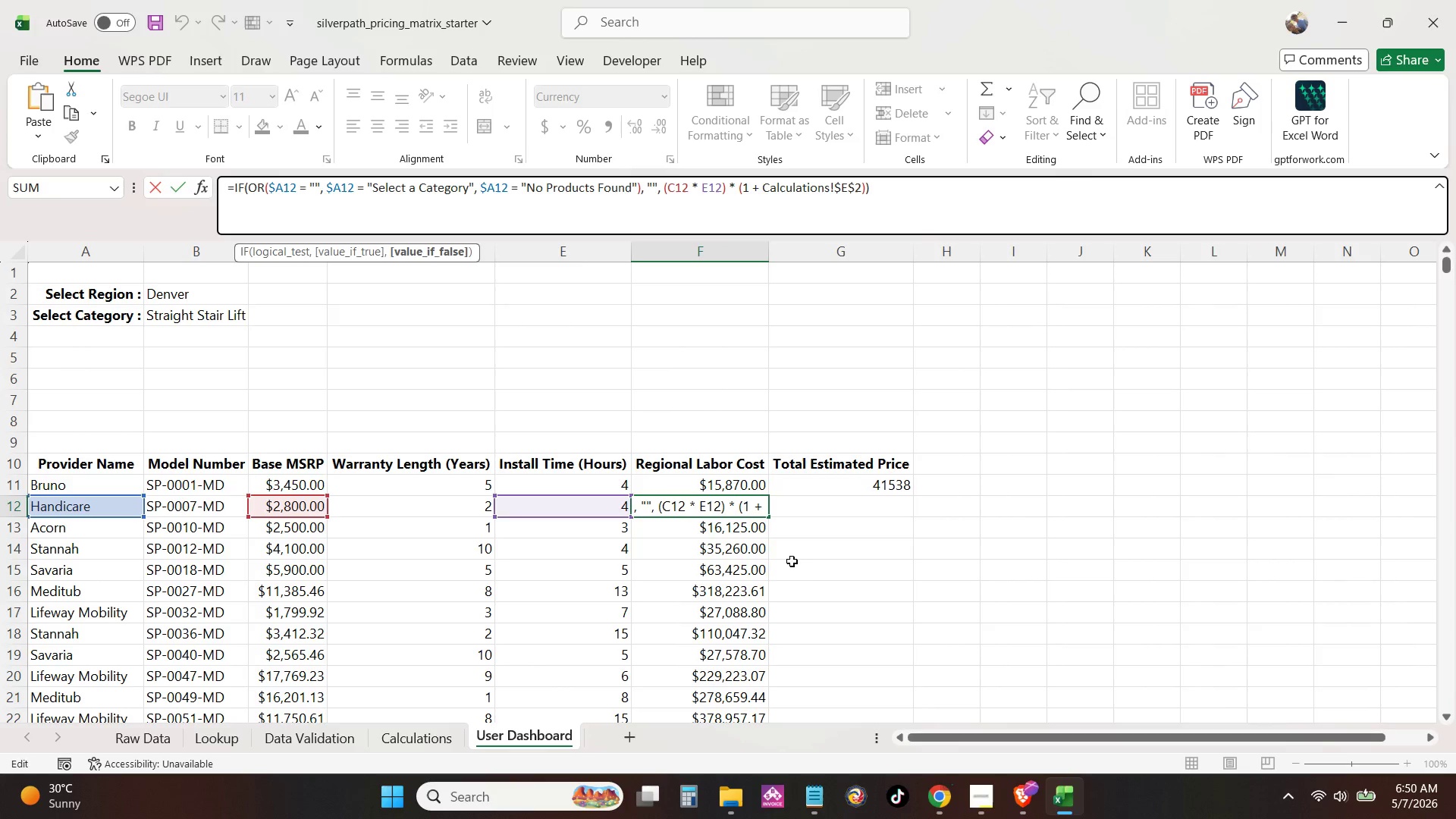 
left_click([807, 570])
 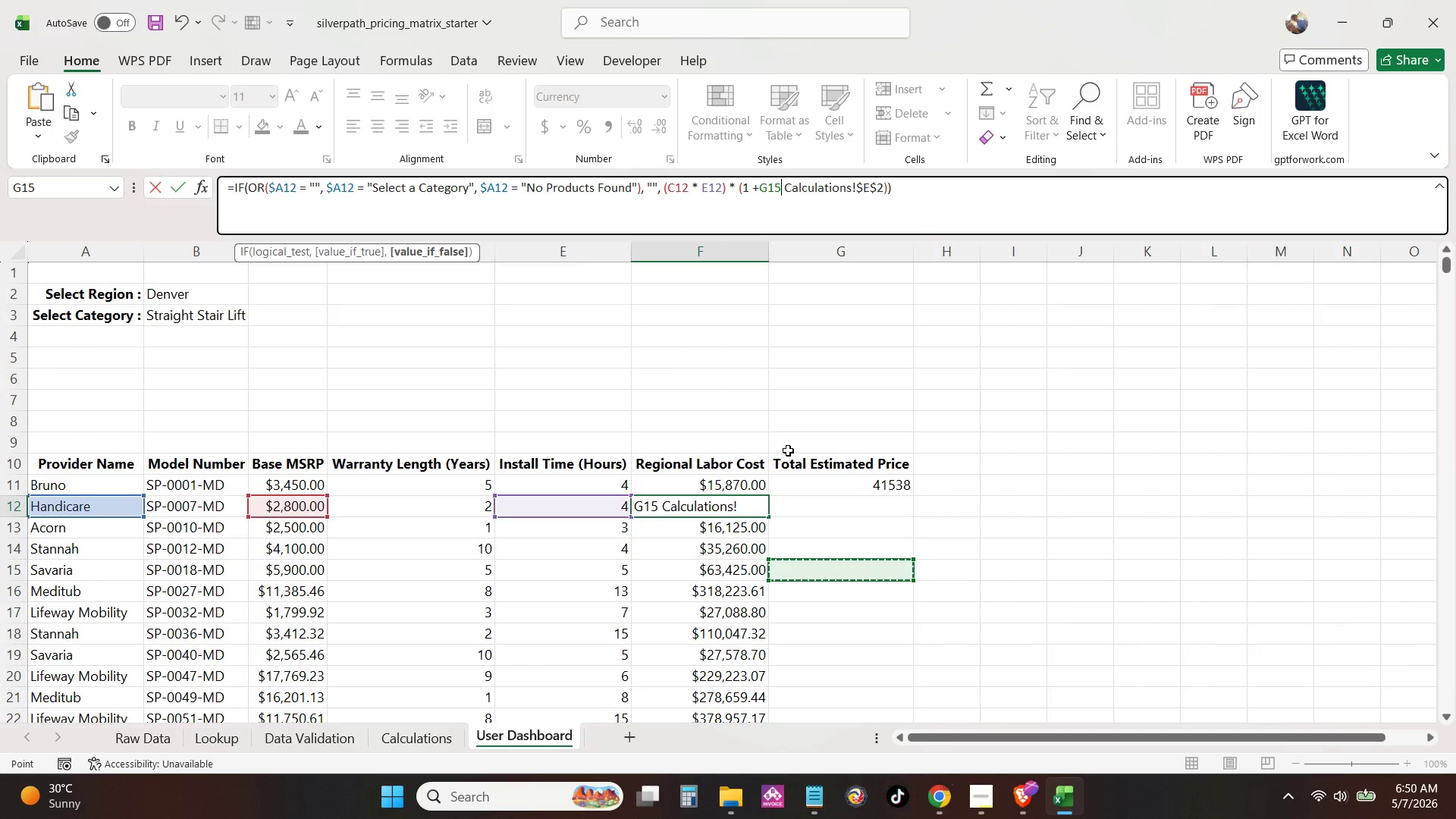 
key(Control+Z)
 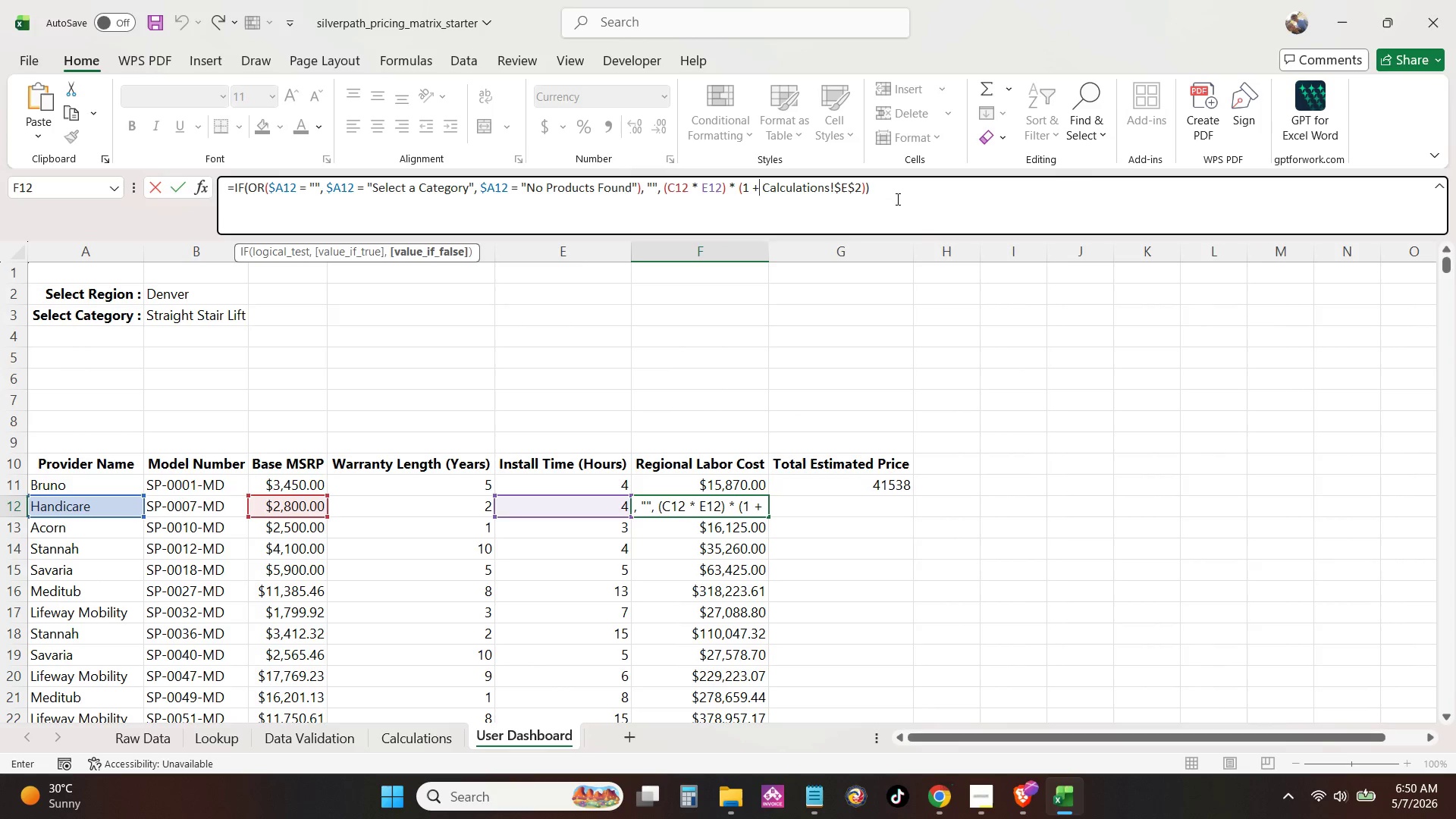 
left_click([902, 196])
 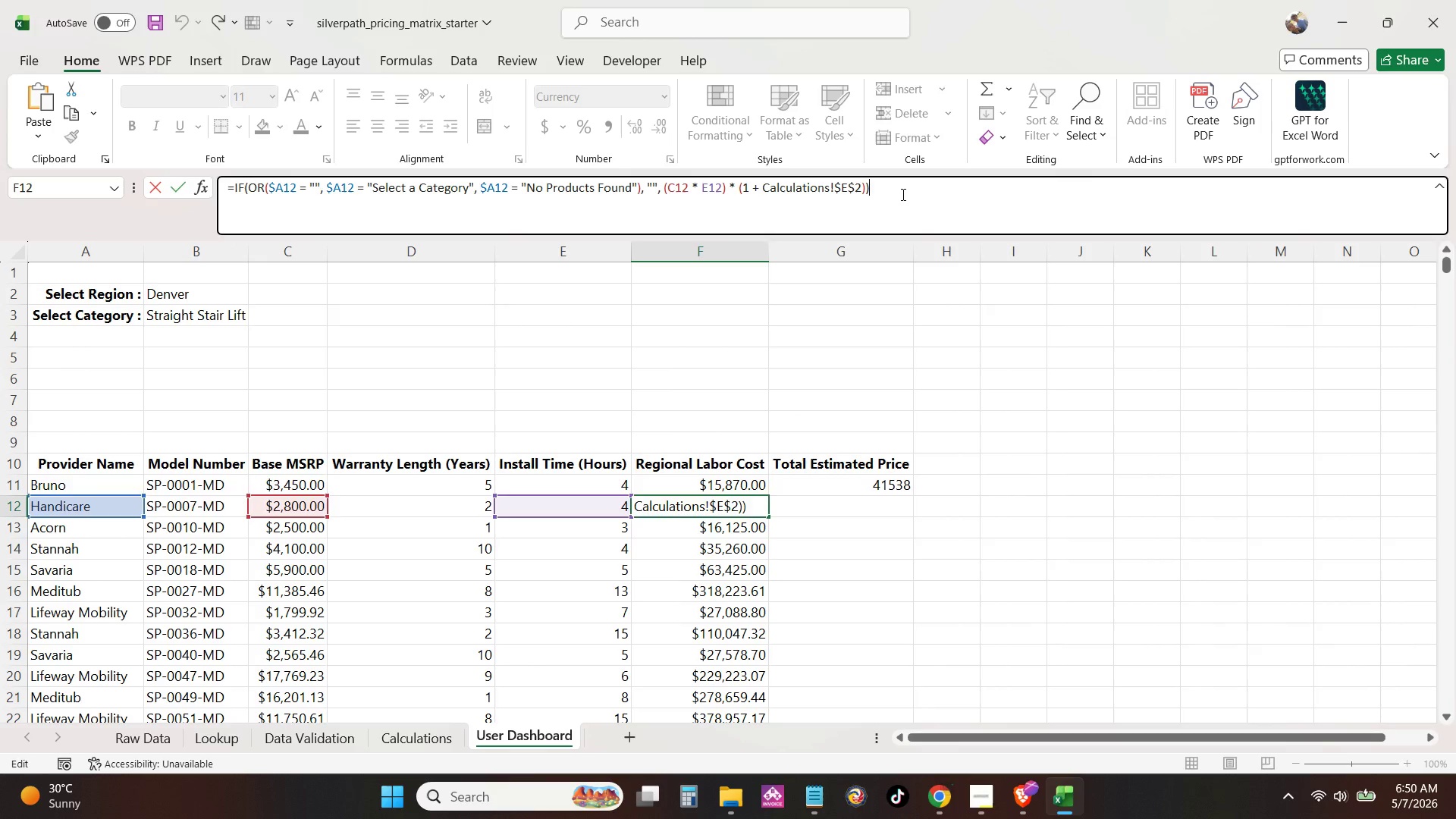 
key(NumpadEnter)
 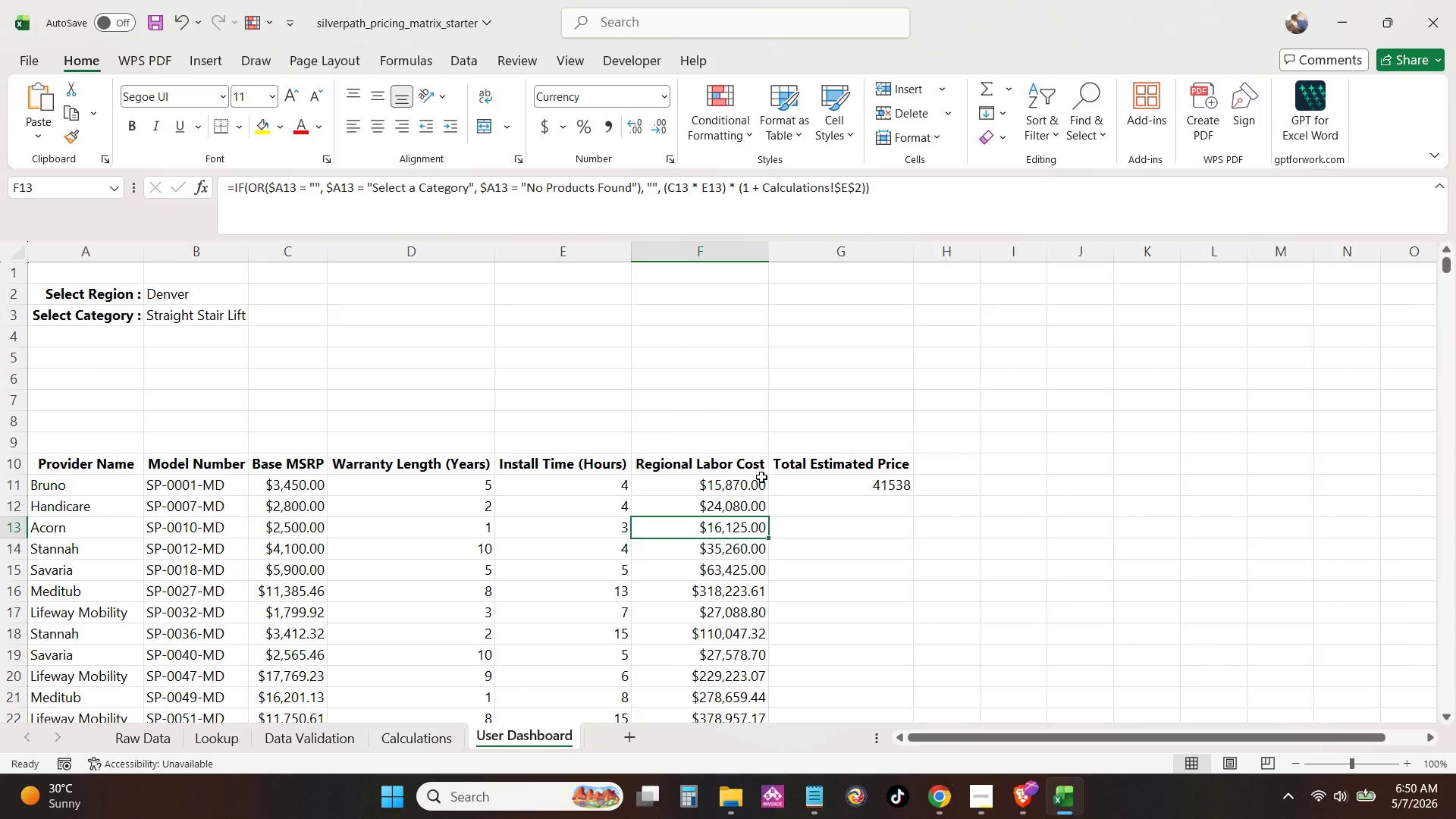 
left_click([758, 485])
 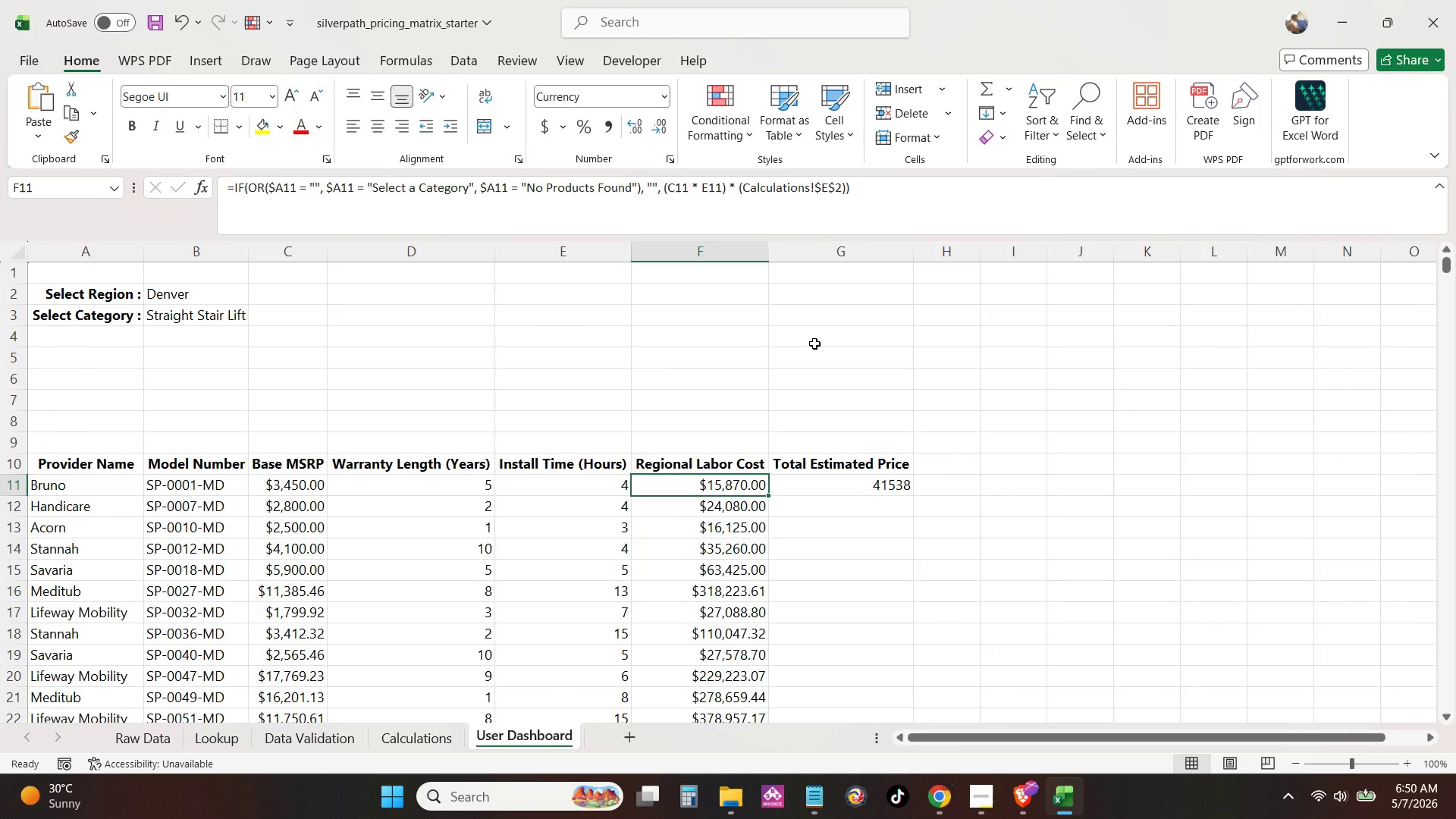 
wait(9.34)
 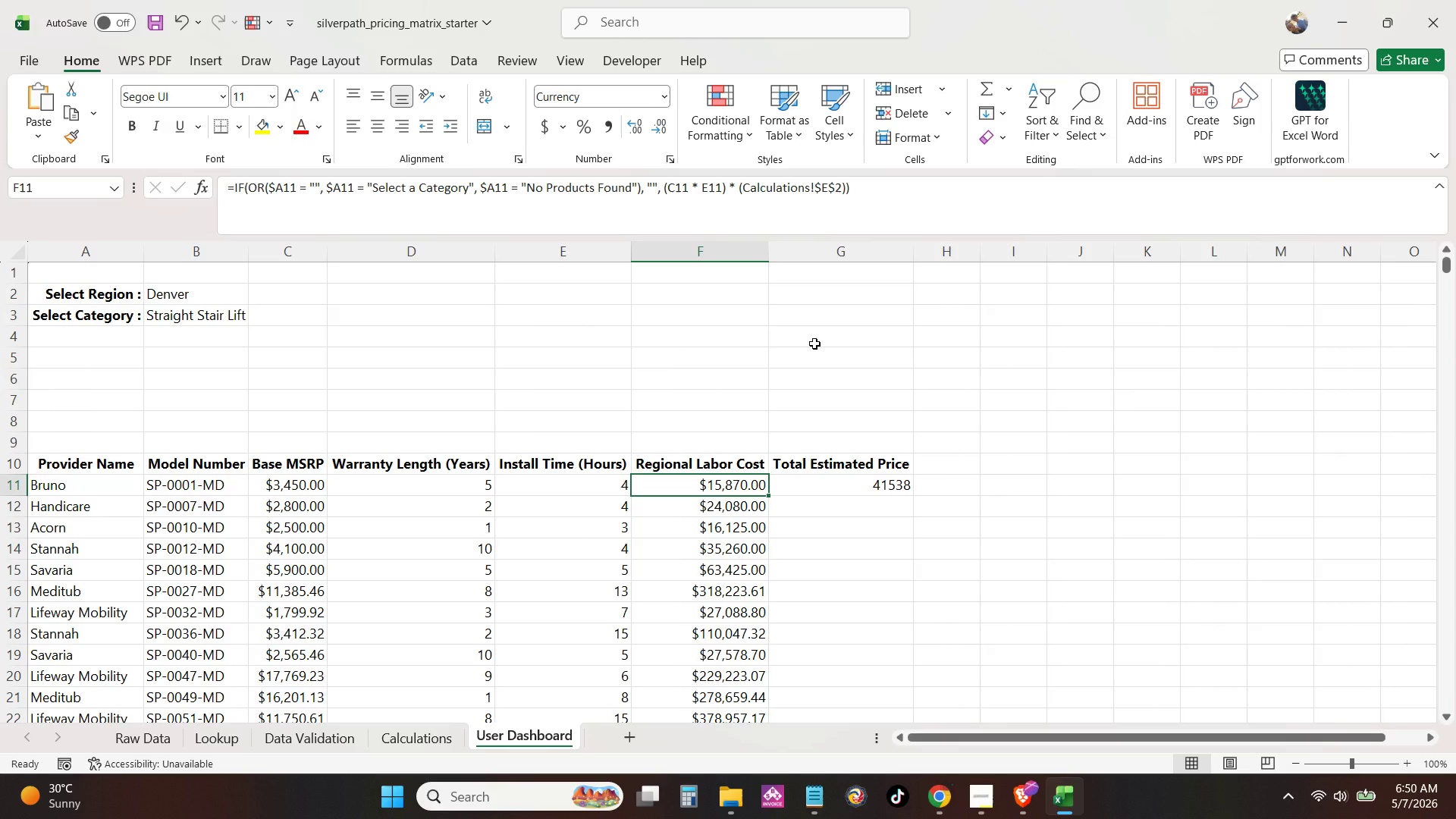 
left_click([881, 195])
 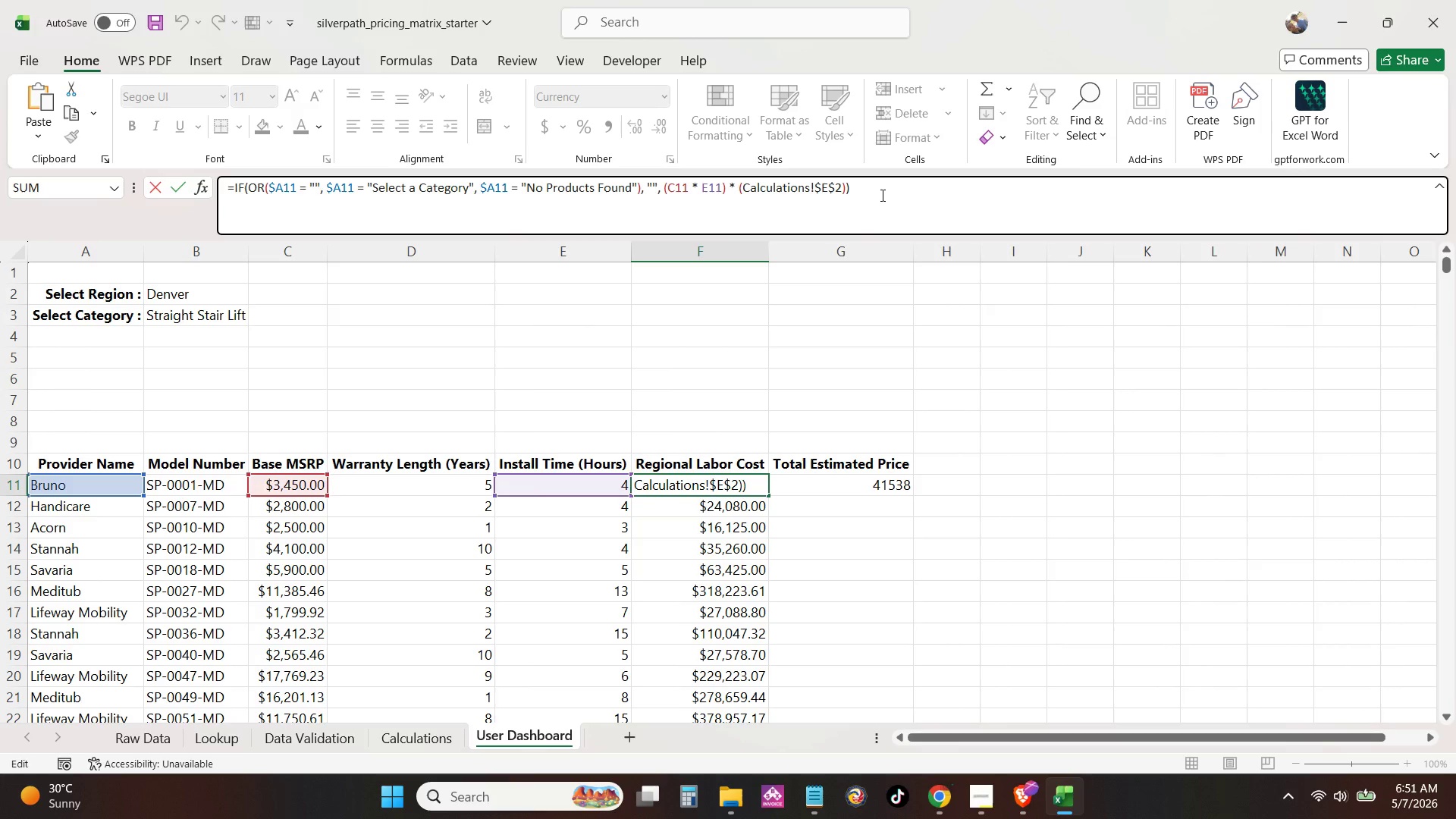 
wait(10.75)
 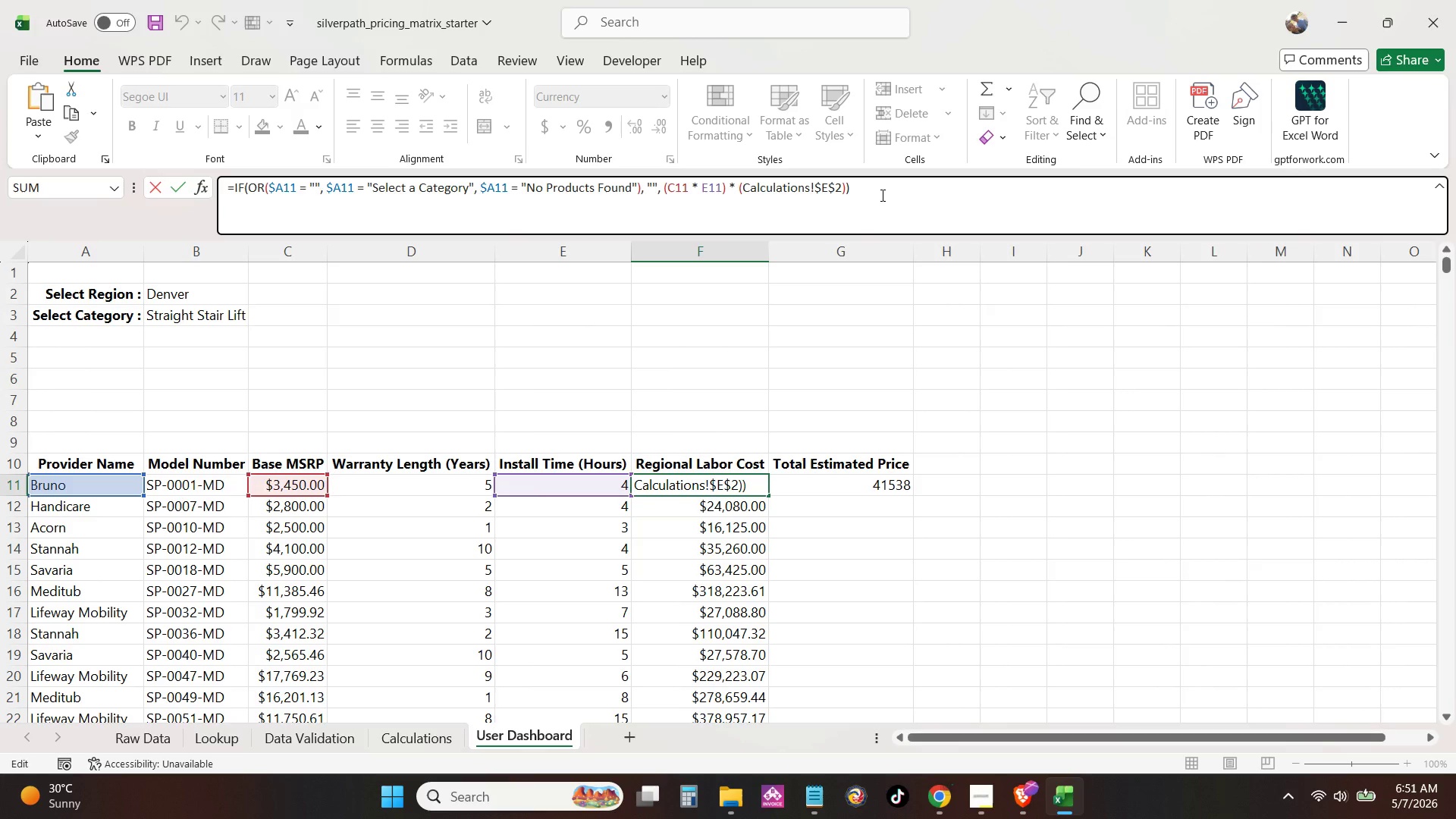 
left_click([863, 564])
 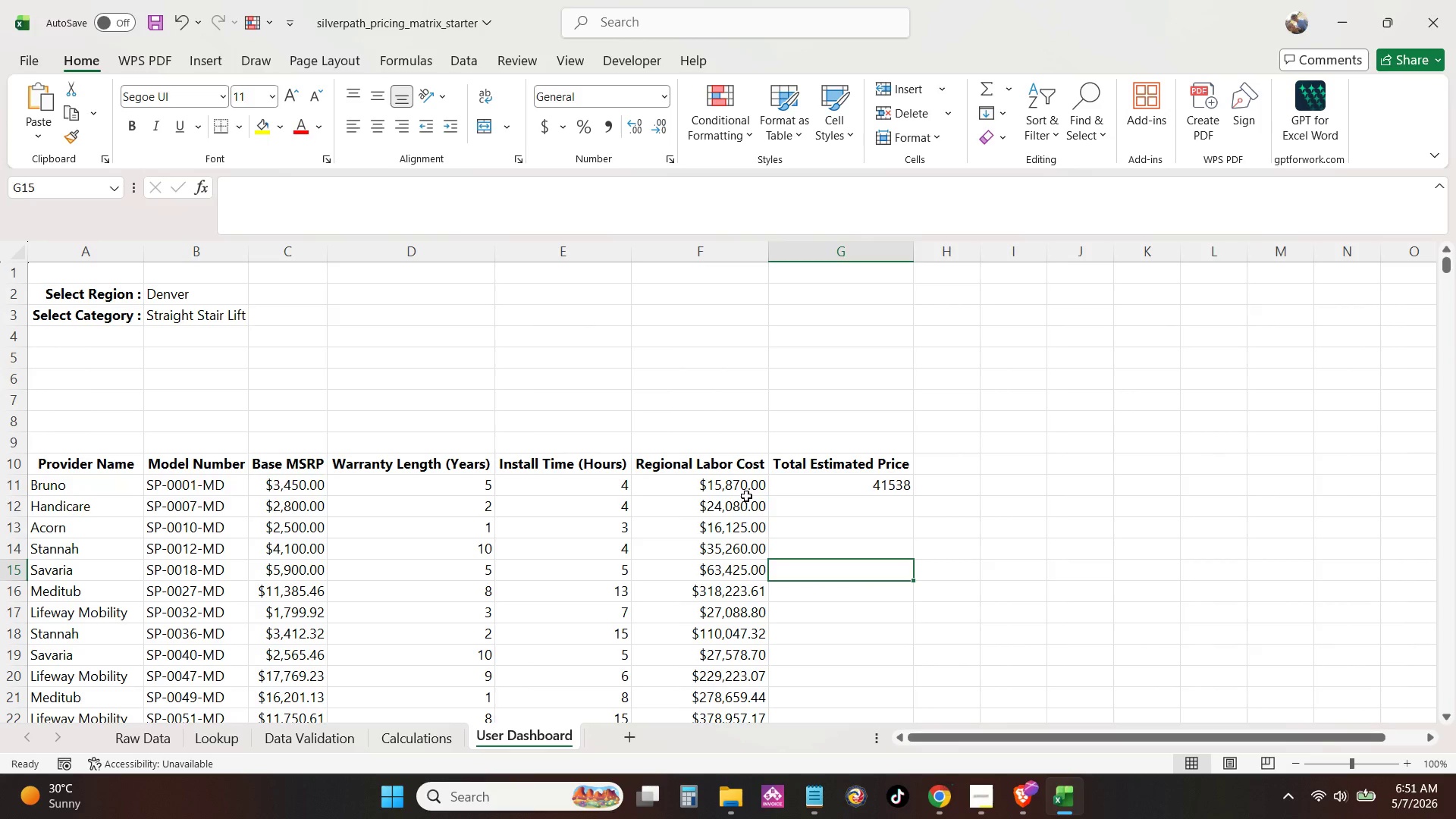 
left_click([746, 496])
 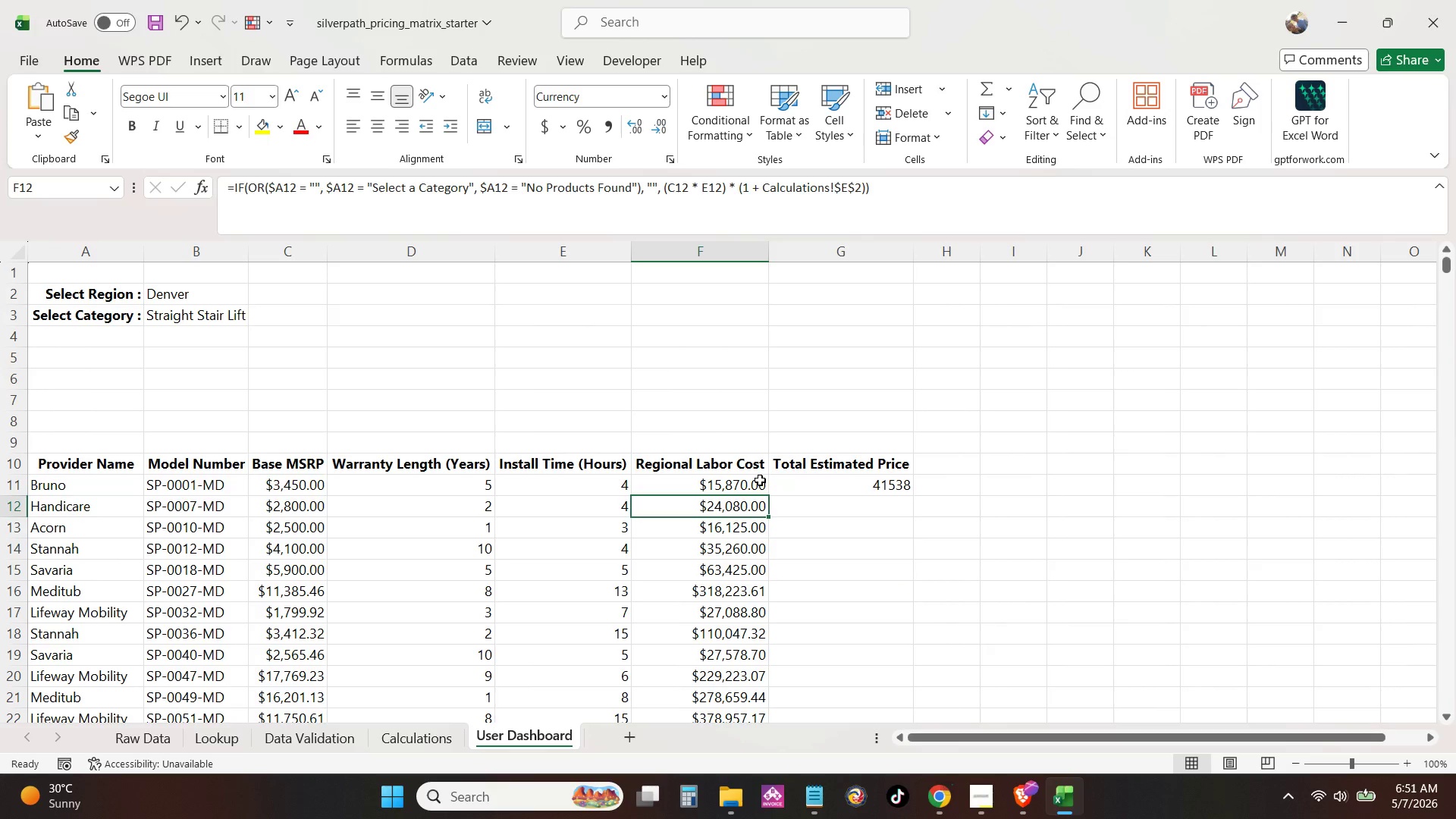 
left_click([760, 480])
 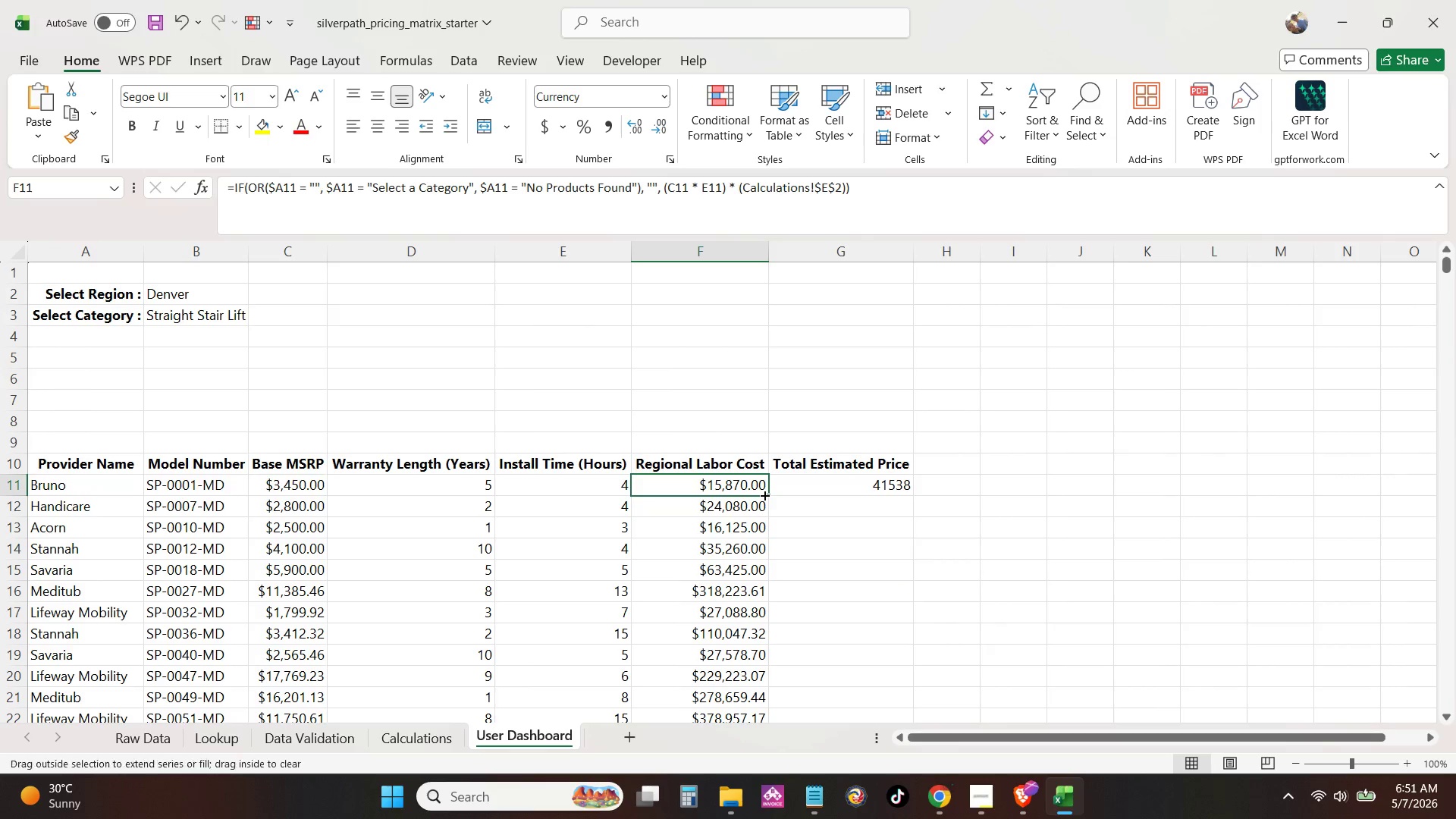 
double_click([764, 494])
 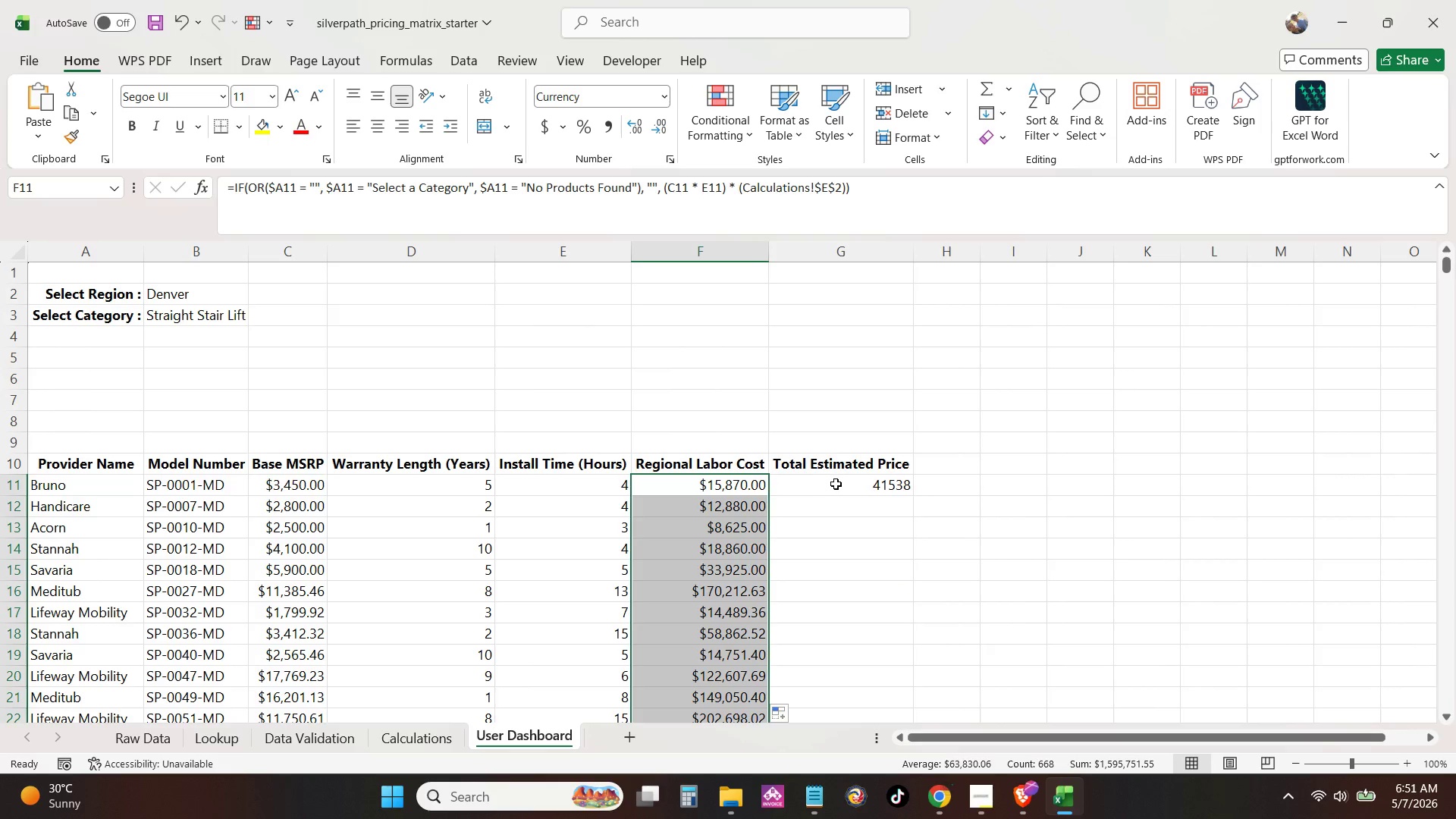 
left_click([836, 484])
 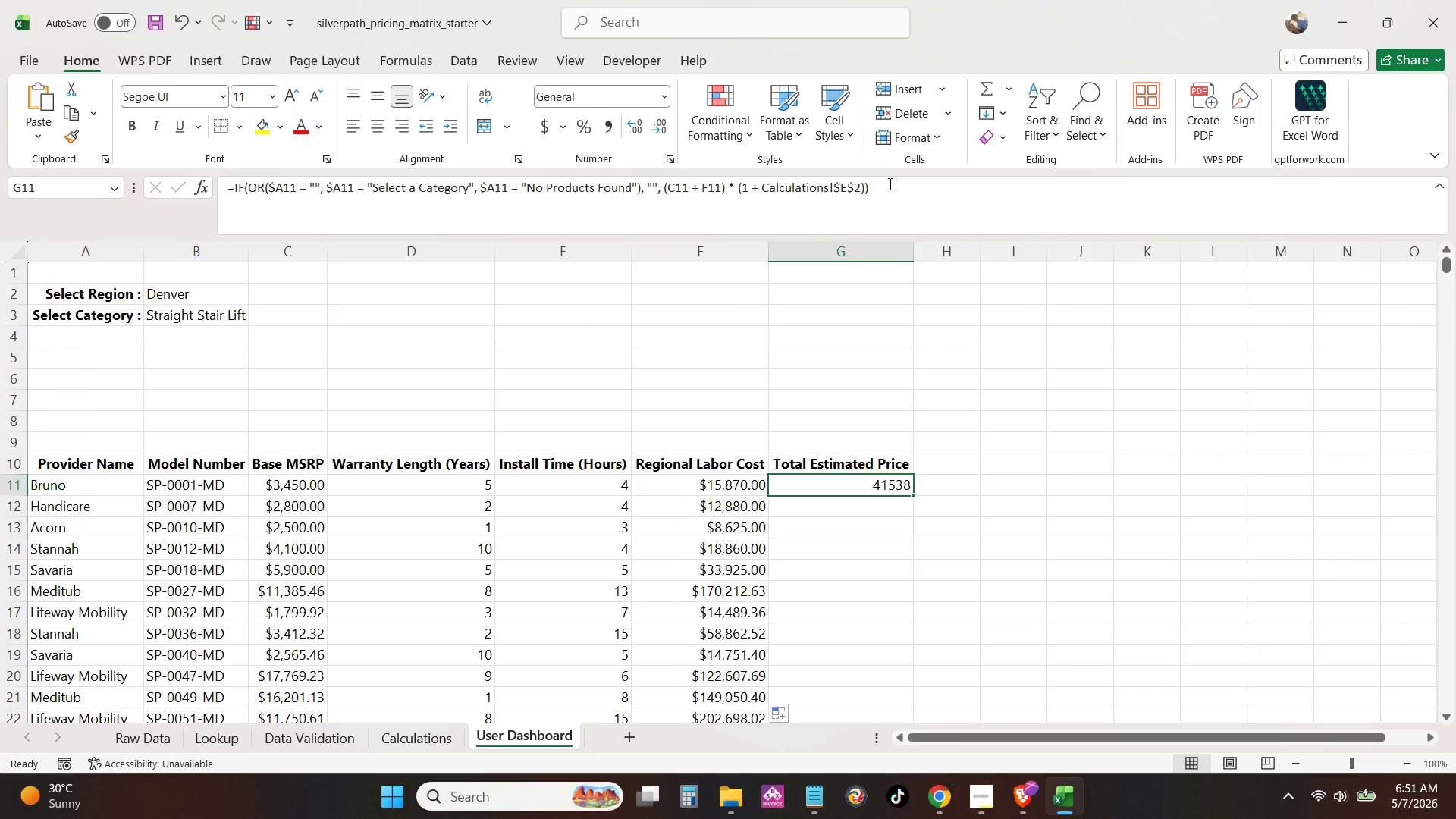 
left_click([889, 184])
 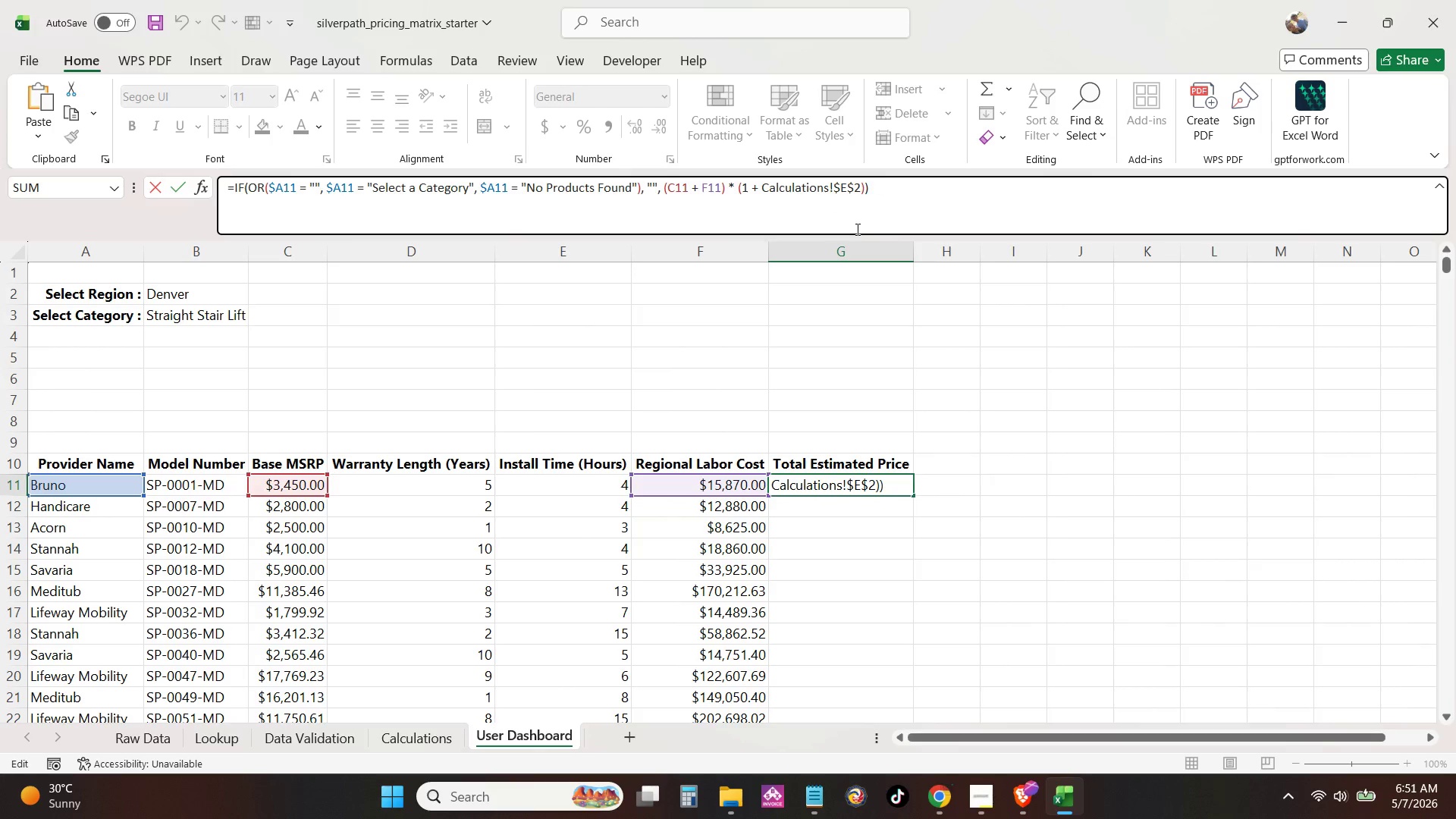 
left_click([999, 419])
 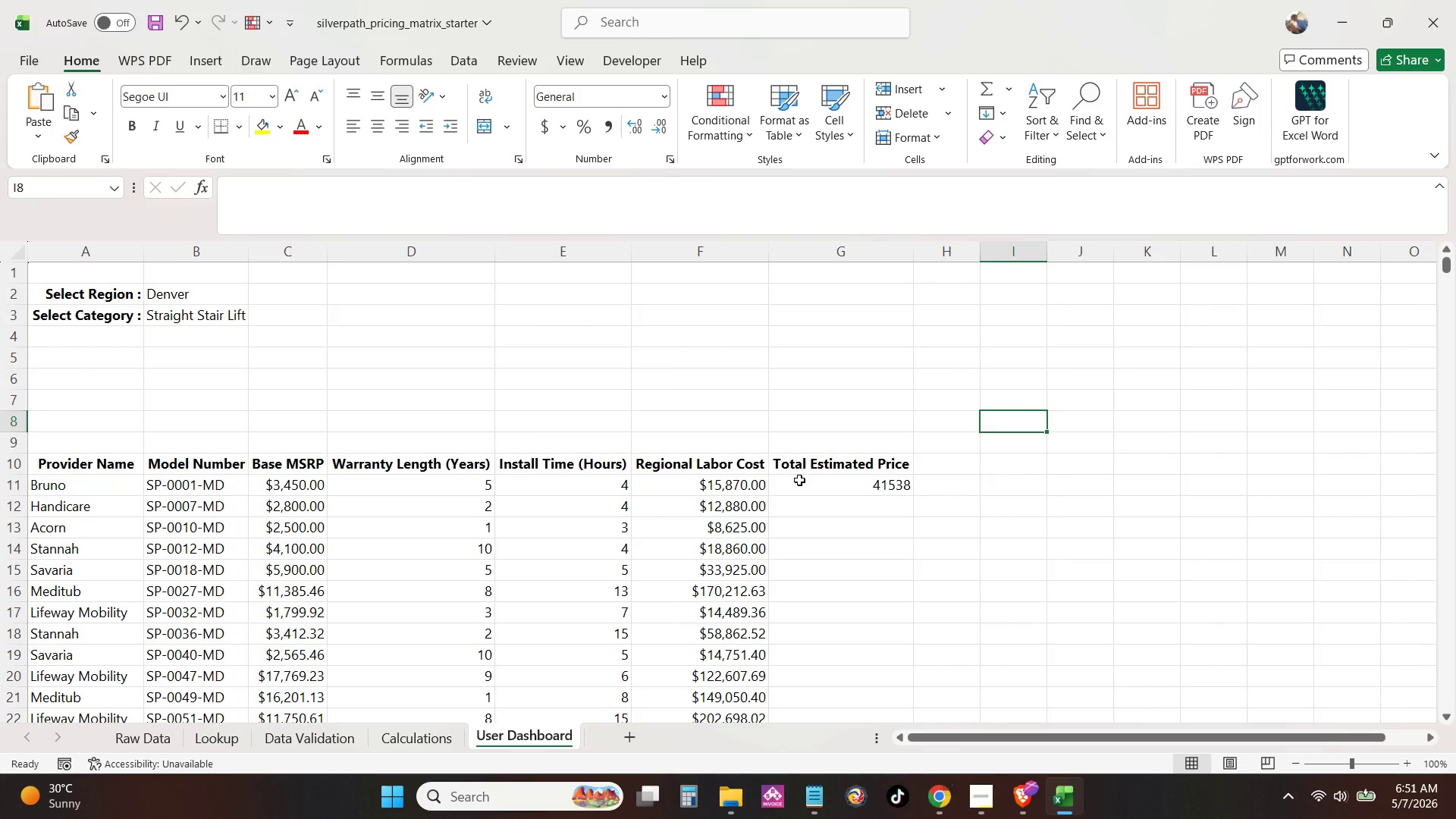 
left_click([799, 480])
 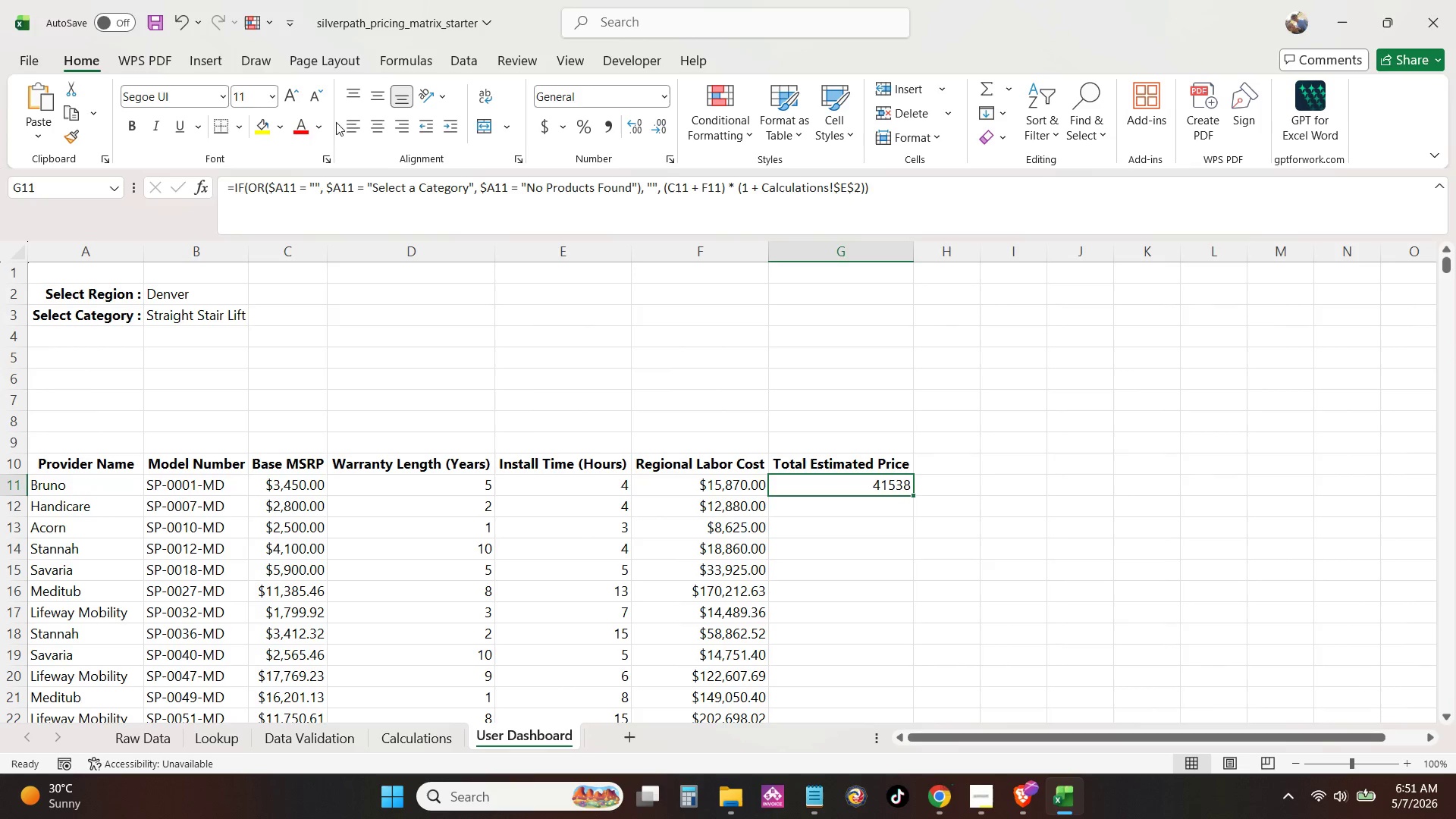 
left_click([865, 389])
 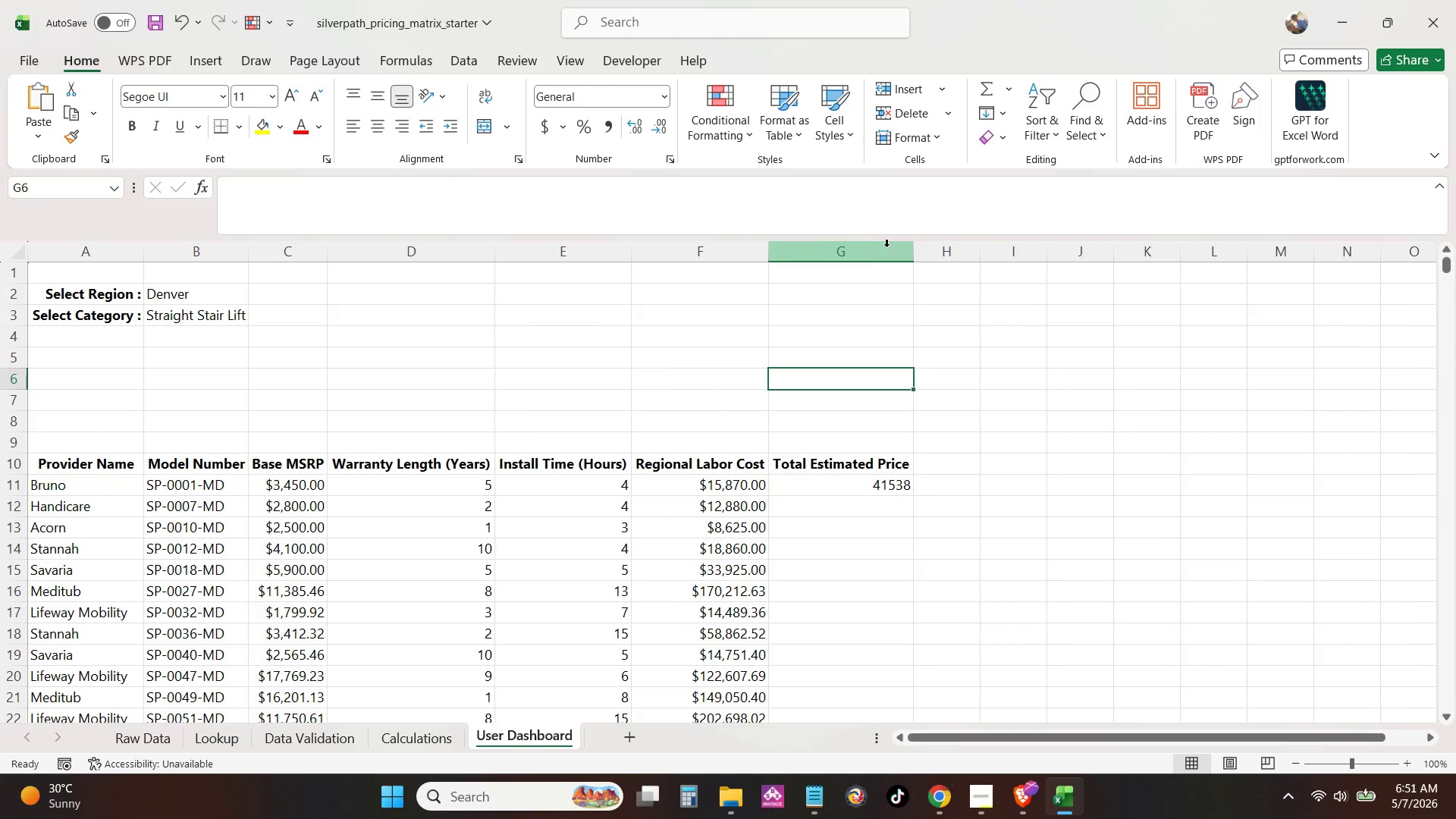 
left_click([886, 246])
 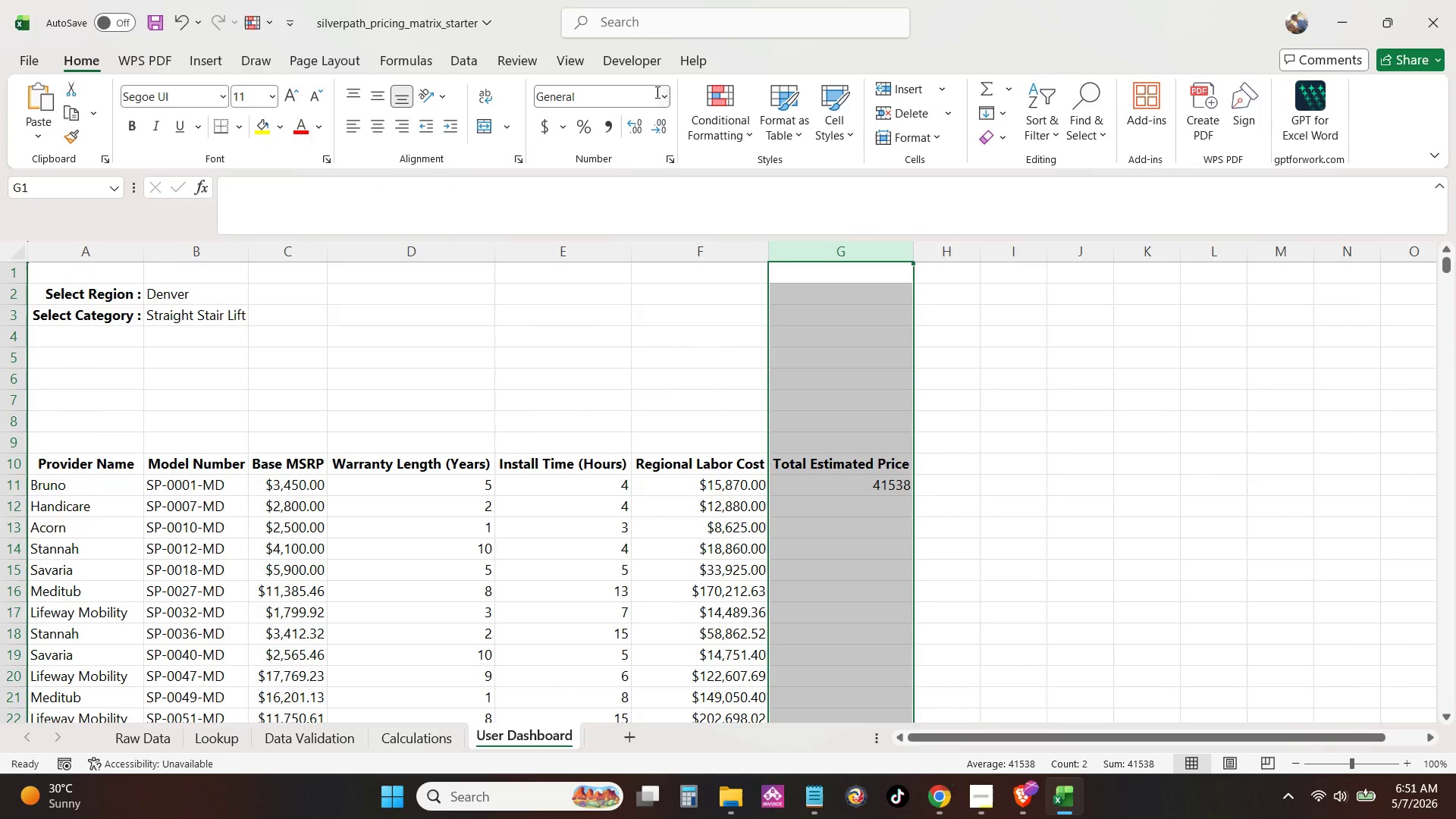 
left_click([667, 101])
 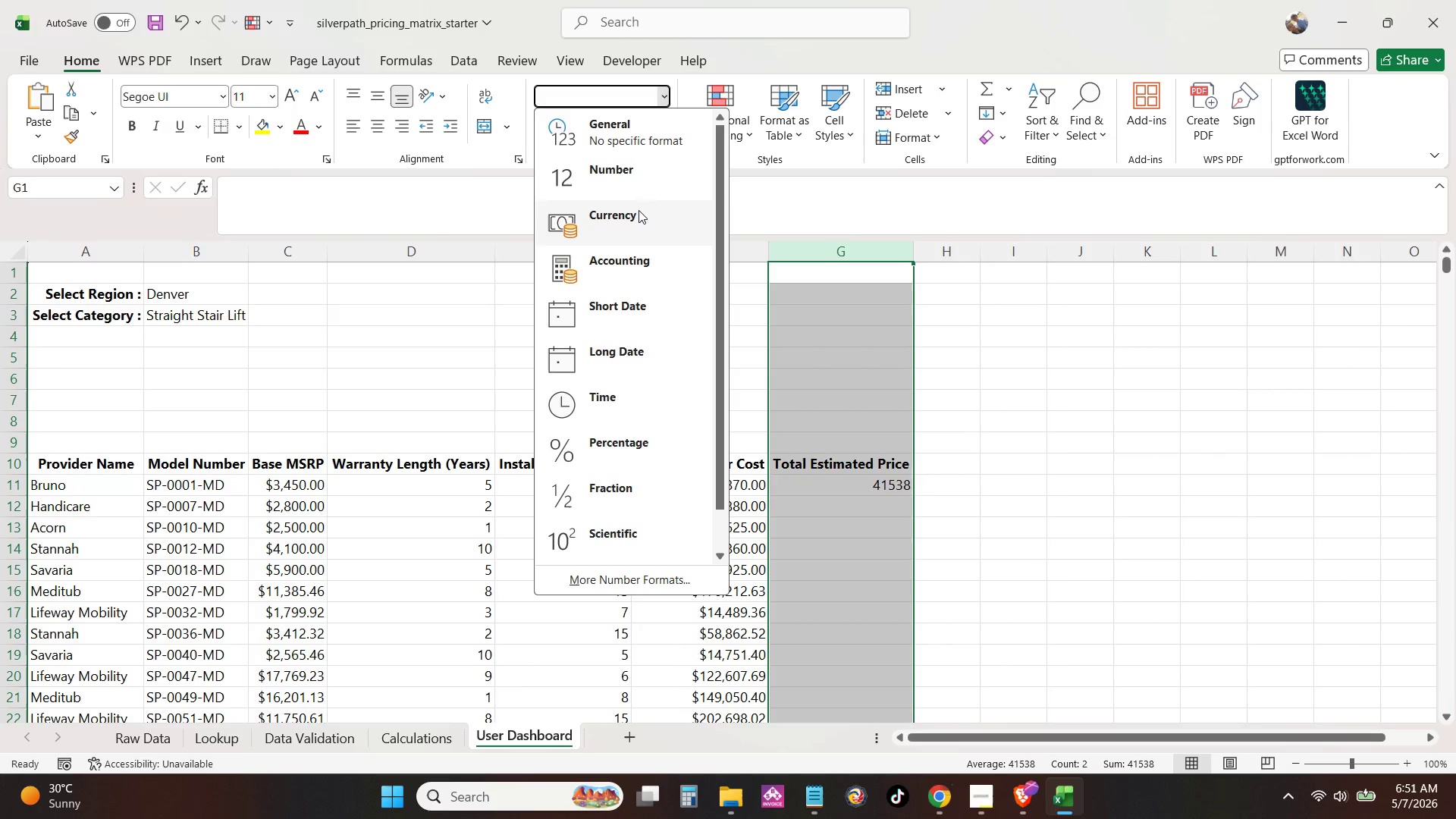 
left_click([639, 220])
 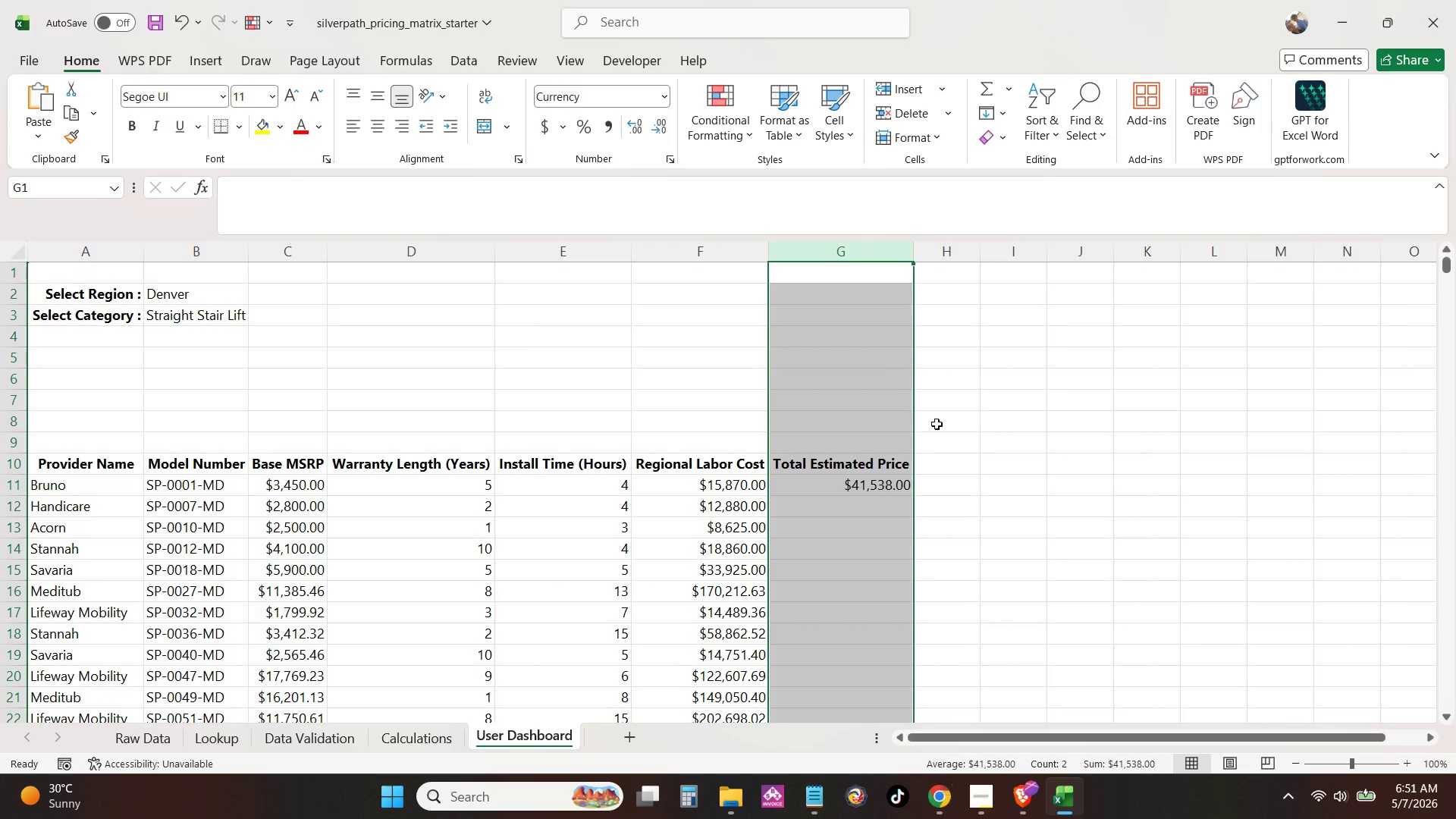 
left_click([952, 452])
 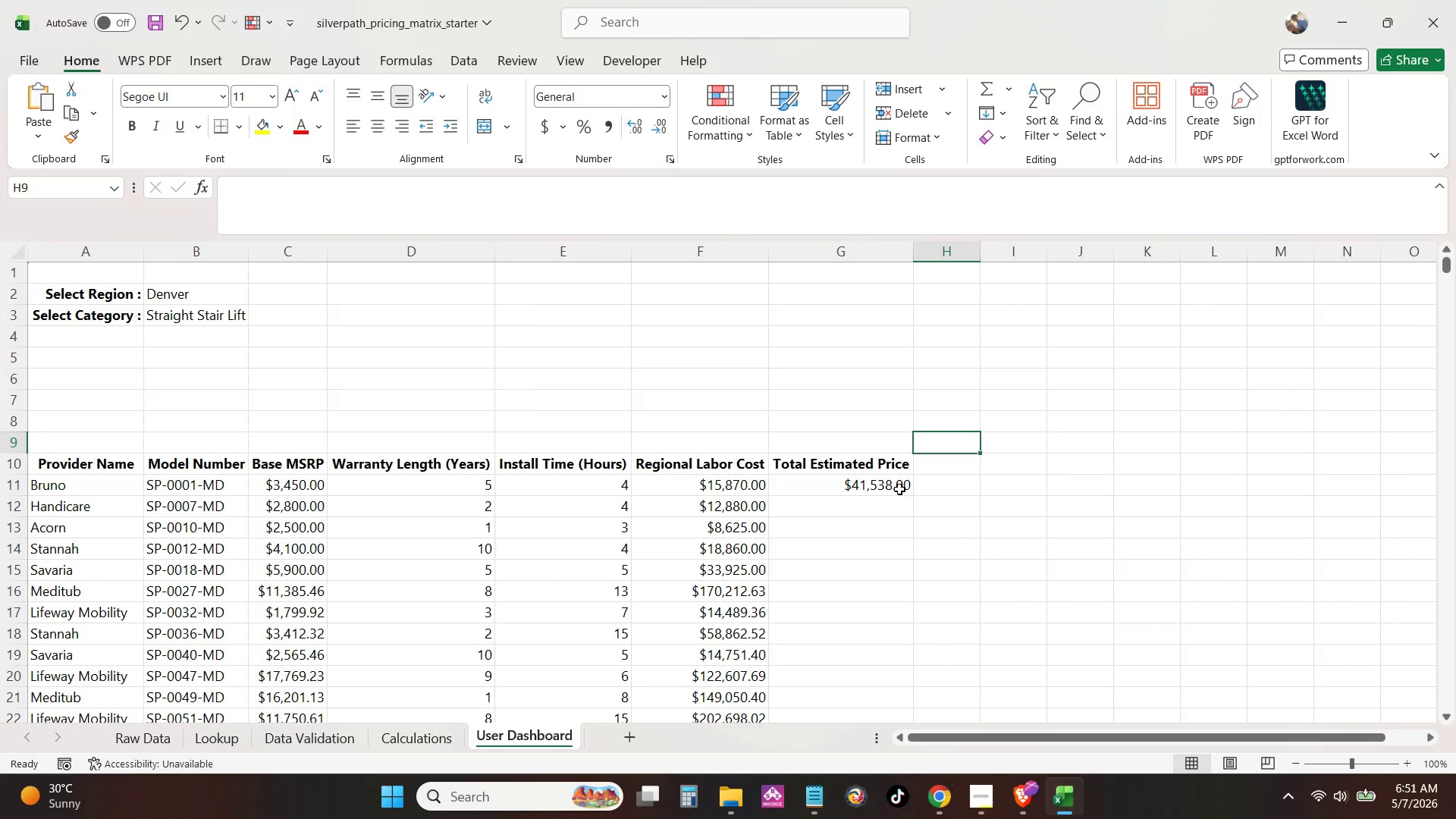 
left_click([899, 489])
 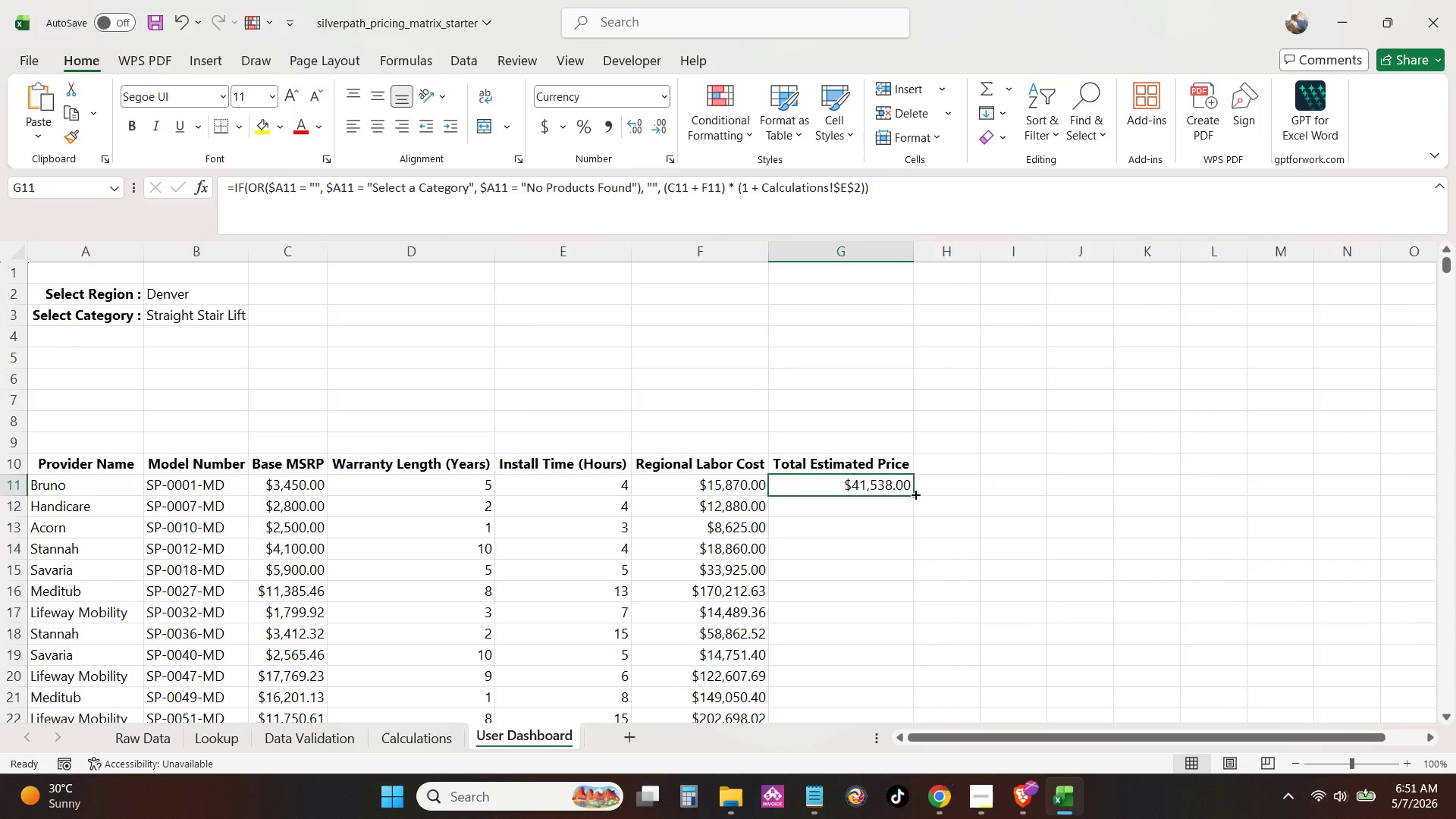 
left_click([699, 487])
 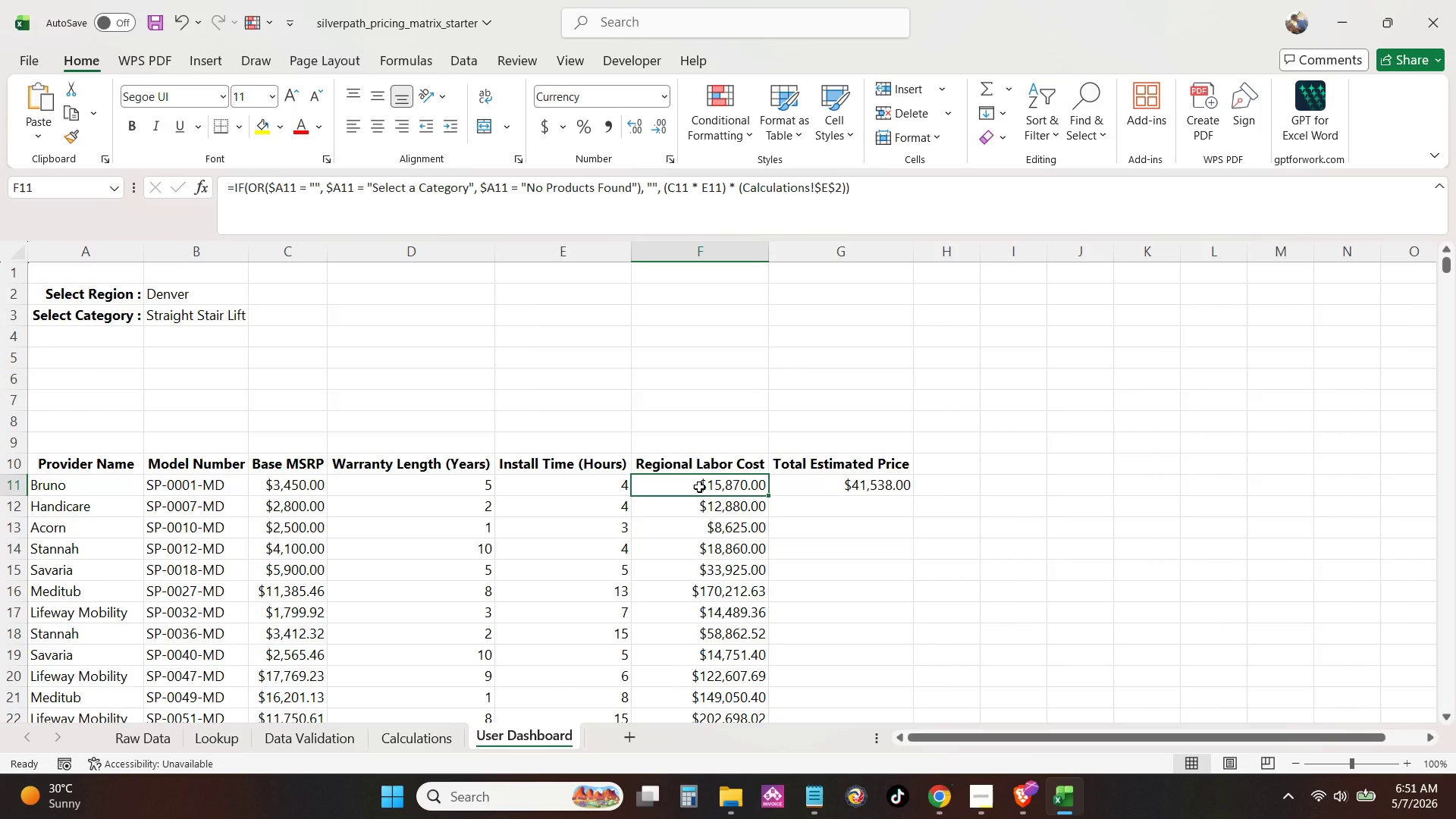 
key(Control+Shift+ShiftLeft)
 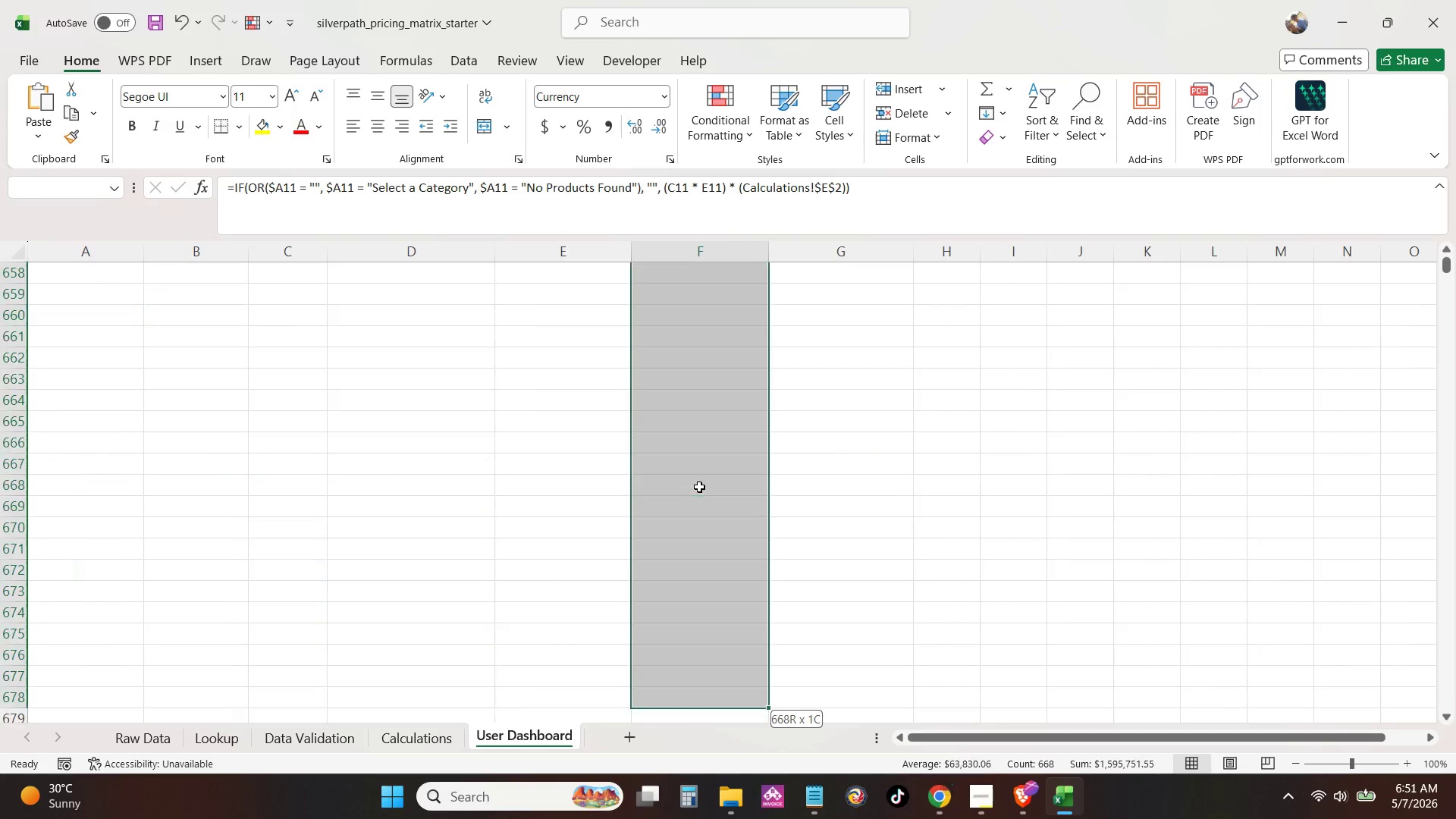 
key(Control+Shift+ArrowDown)
 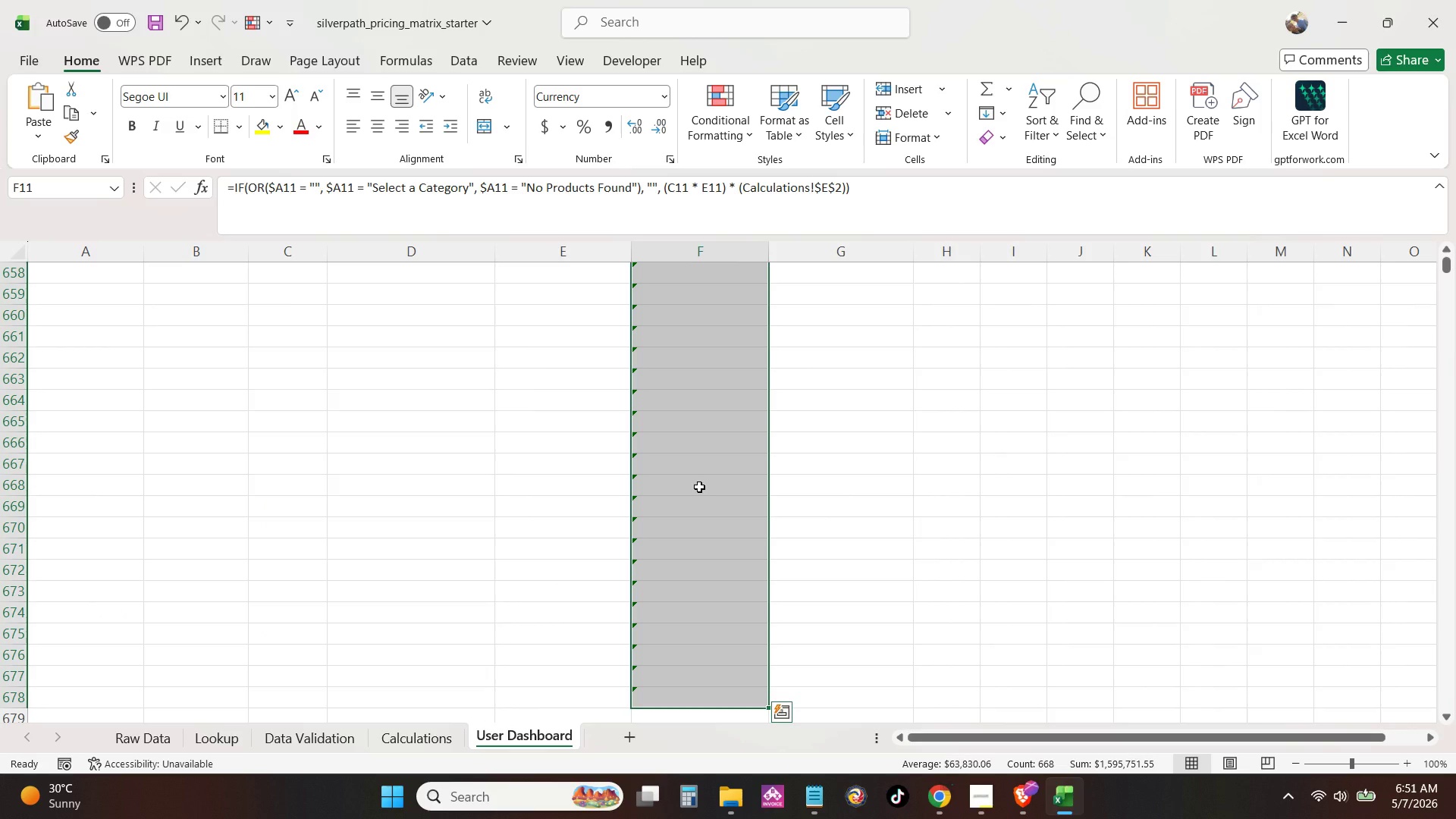 
key(ArrowDown)
 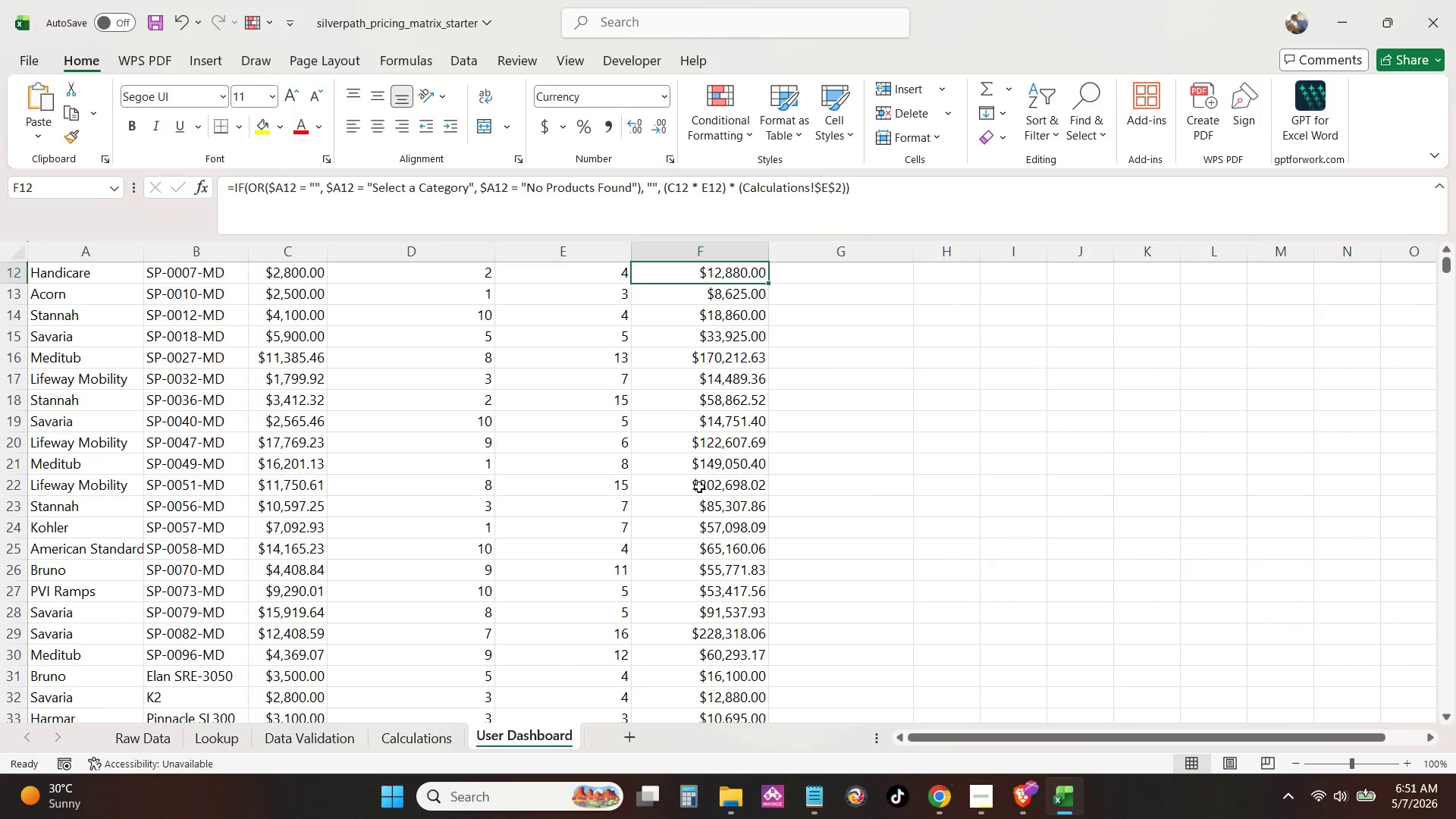 
key(Control+Shift+ArrowDown)
 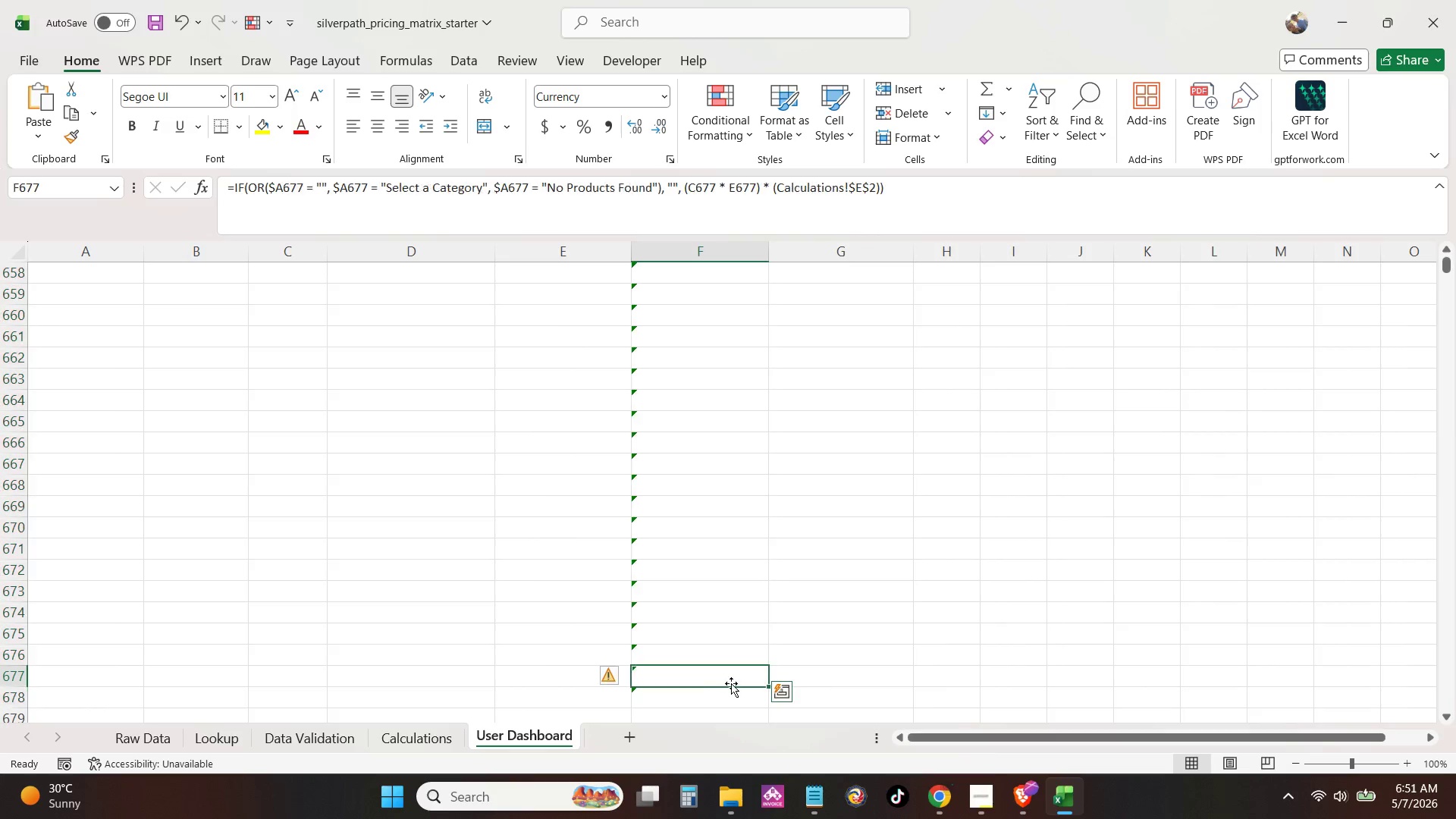 
double_click([720, 697])
 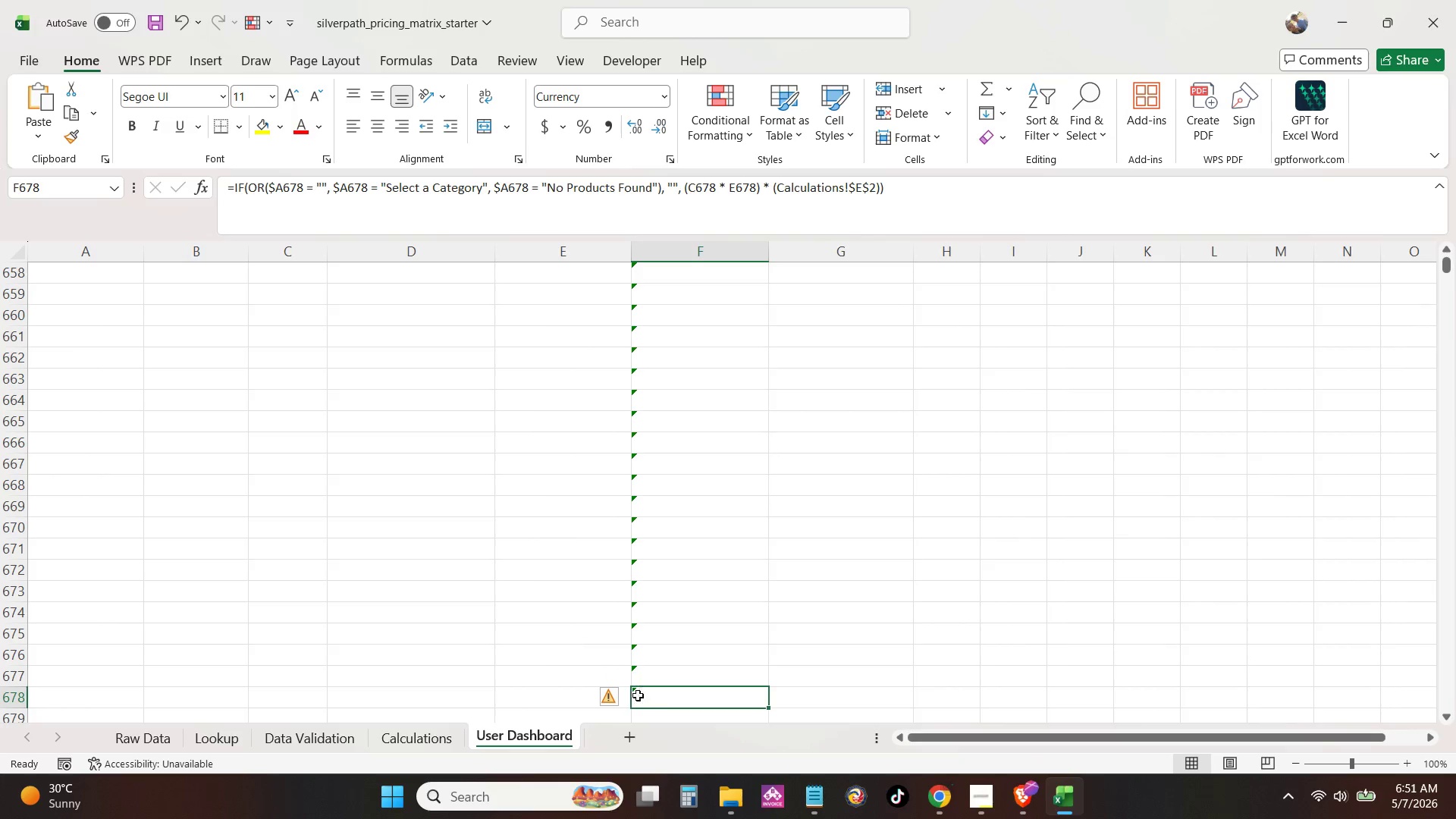 
key(Control+Shift+ArrowUp)
 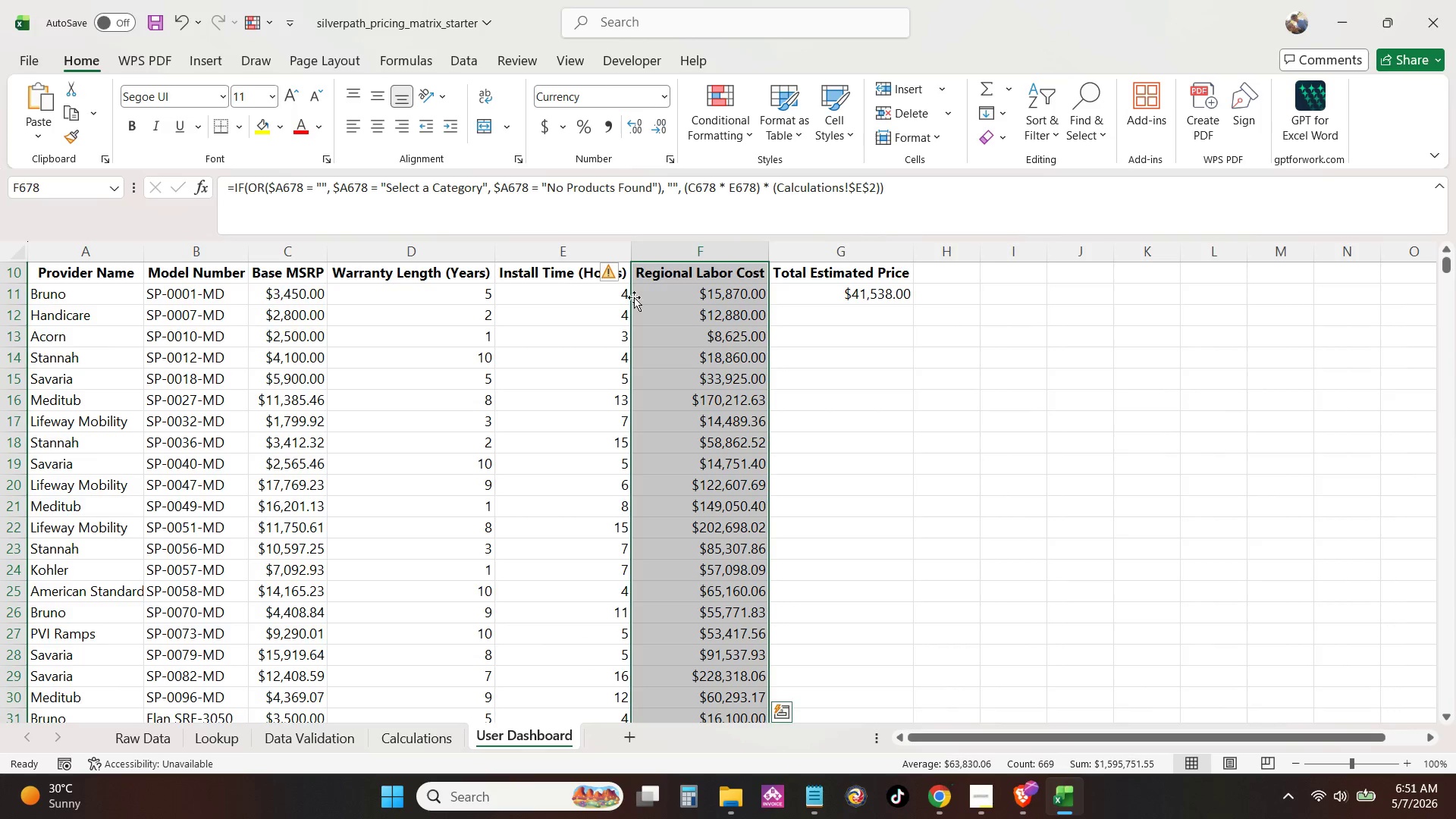 
left_click([615, 275])
 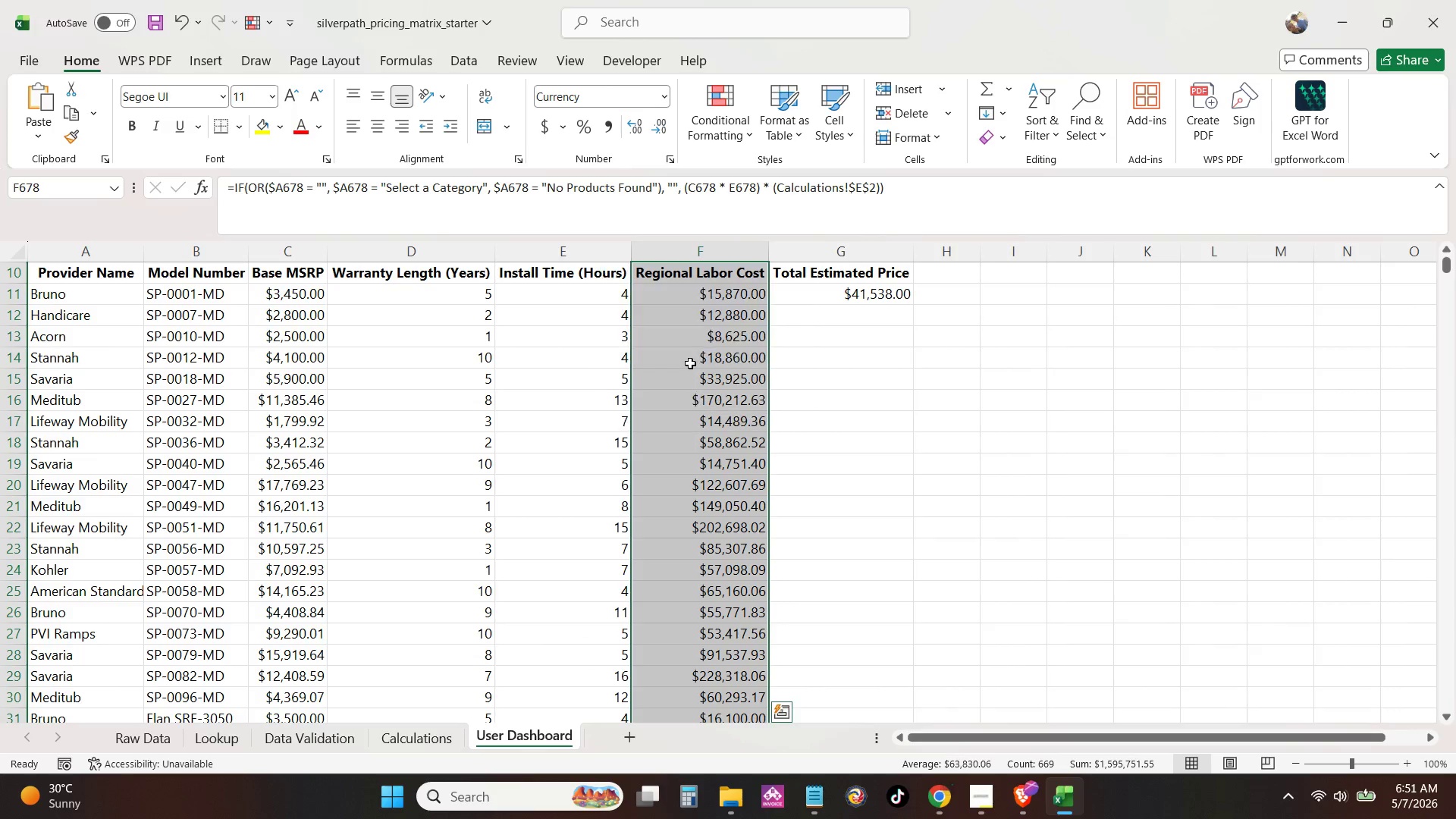 
double_click([708, 304])
 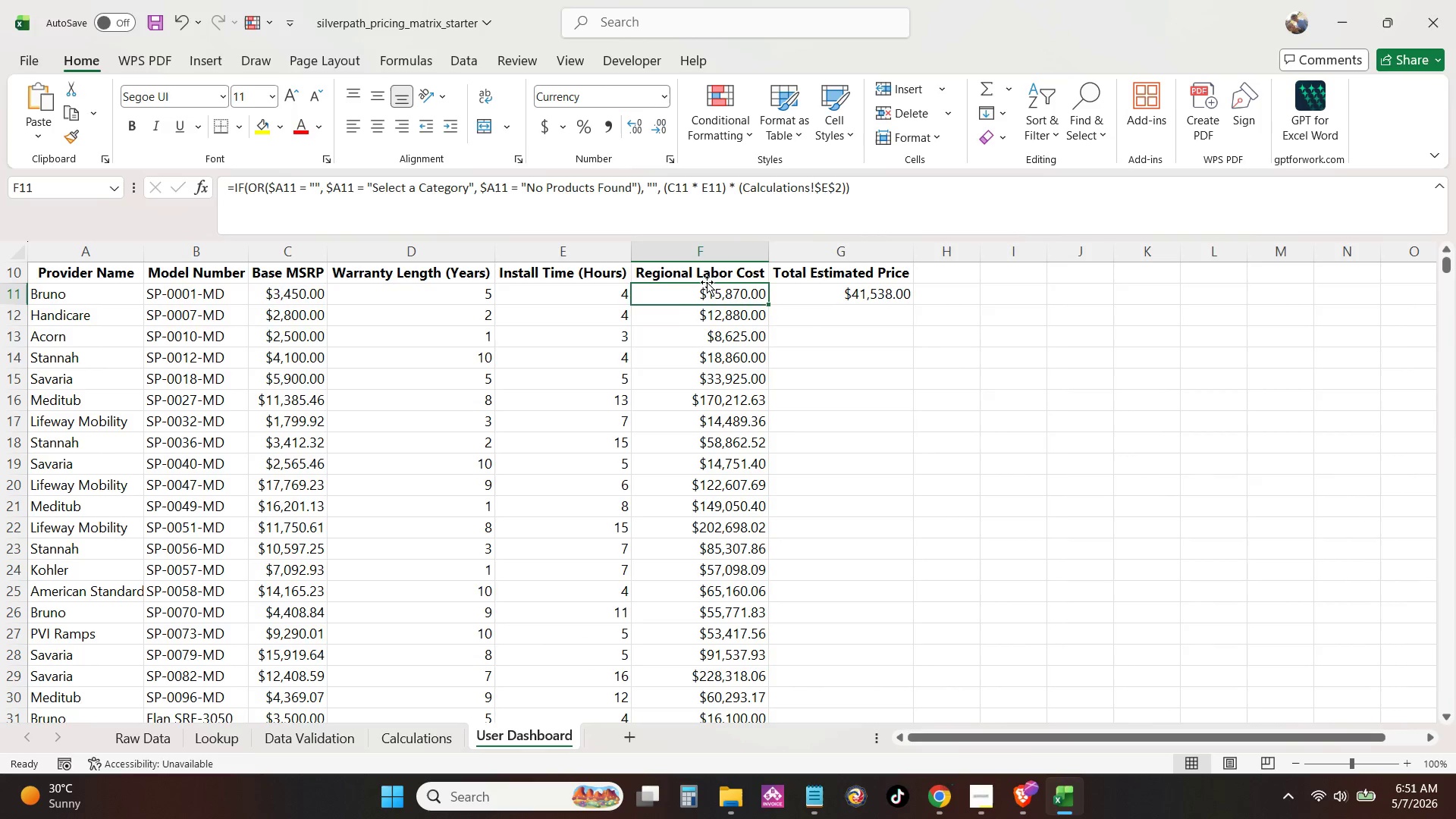 
triple_click([707, 282])
 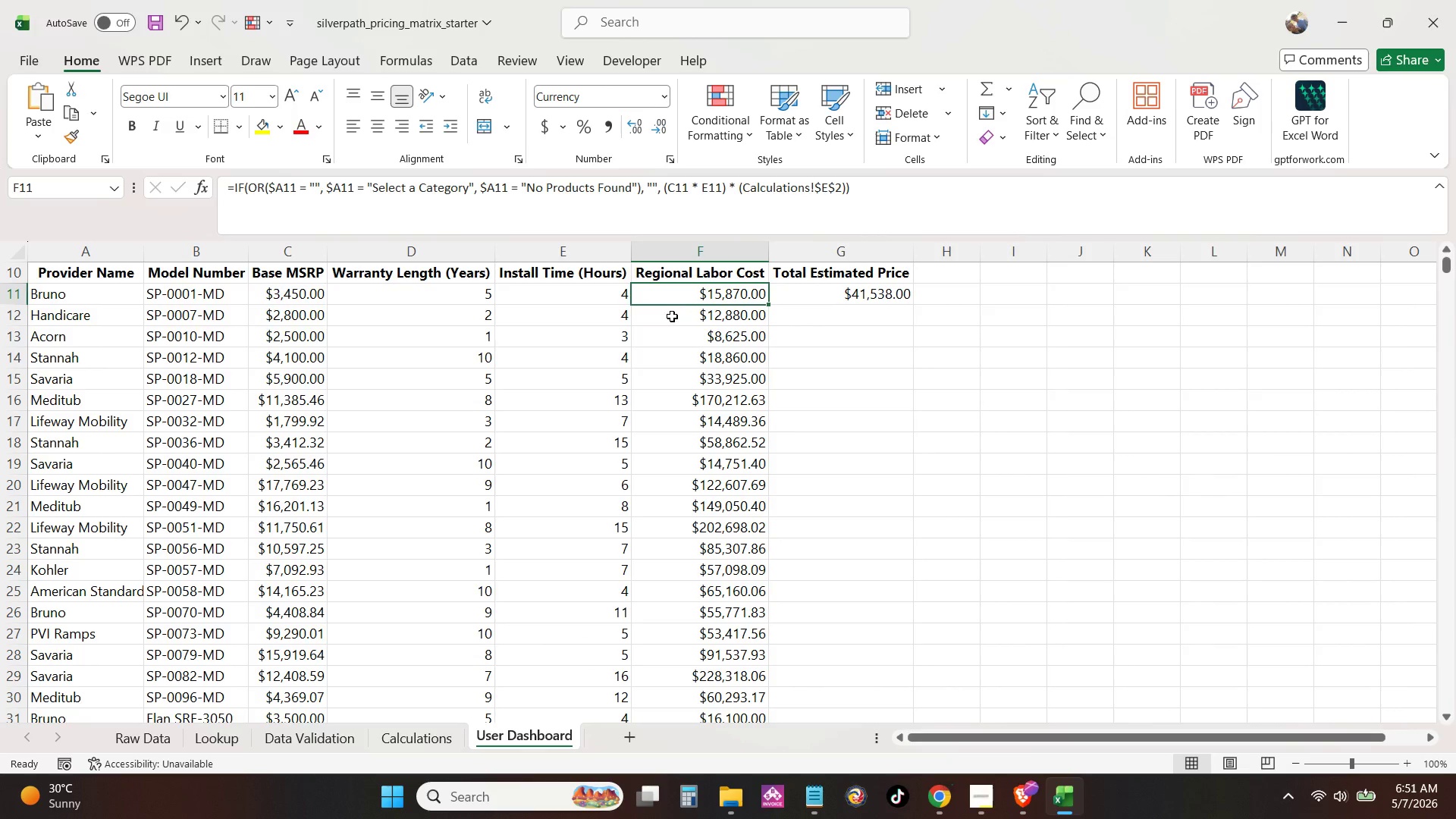 
key(Control+ControlLeft)
 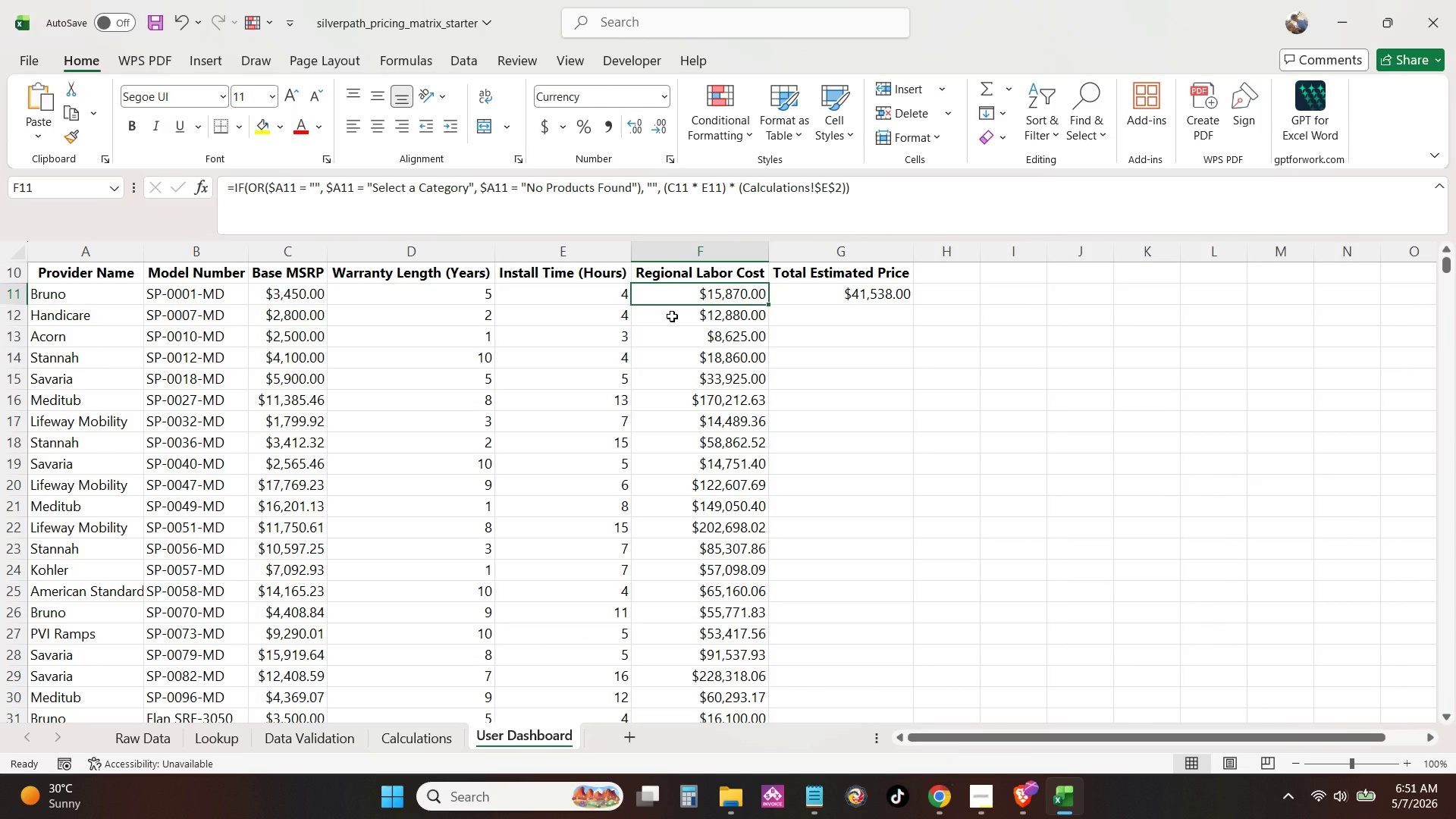 
key(Control+Shift+ArrowDown)
 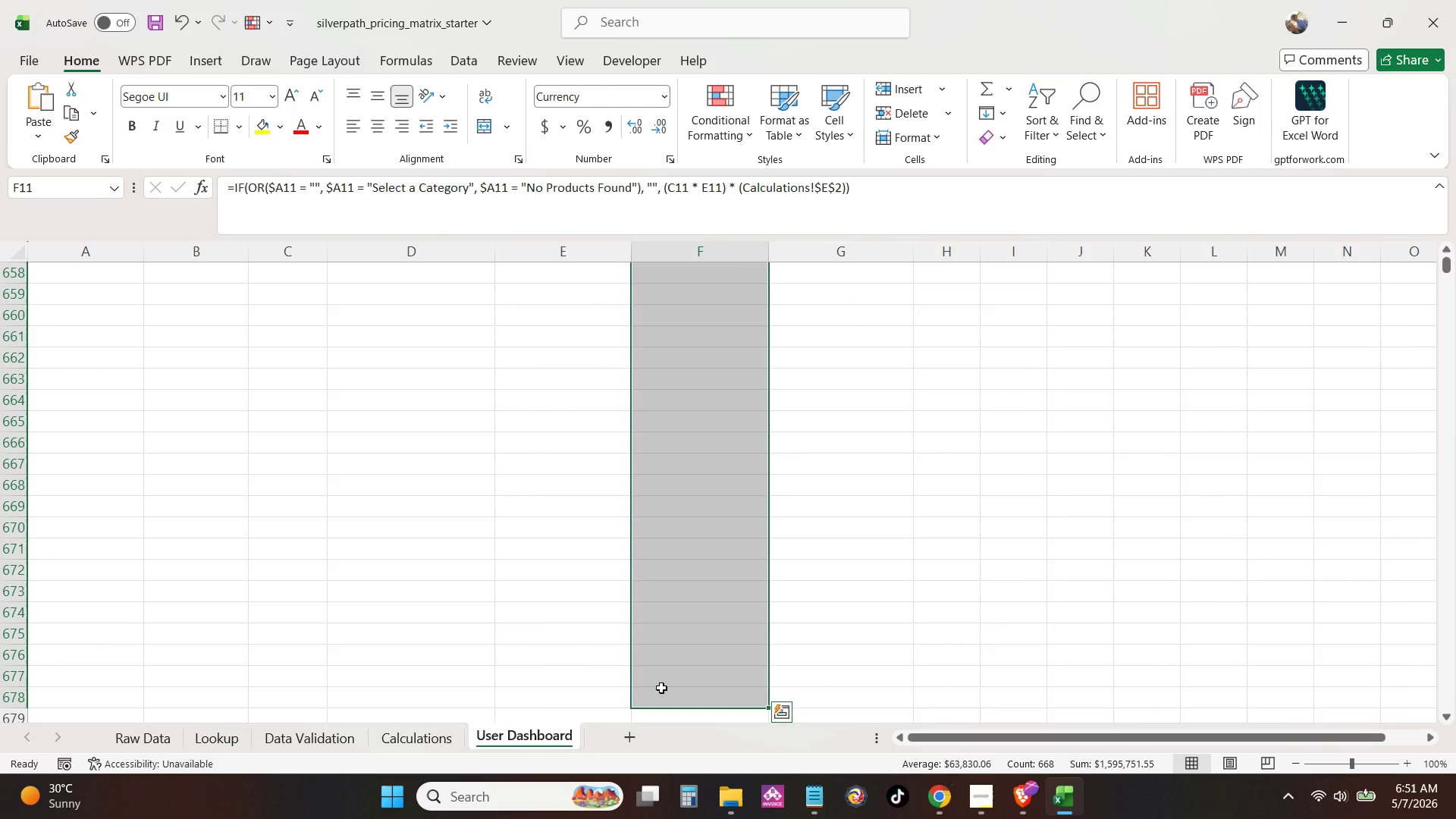 
left_click([665, 689])
 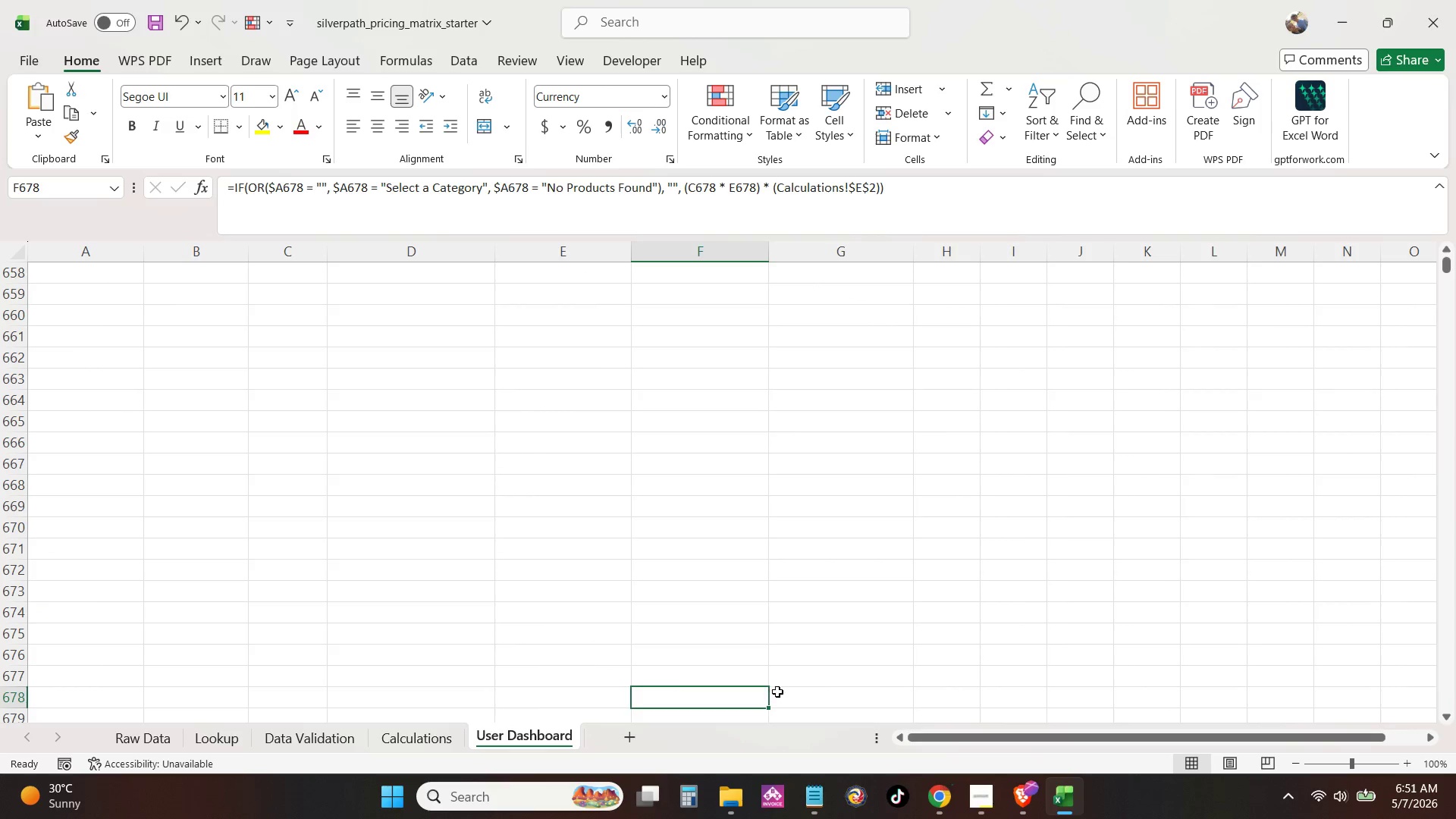 
left_click([780, 693])
 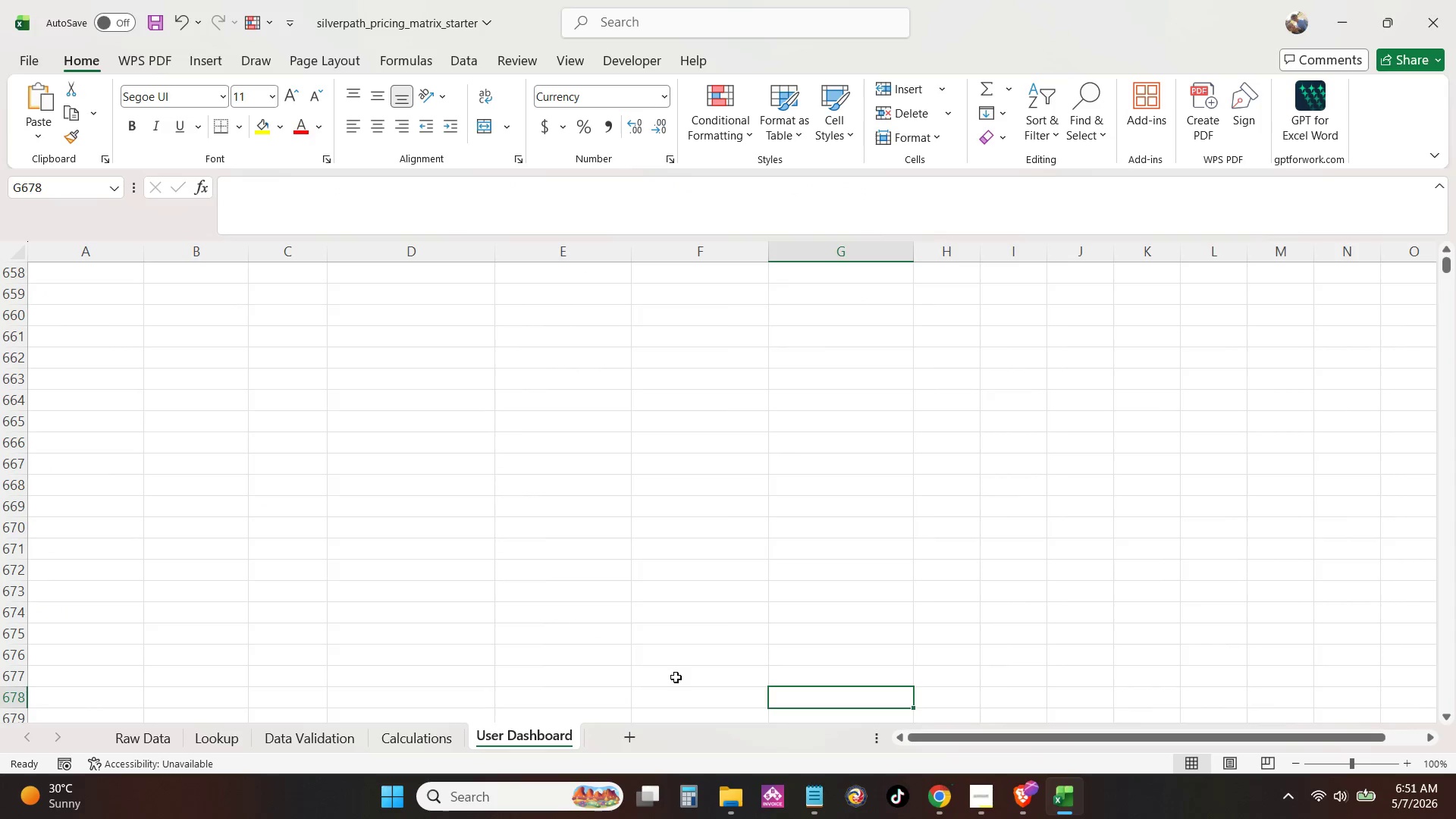 
key(Control+Shift+ArrowUp)
 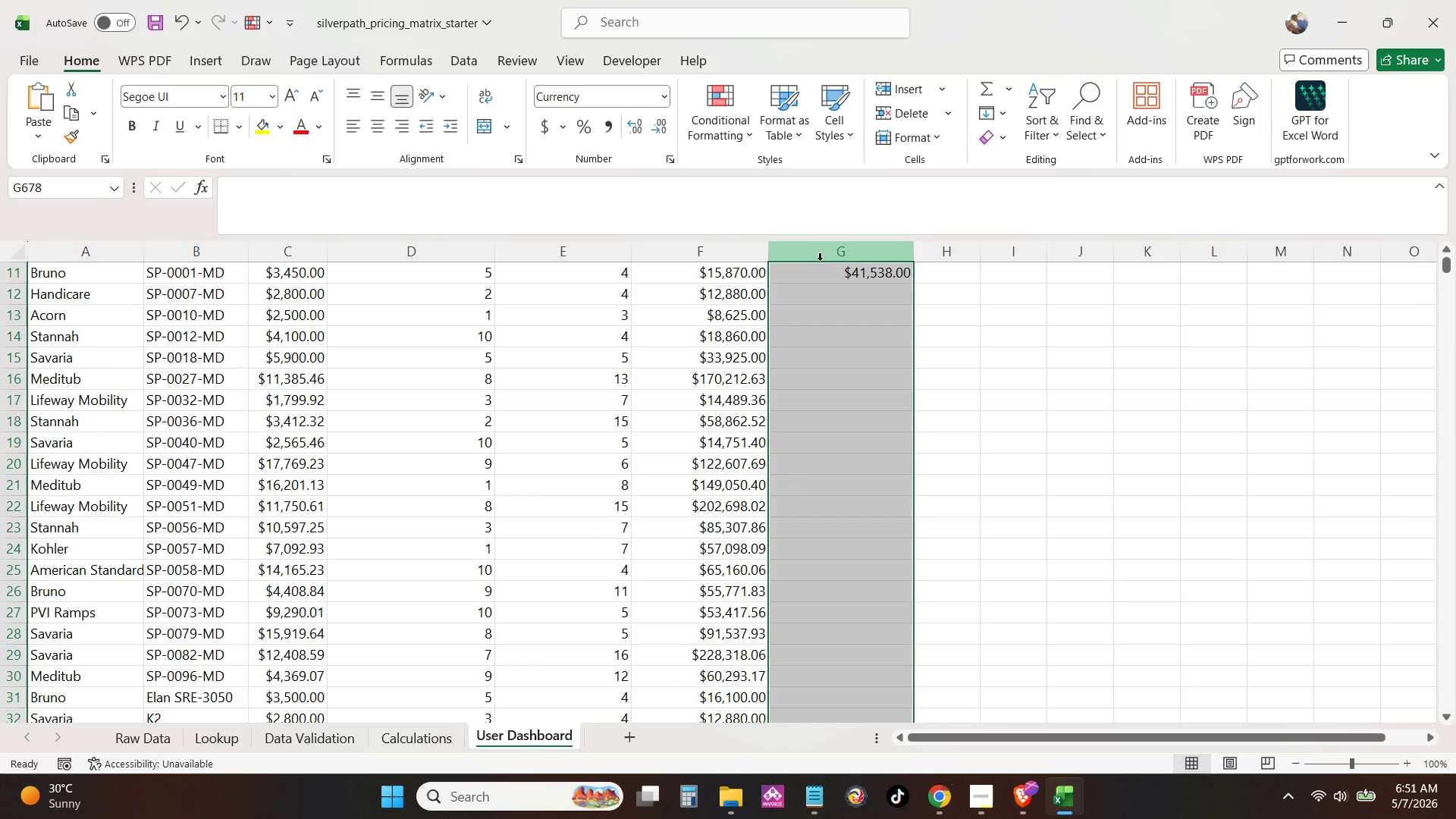 
key(Control+D)
 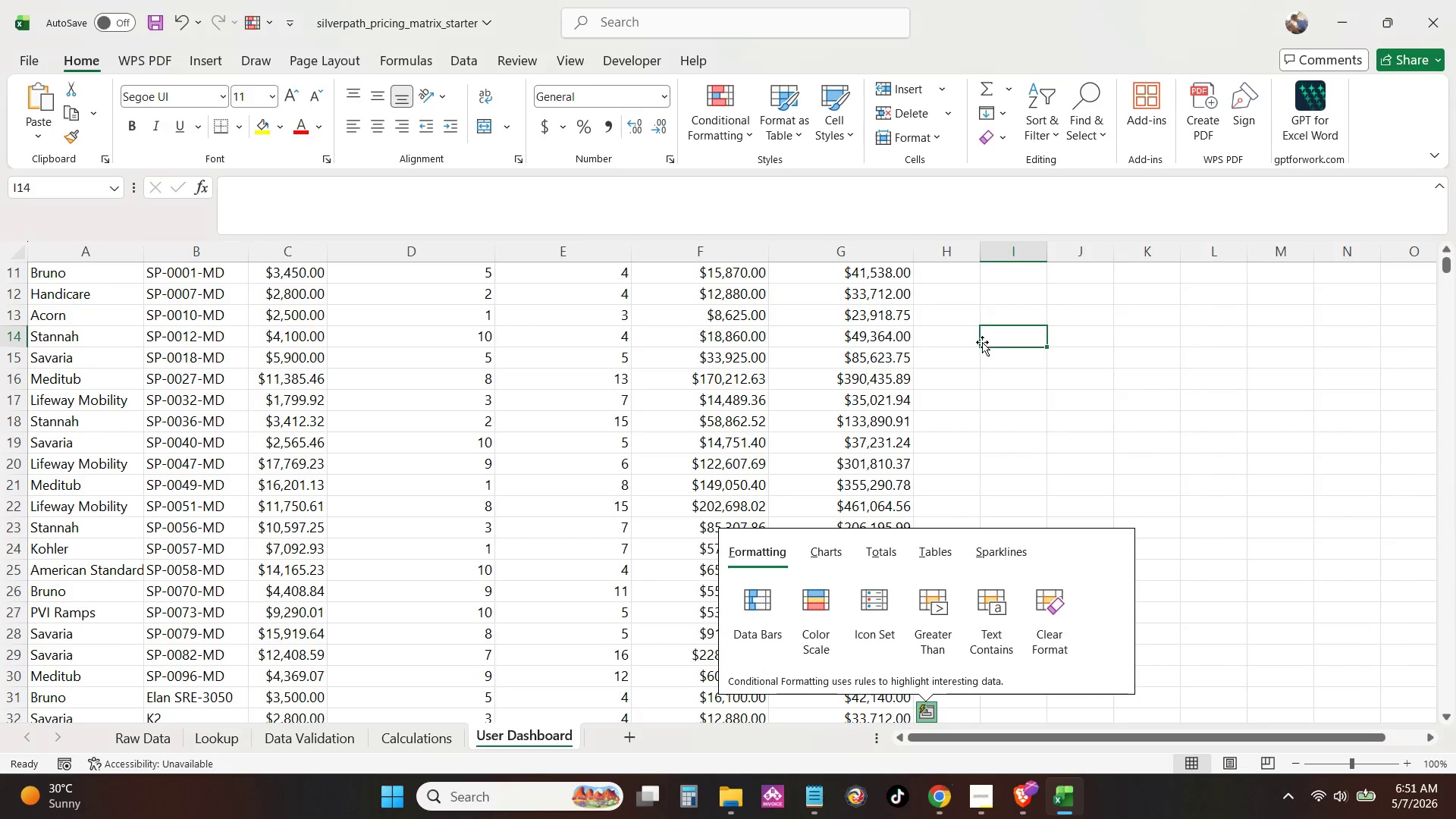 
left_click([976, 438])
 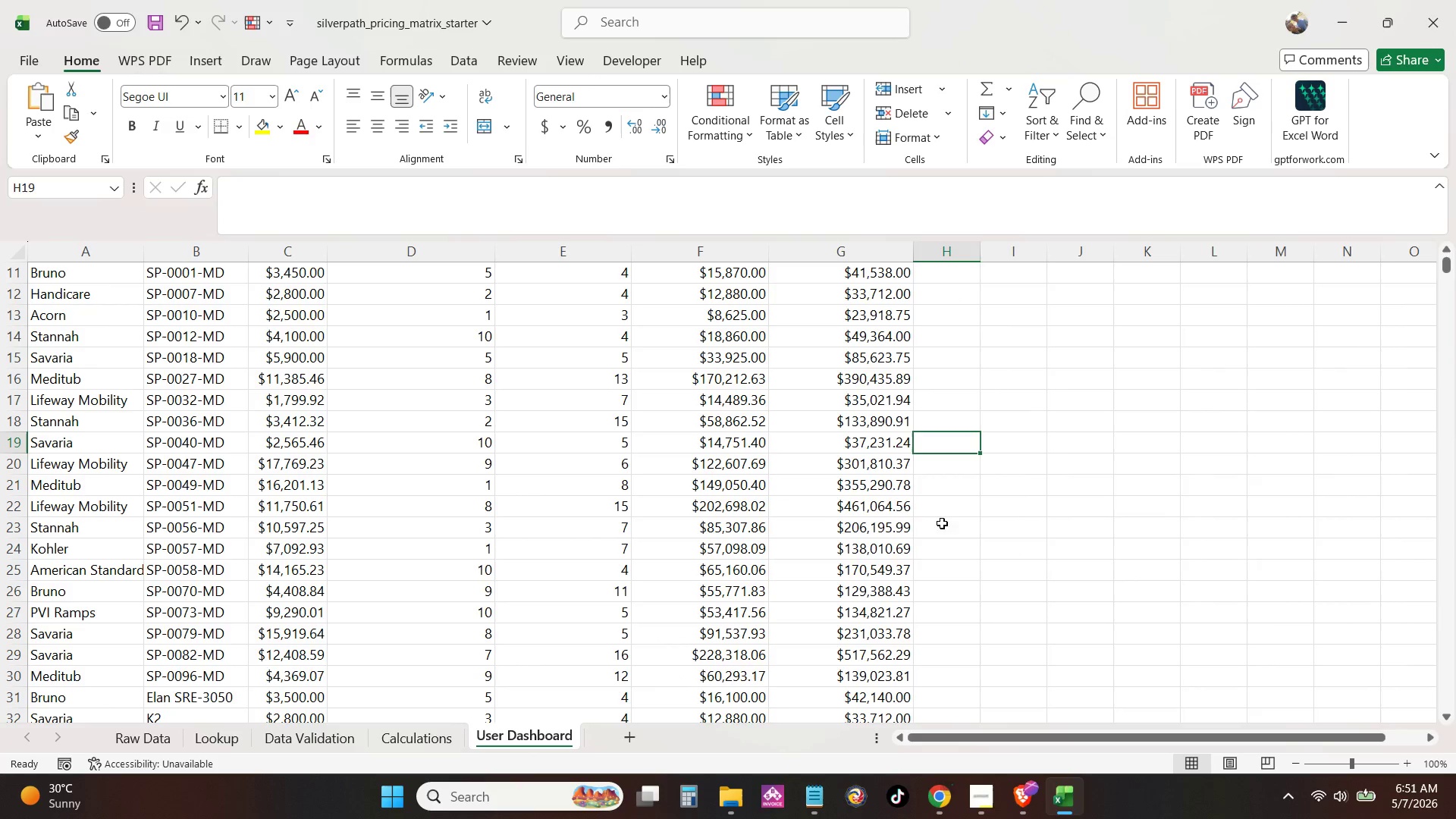 
left_click([889, 511])
 